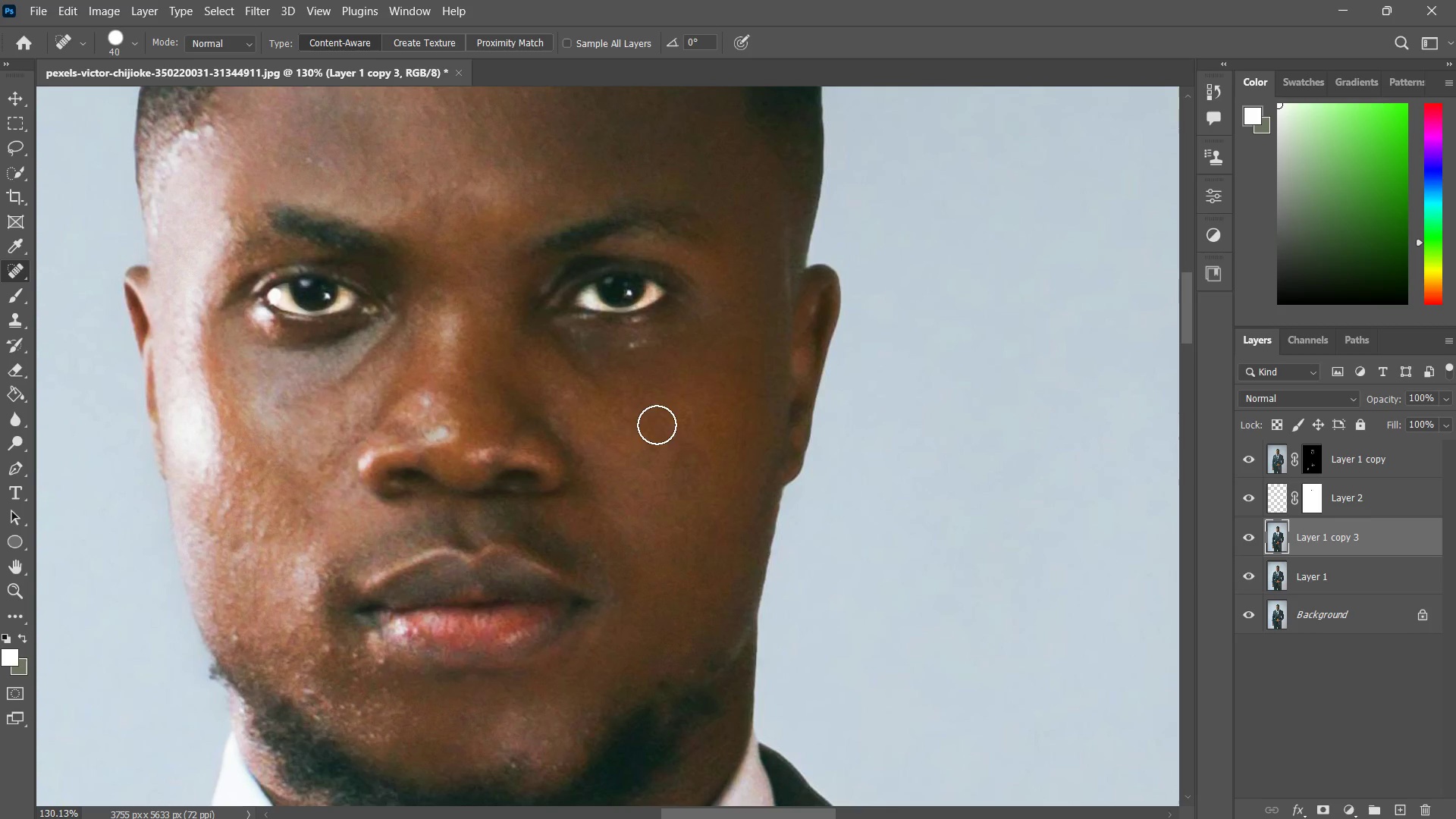 
left_click_drag(start_coordinate=[653, 424], to_coordinate=[691, 477])
 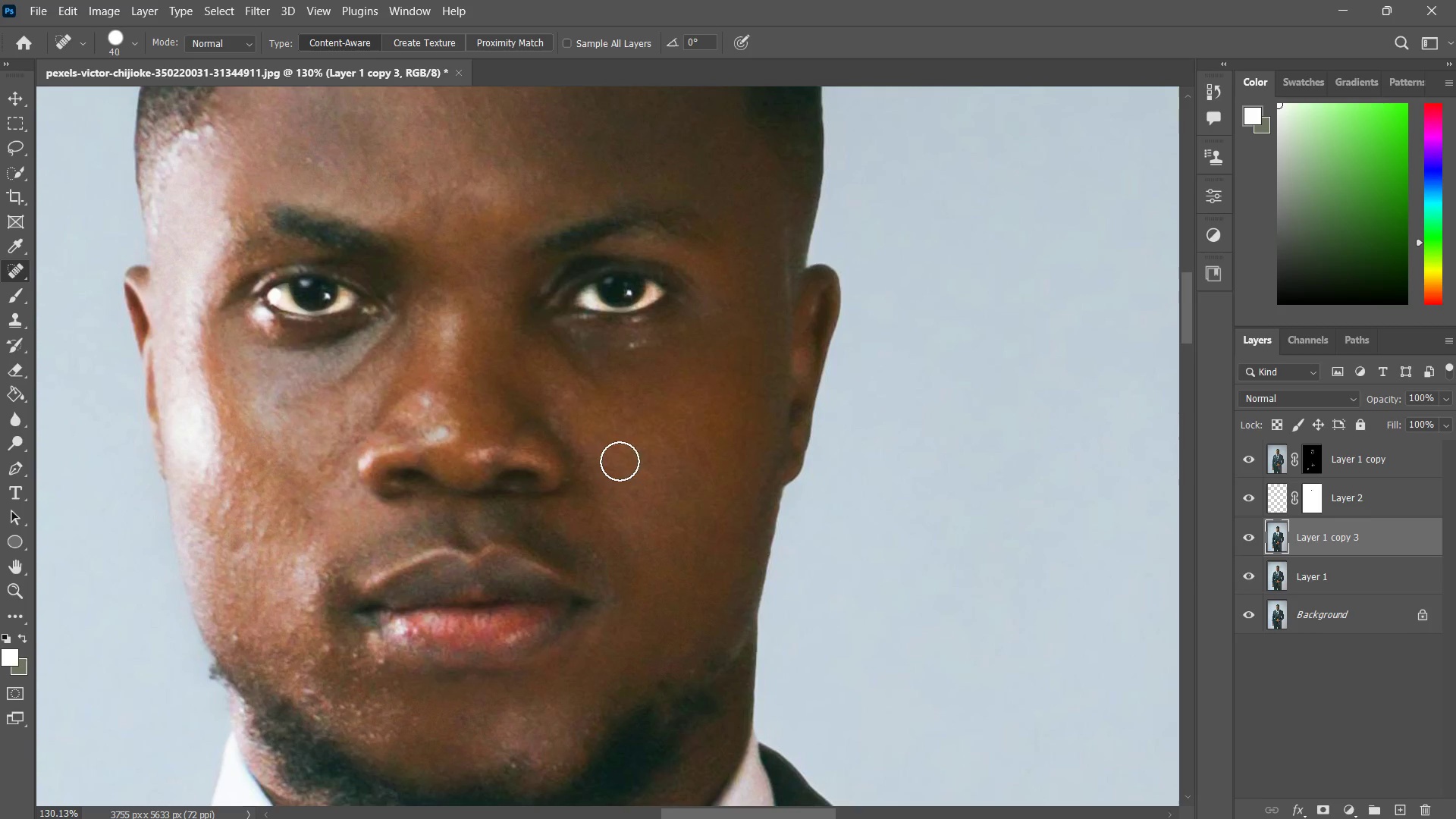 
left_click_drag(start_coordinate=[613, 450], to_coordinate=[638, 473])
 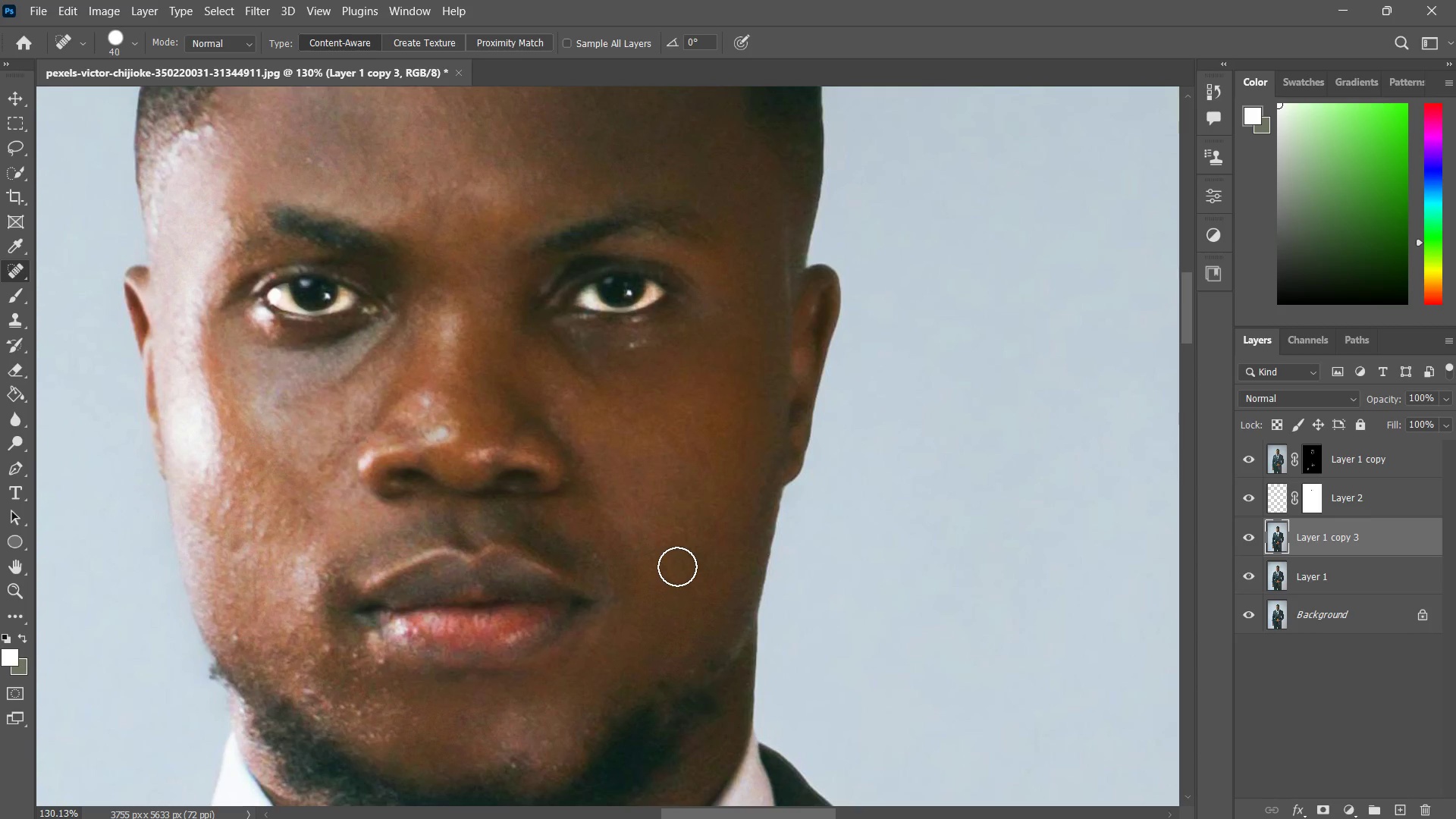 
key(Z)
 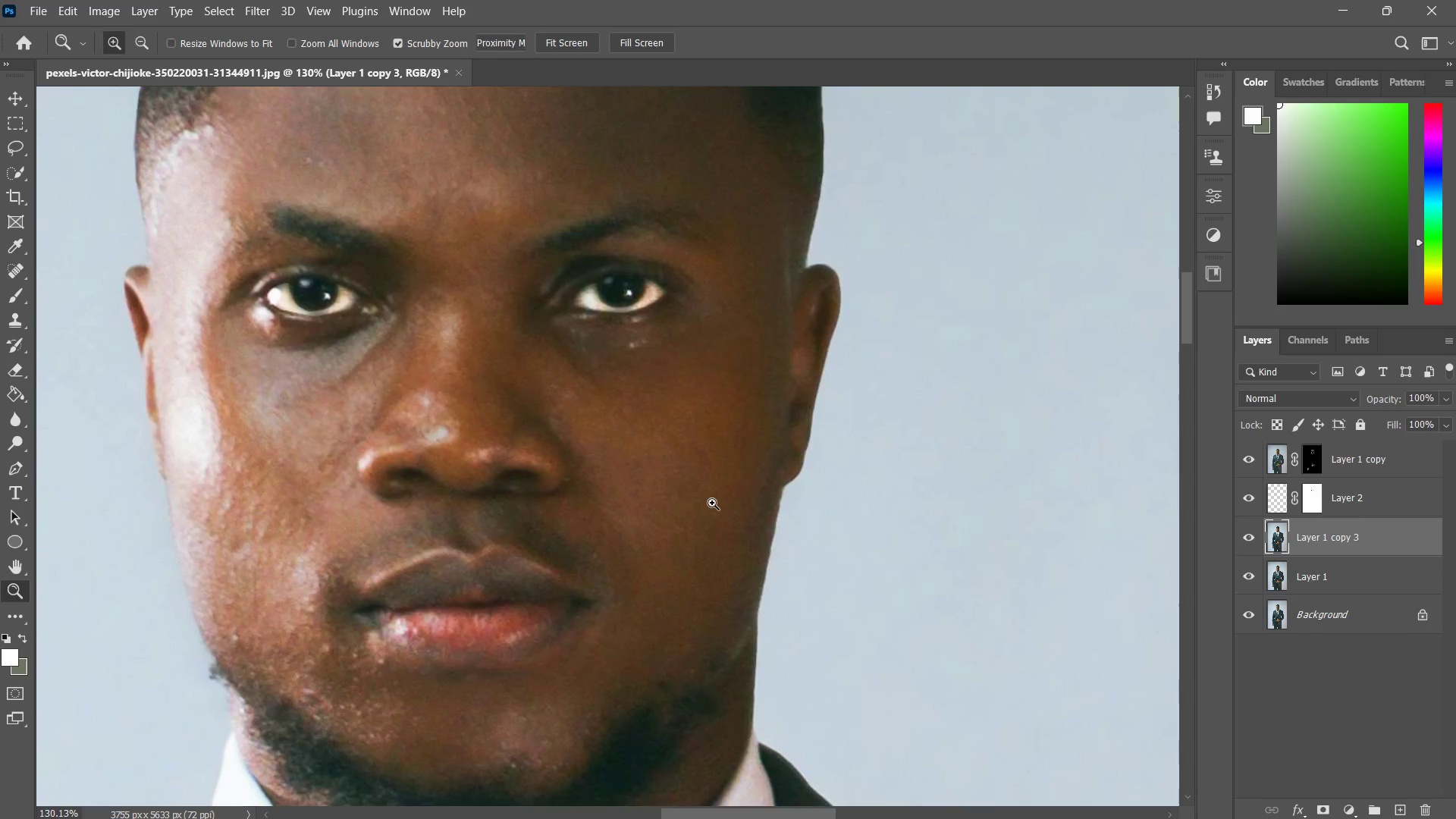 
left_click_drag(start_coordinate=[706, 505], to_coordinate=[679, 551])
 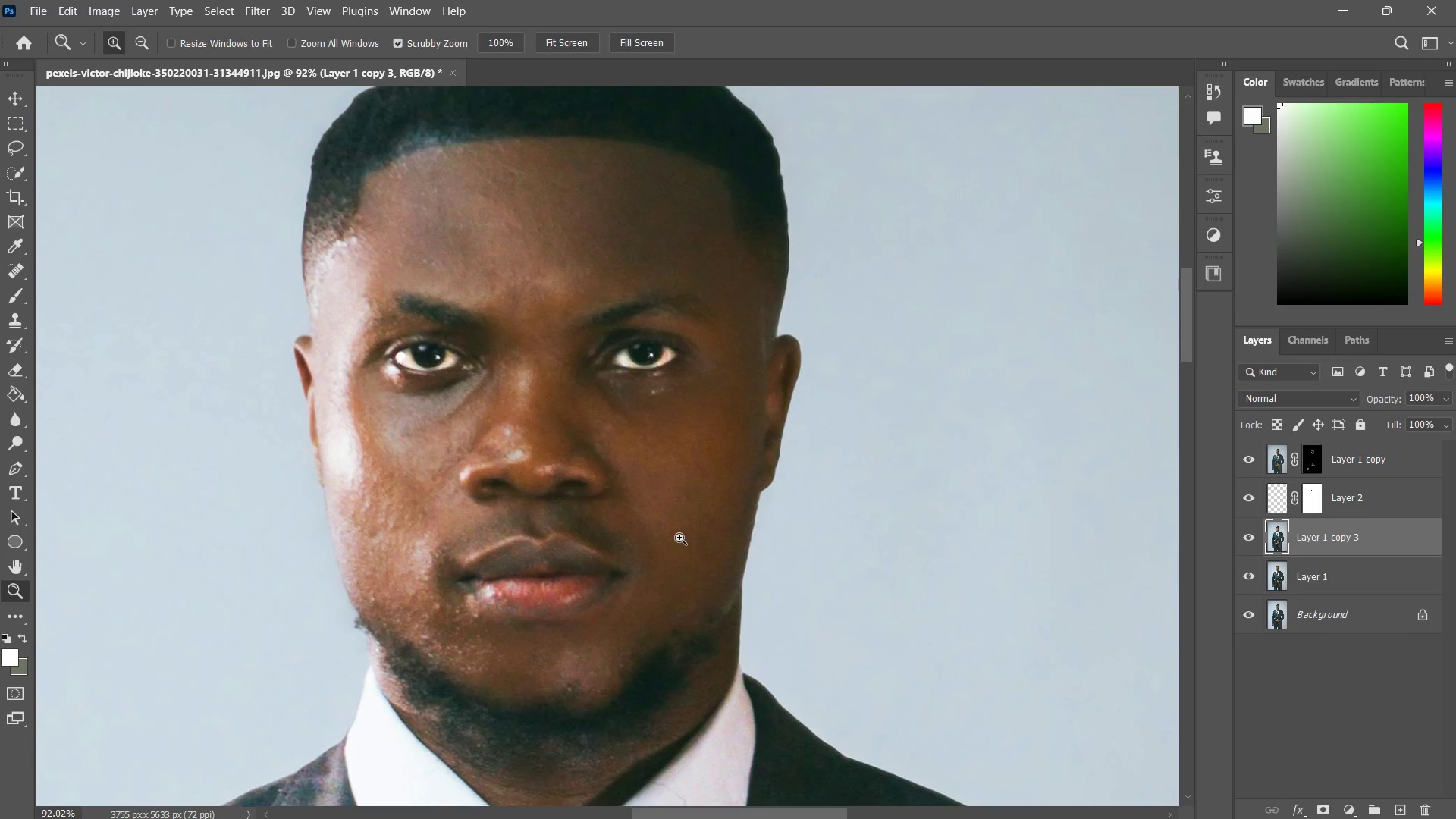 
type(zz)
 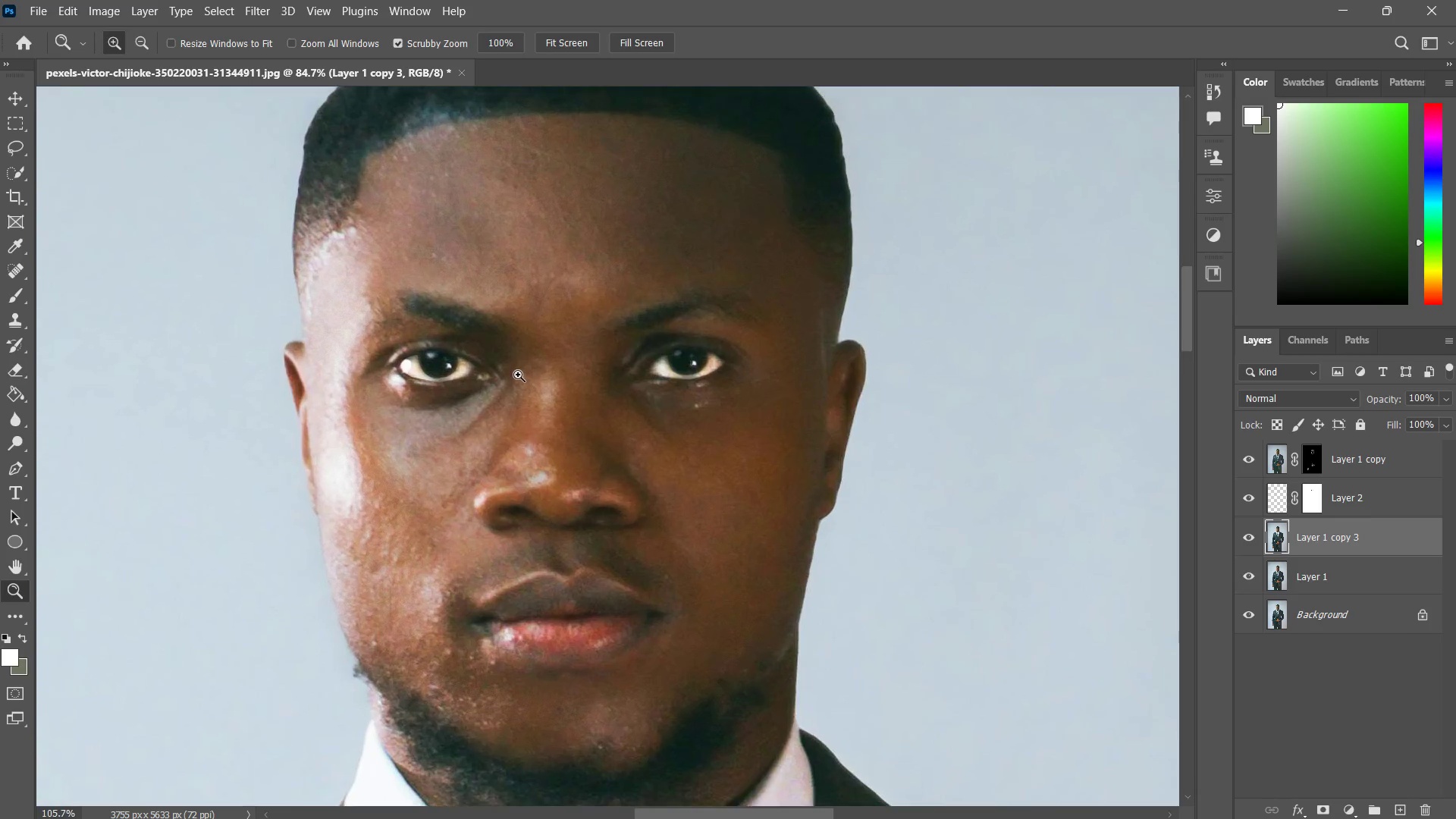 
left_click_drag(start_coordinate=[691, 501], to_coordinate=[679, 518])
 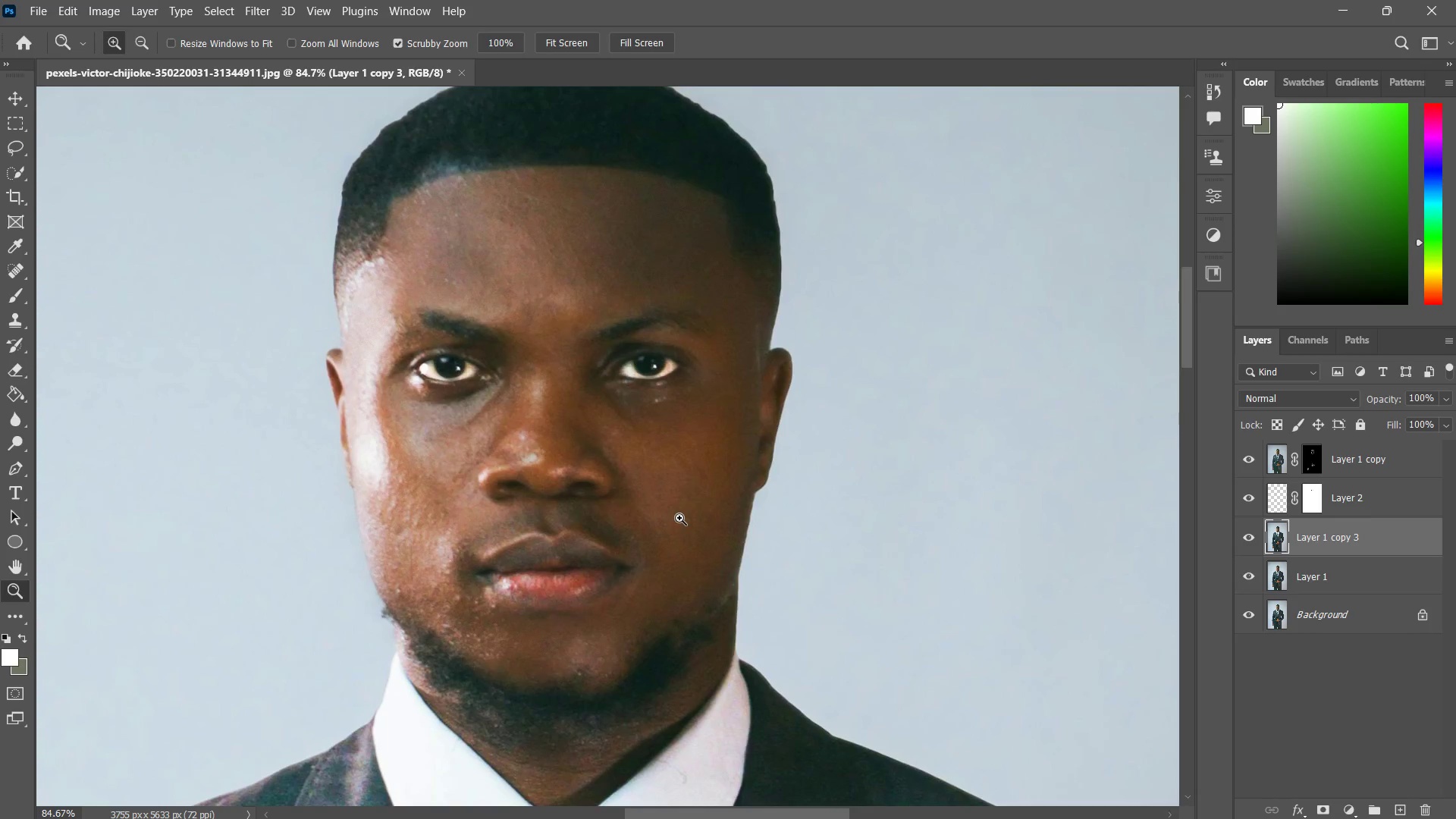 
hold_key(key=Space, duration=0.33)
 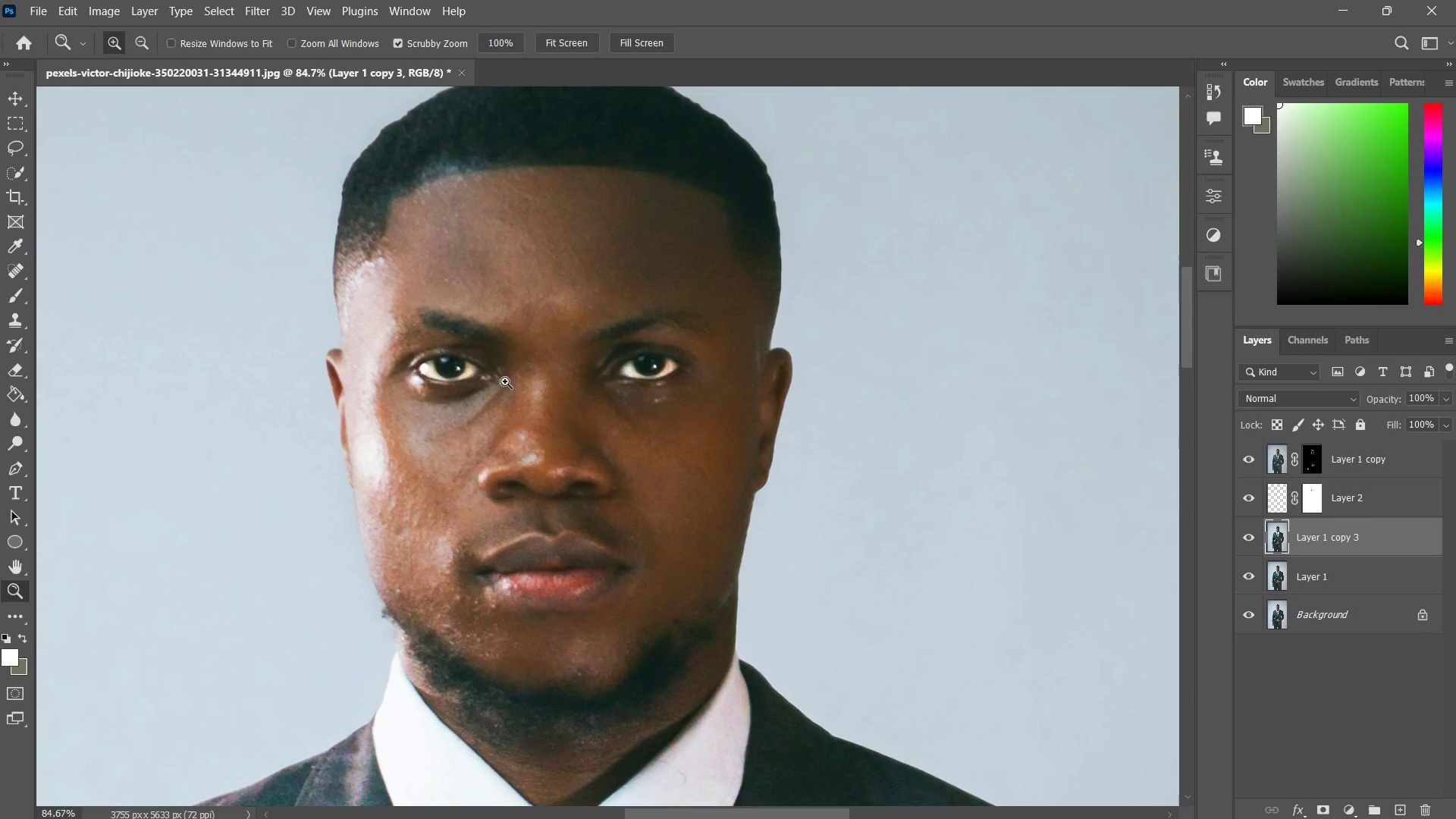 
left_click_drag(start_coordinate=[495, 379], to_coordinate=[518, 375])
 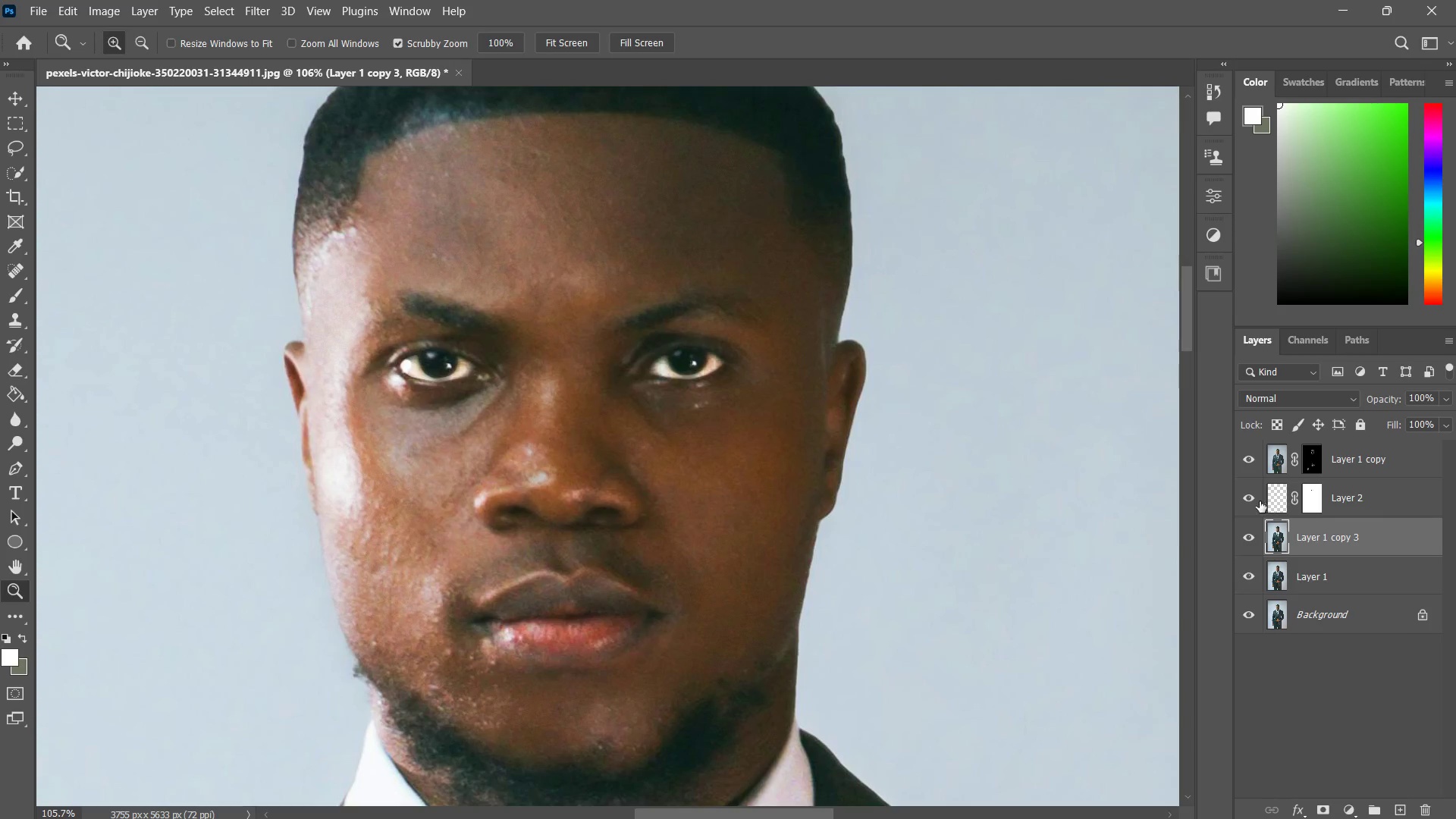 
left_click([1249, 501])
 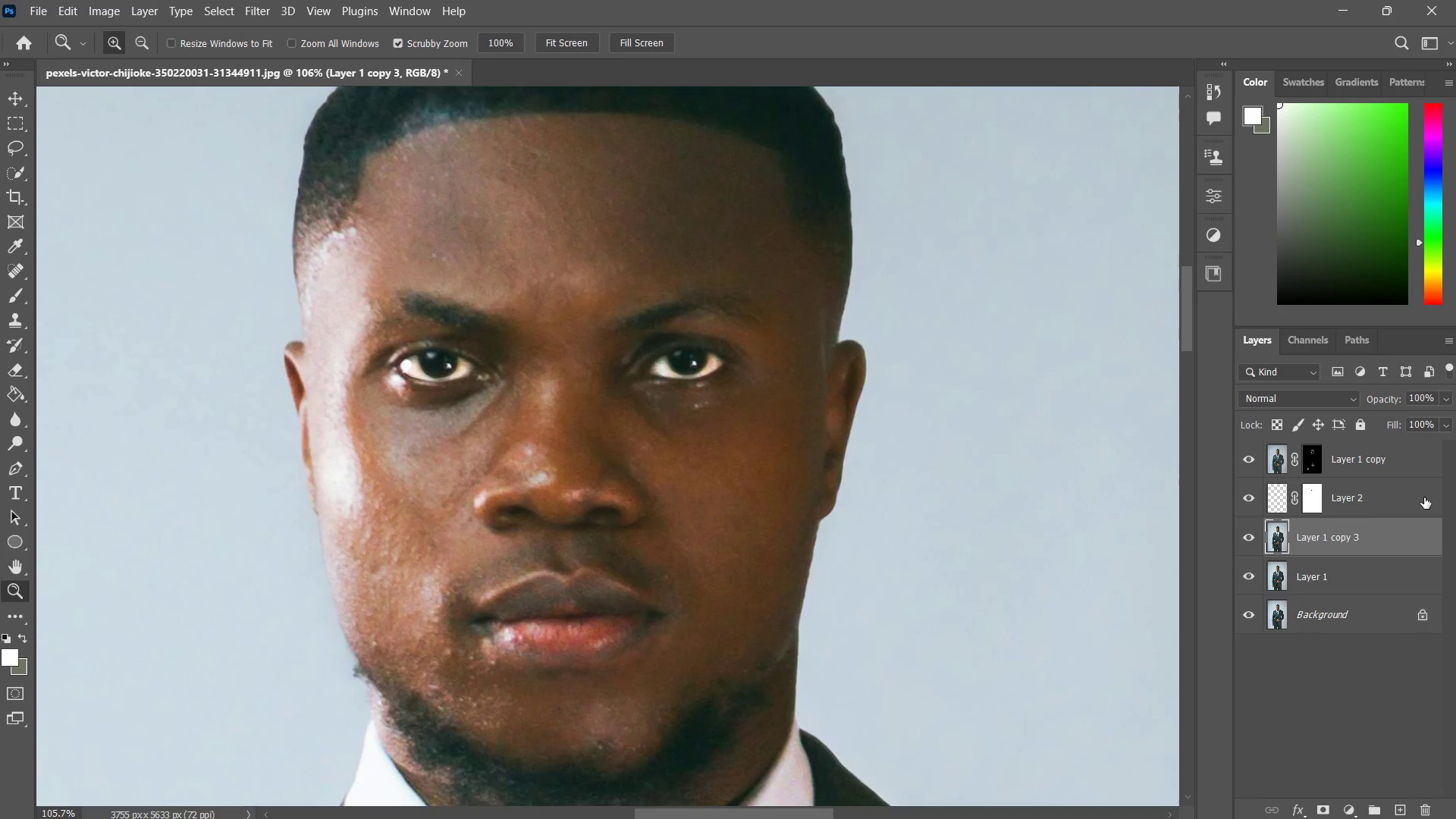 
left_click([1396, 493])
 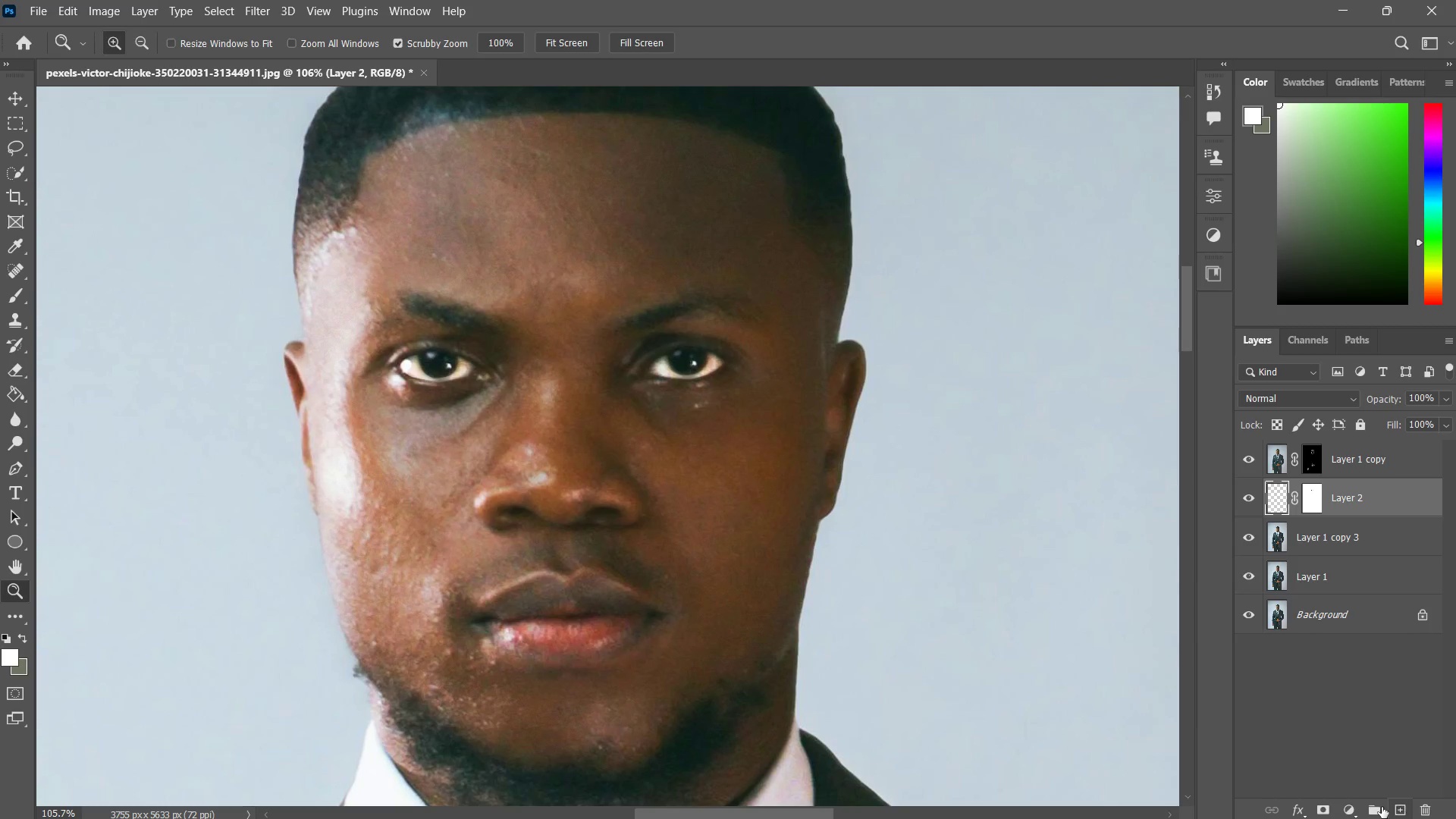 
left_click([1369, 807])
 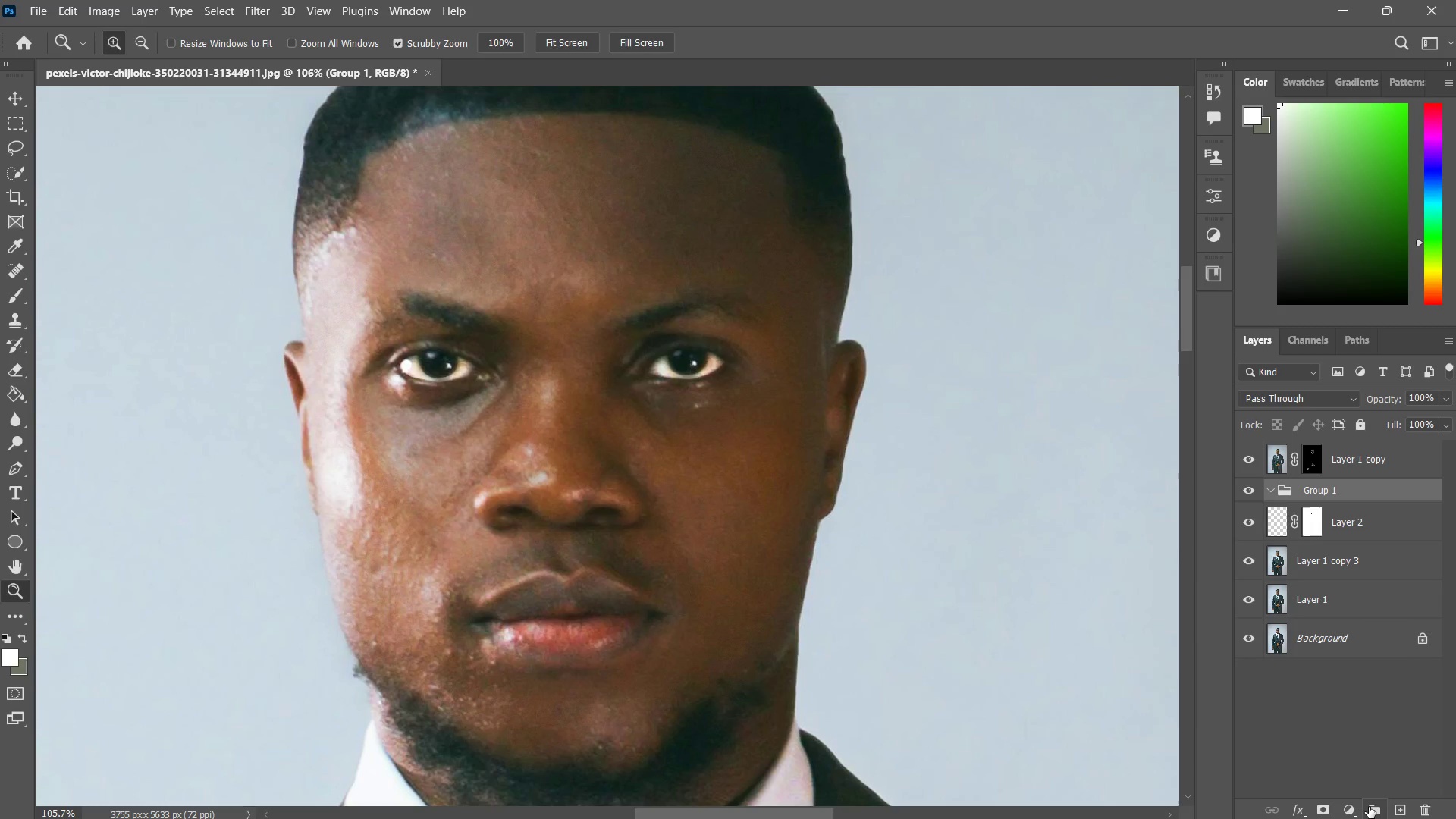 
key(Control+Z)
 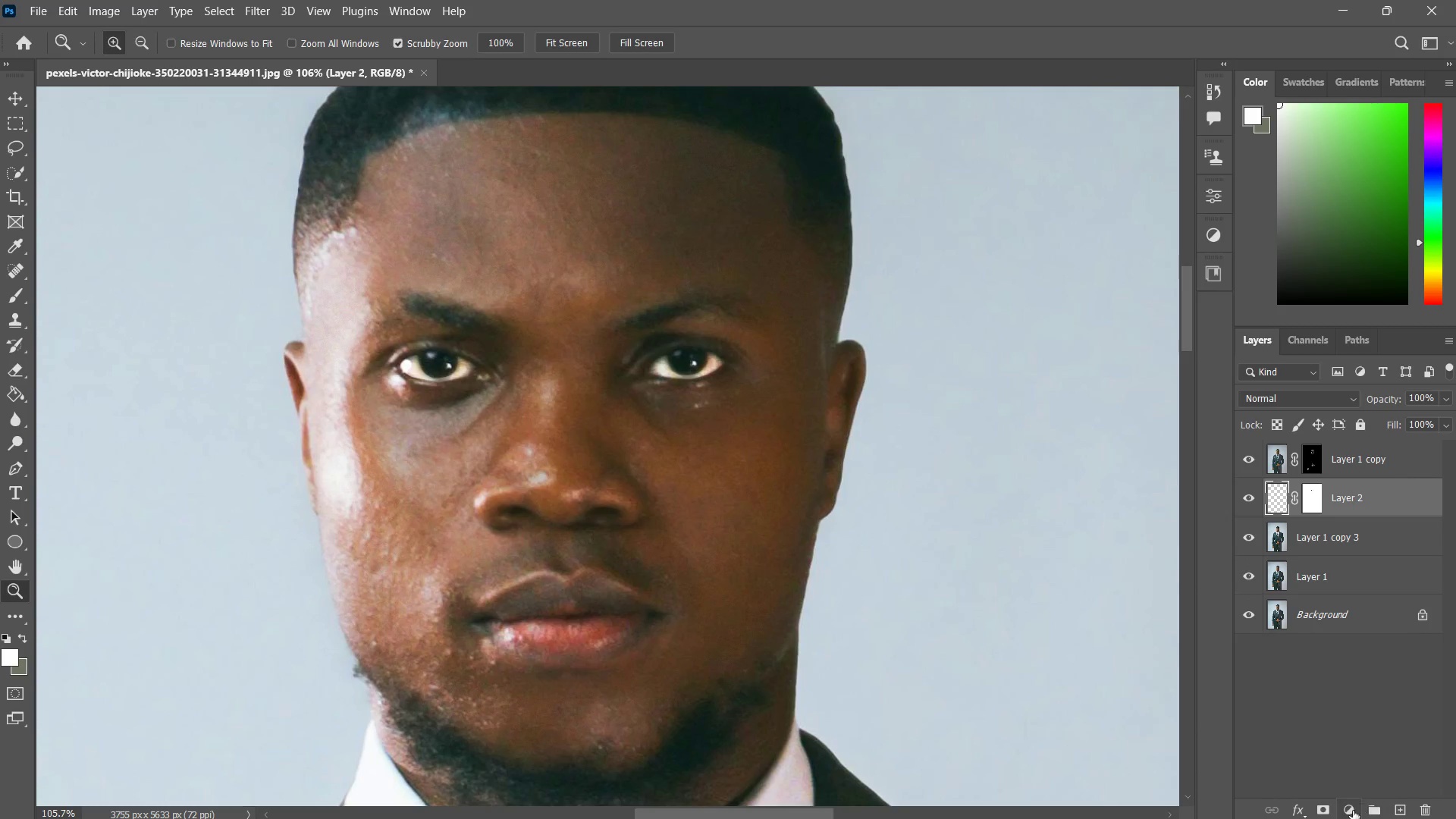 
left_click([1353, 811])
 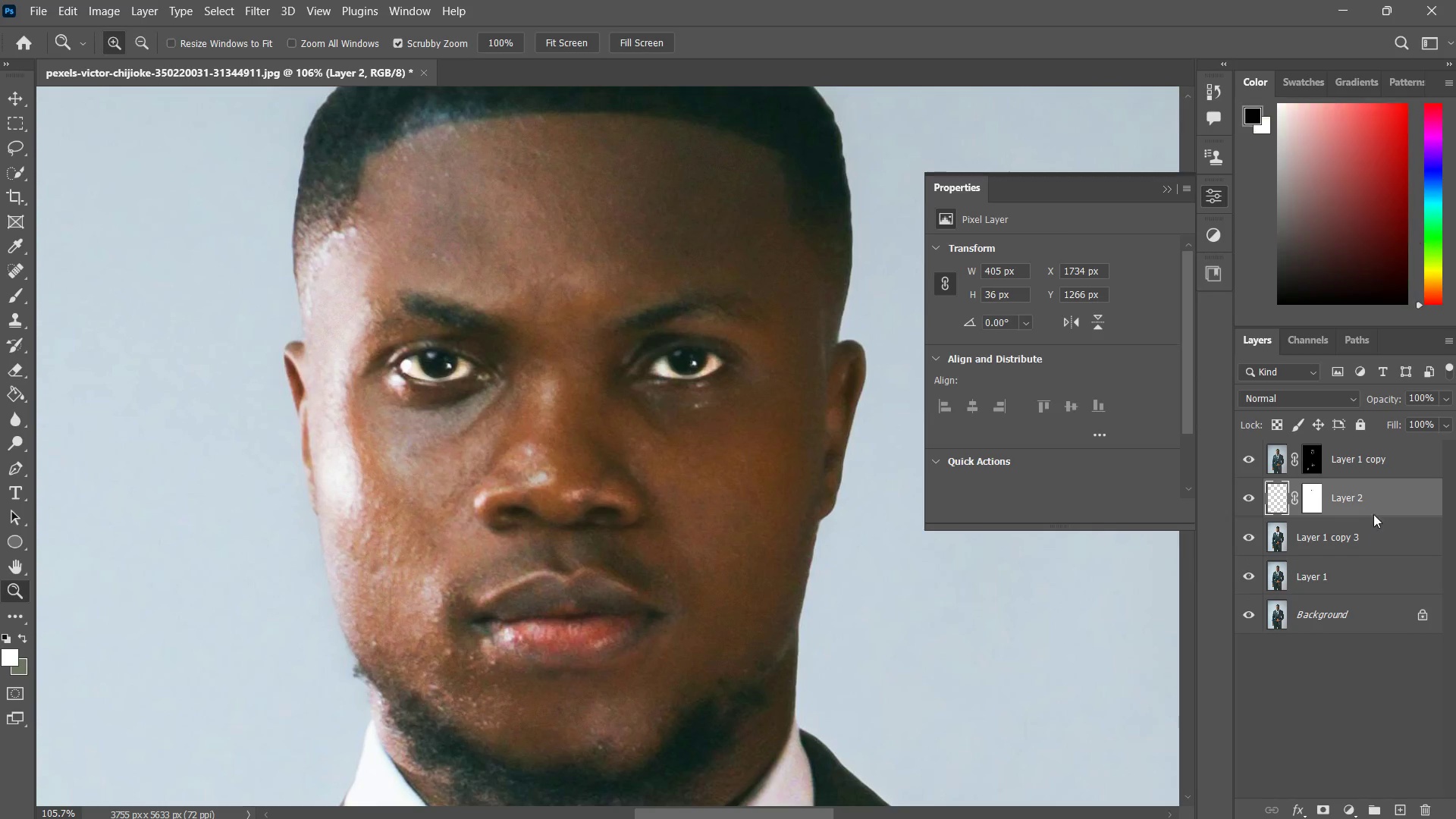 
hold_key(key=AltLeft, duration=0.64)
left_click([1368, 515])
 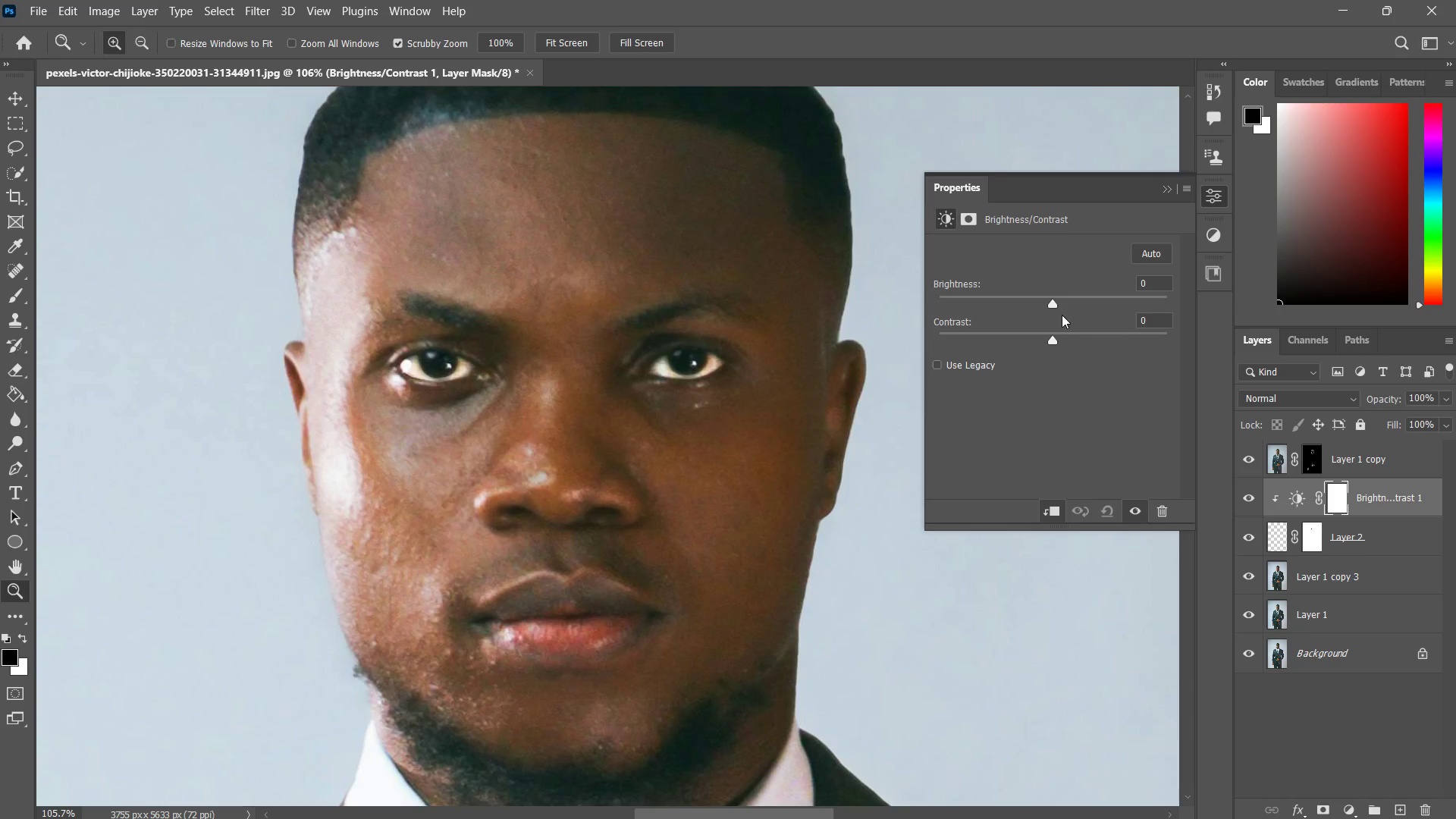 
left_click_drag(start_coordinate=[1053, 299], to_coordinate=[1125, 333])
 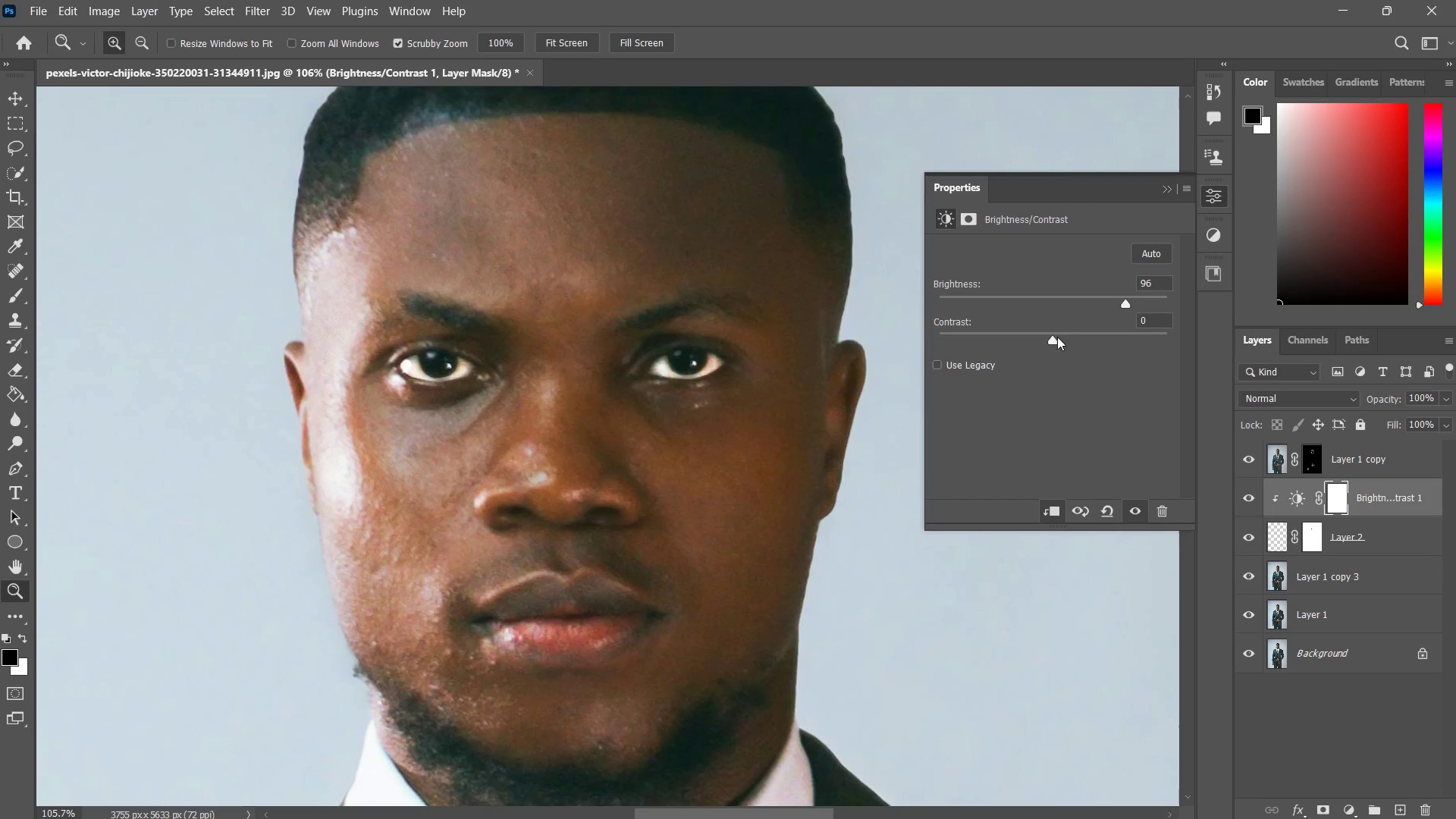 
left_click_drag(start_coordinate=[1055, 338], to_coordinate=[1066, 358])
 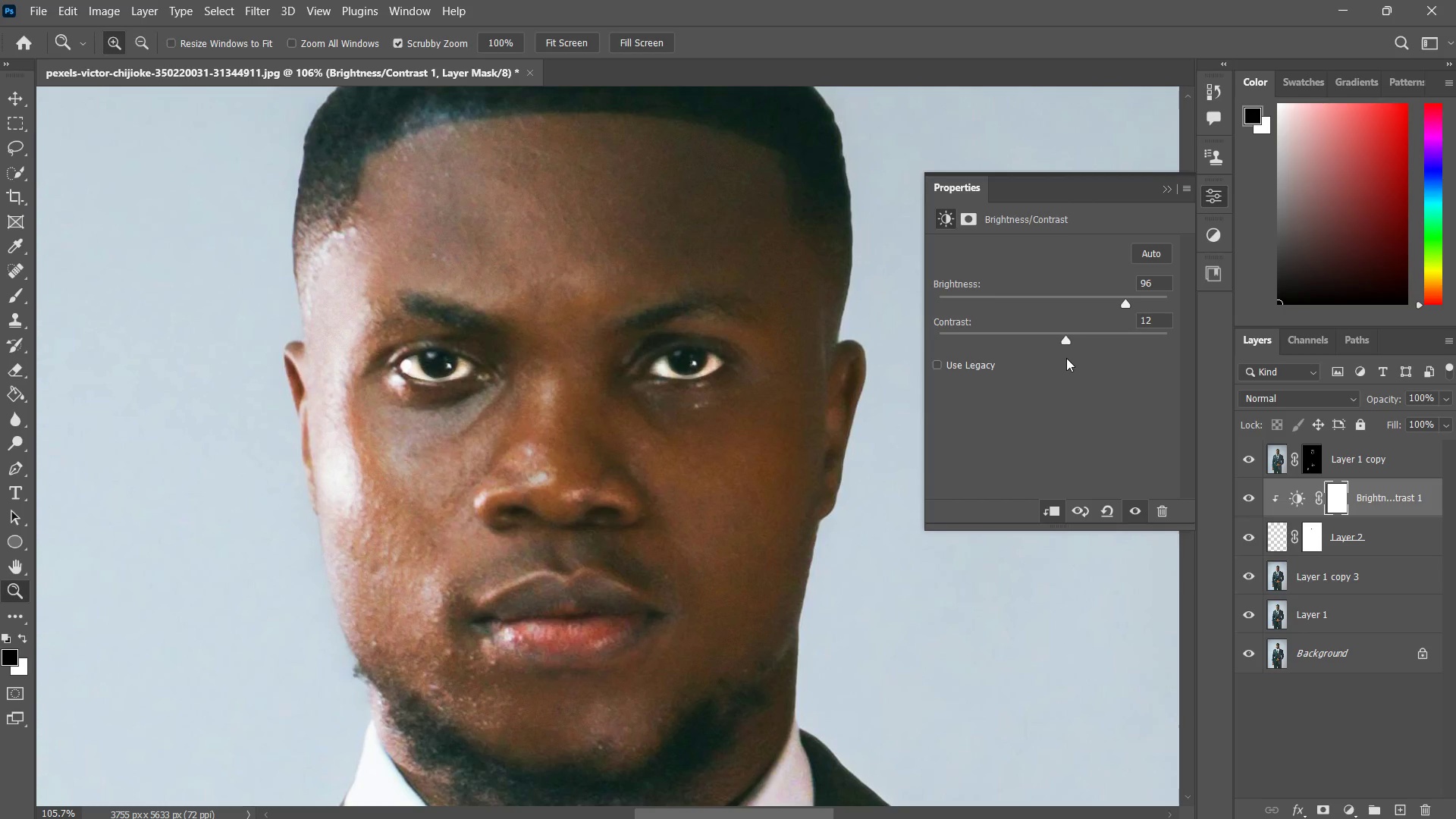 
key(Z)
 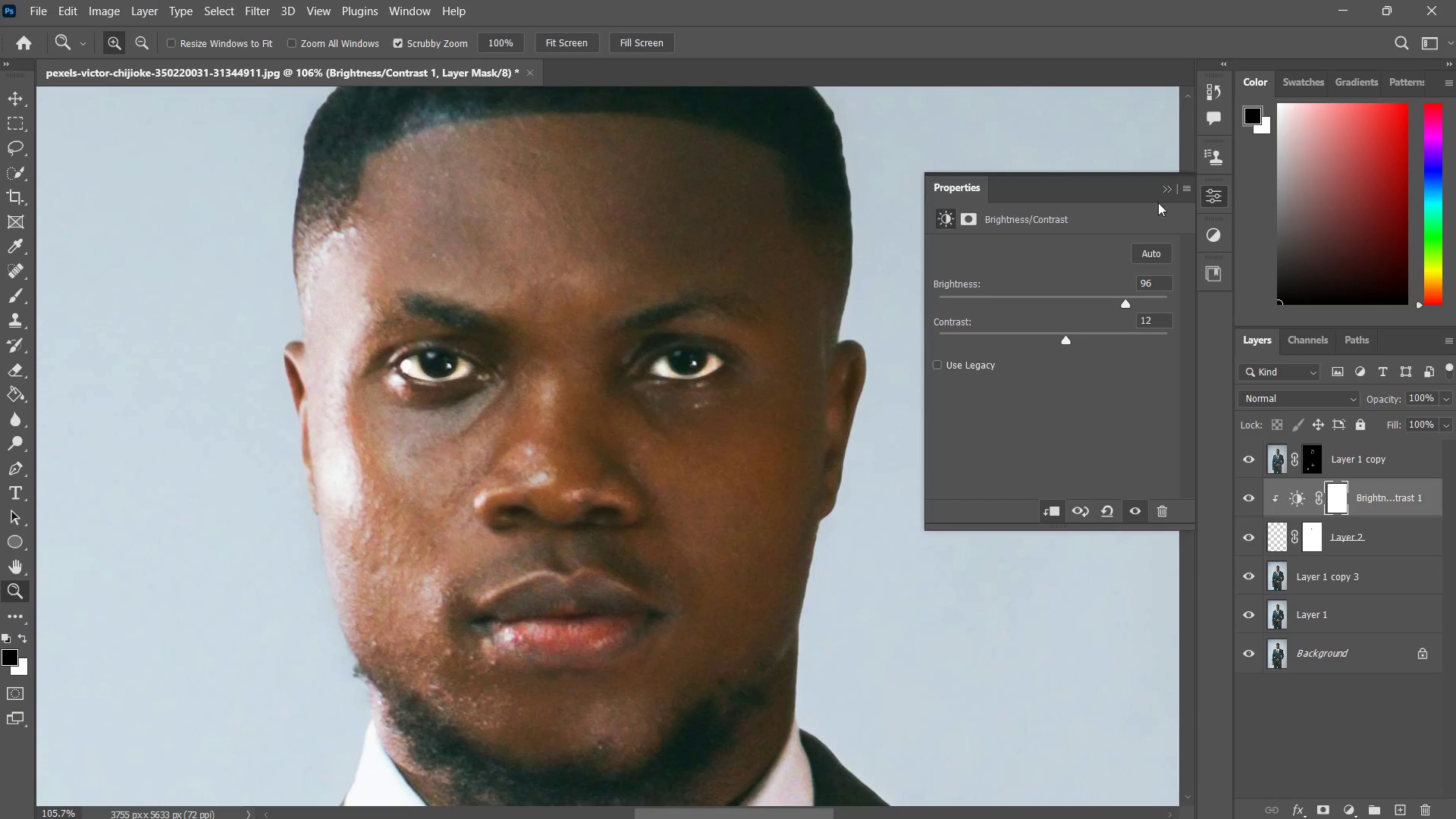 
left_click([1168, 190])
 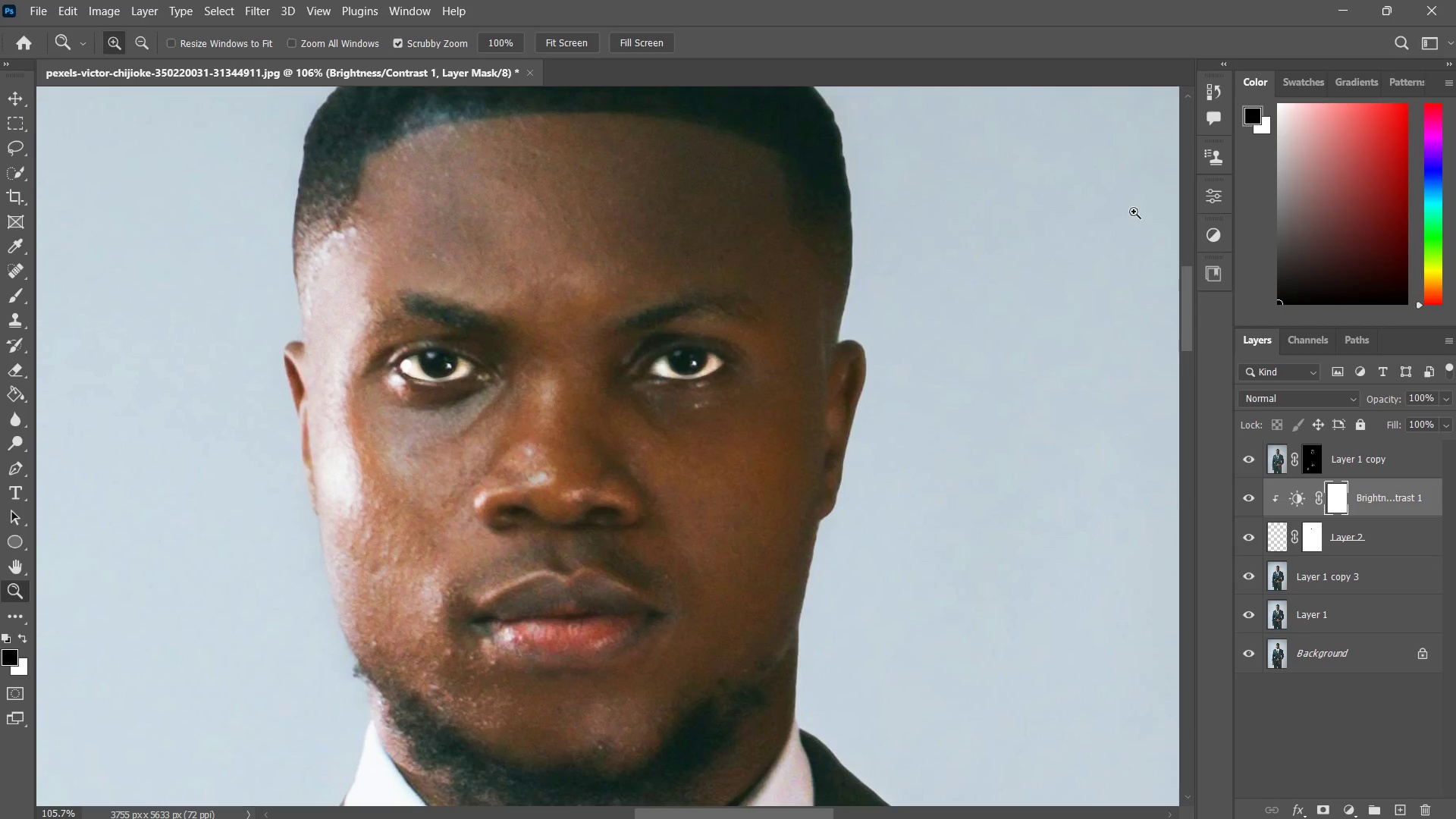 
type(zzzzzz)
 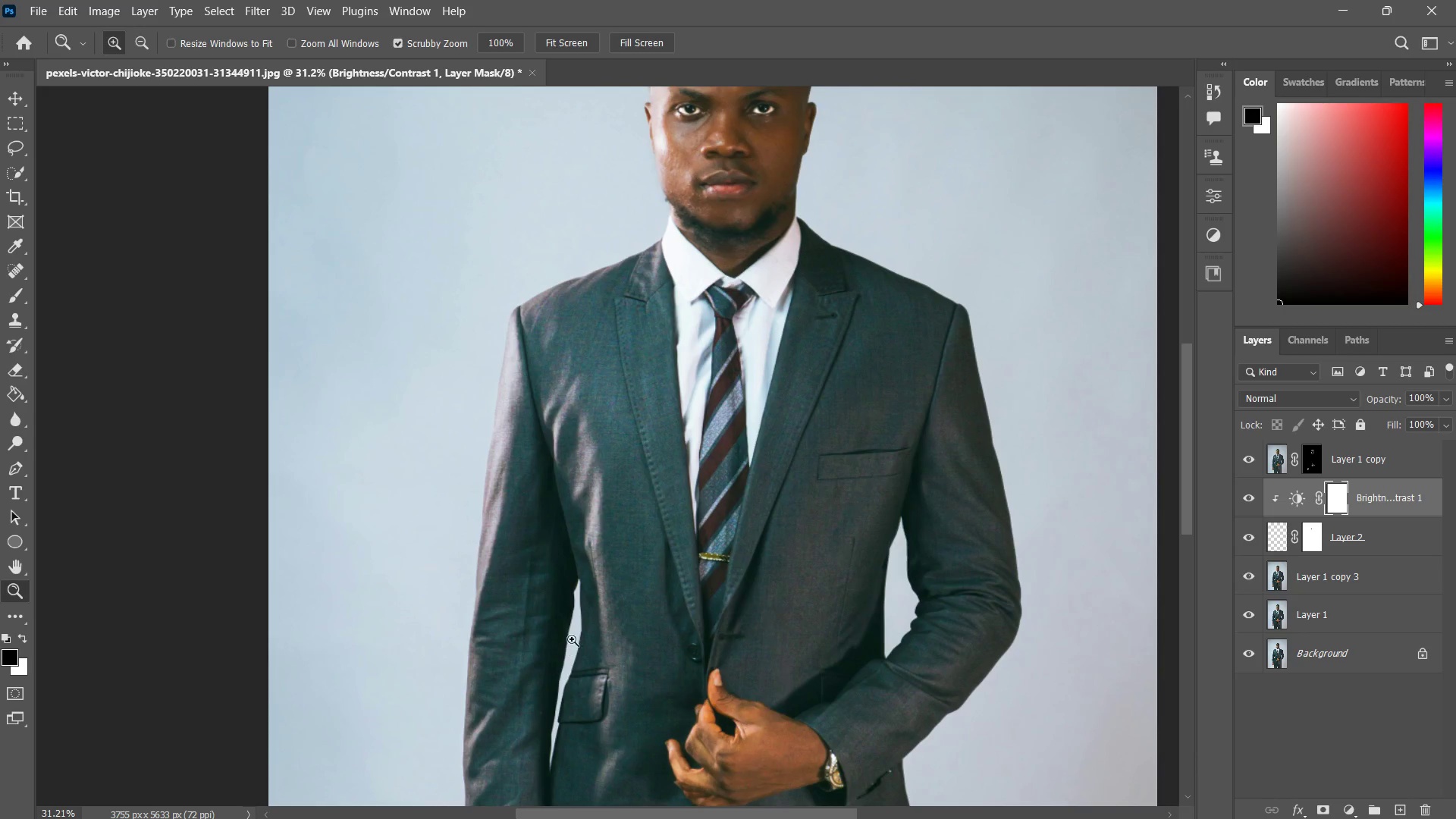 
left_click_drag(start_coordinate=[745, 416], to_coordinate=[706, 474])
 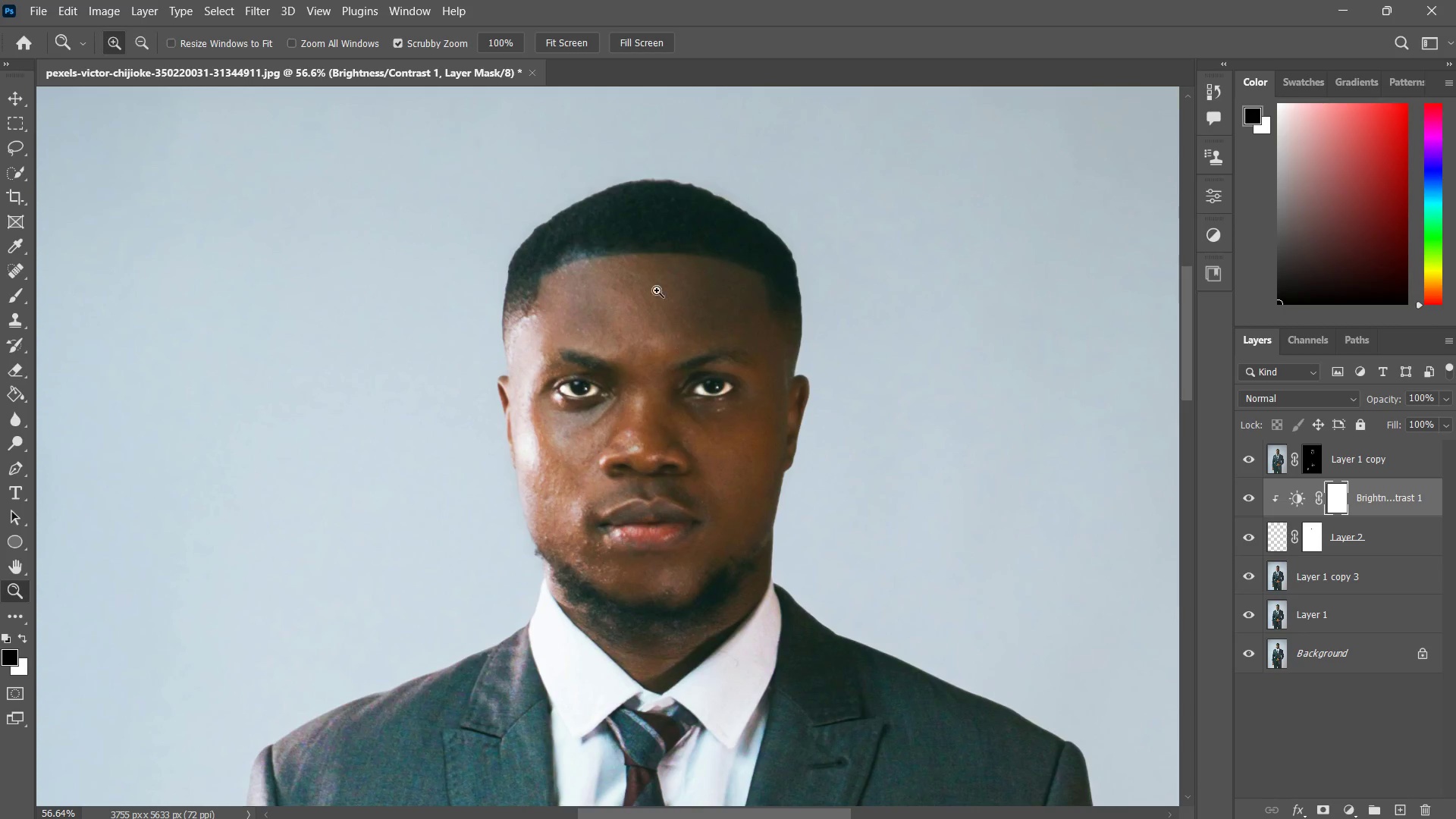 
left_click_drag(start_coordinate=[664, 284], to_coordinate=[636, 324])
 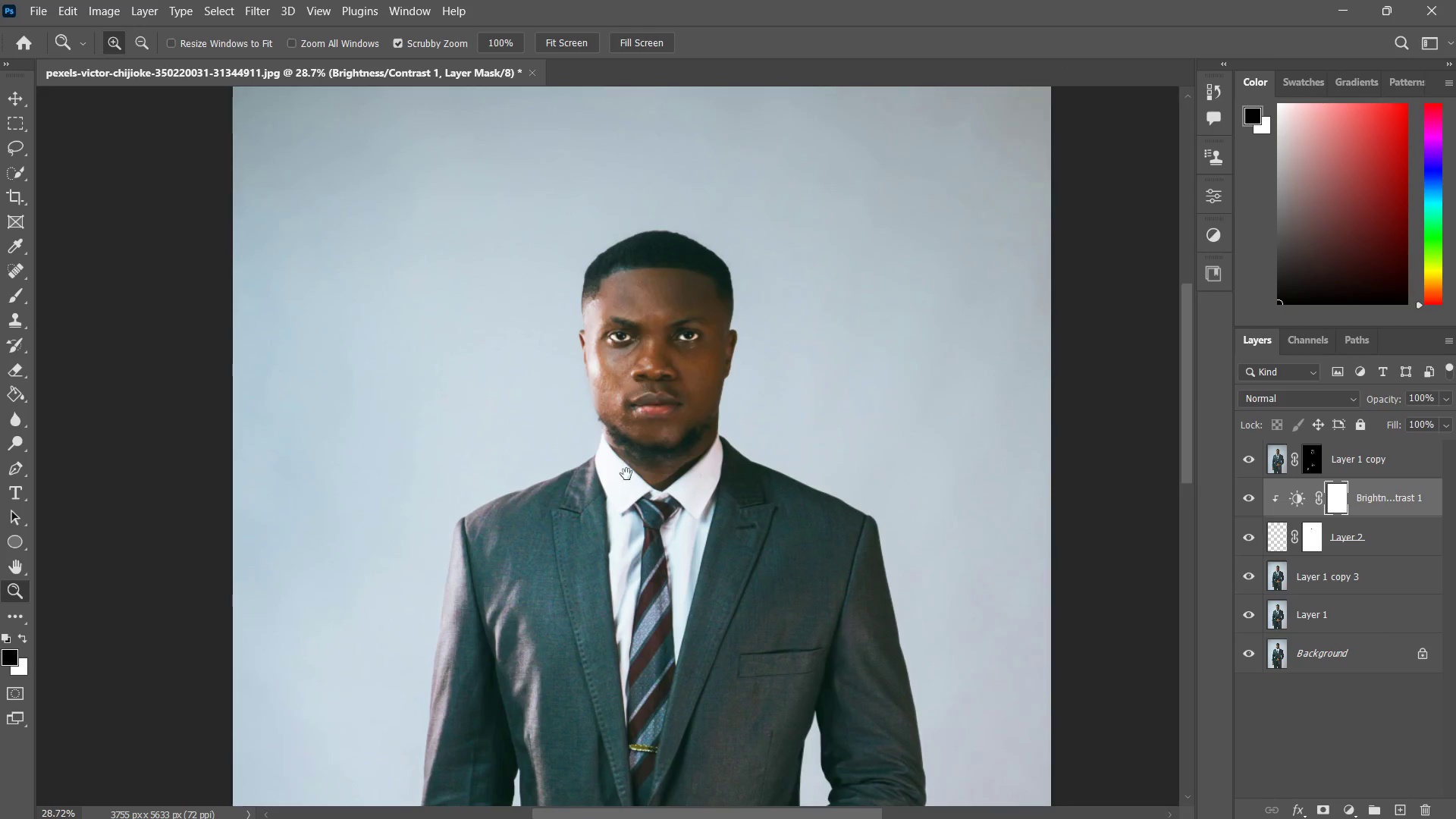 
hold_key(key=Space, duration=0.52)
 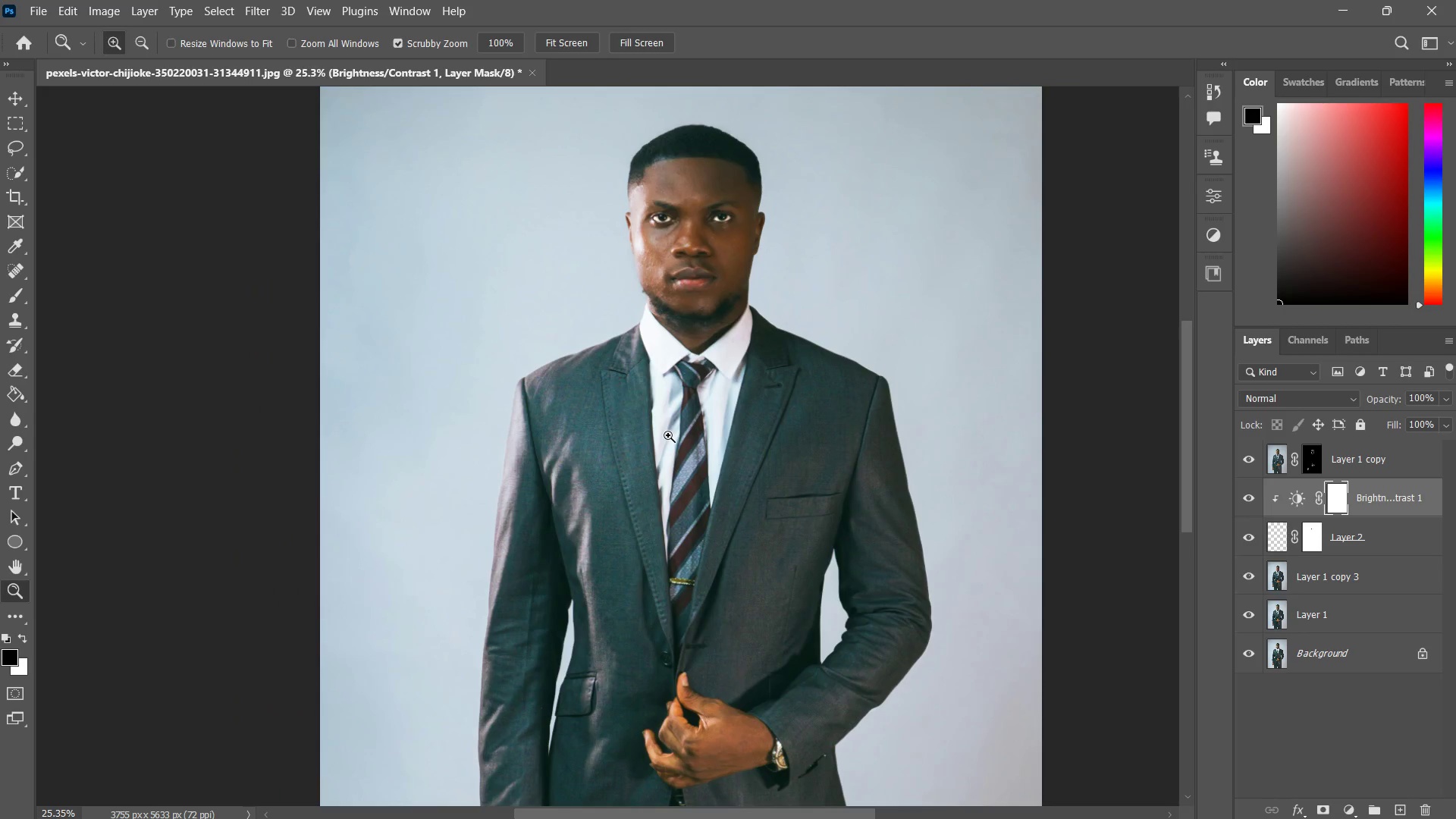 
left_click_drag(start_coordinate=[614, 530], to_coordinate=[654, 386])
 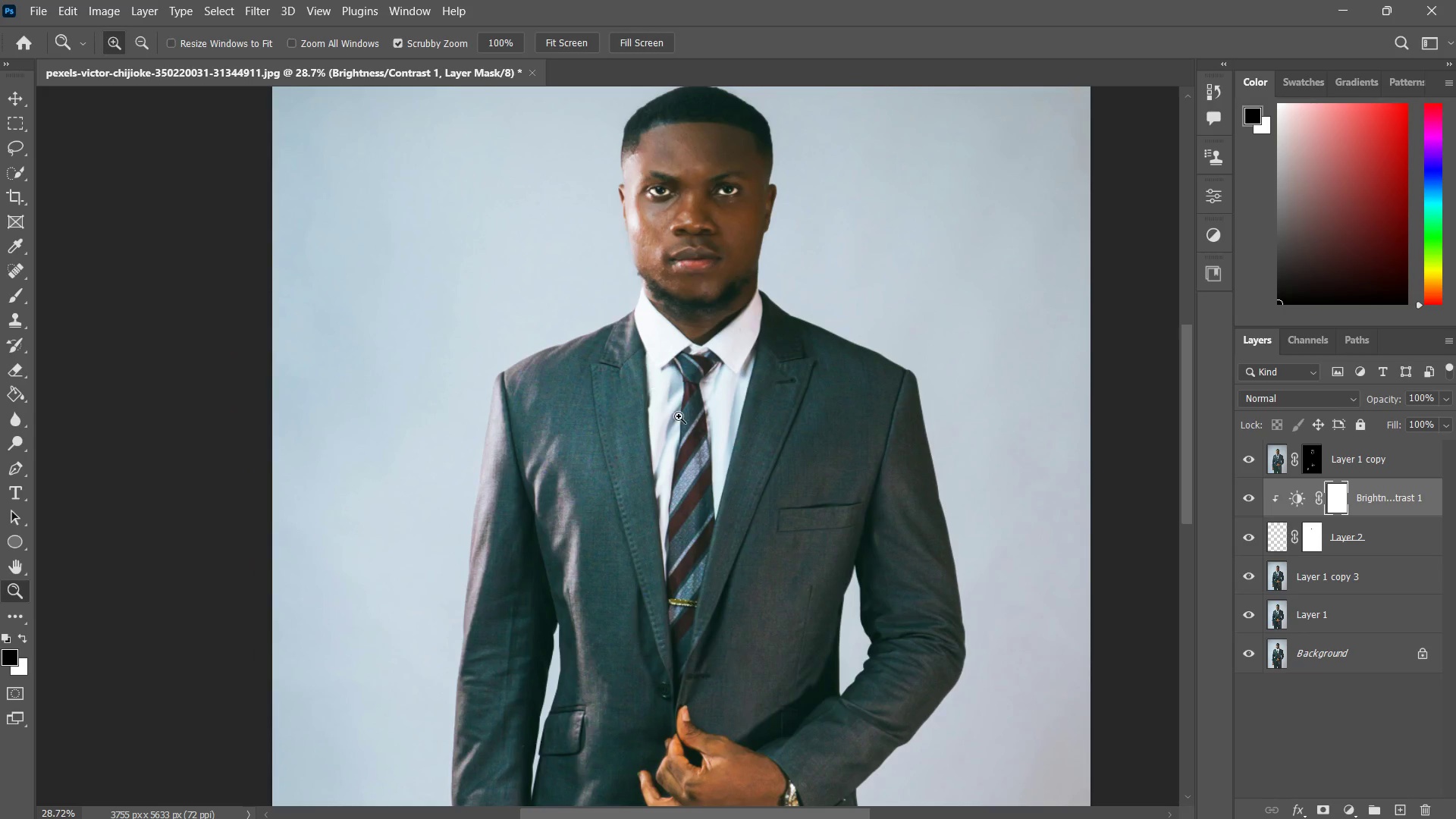 
left_click_drag(start_coordinate=[679, 417], to_coordinate=[668, 435])
 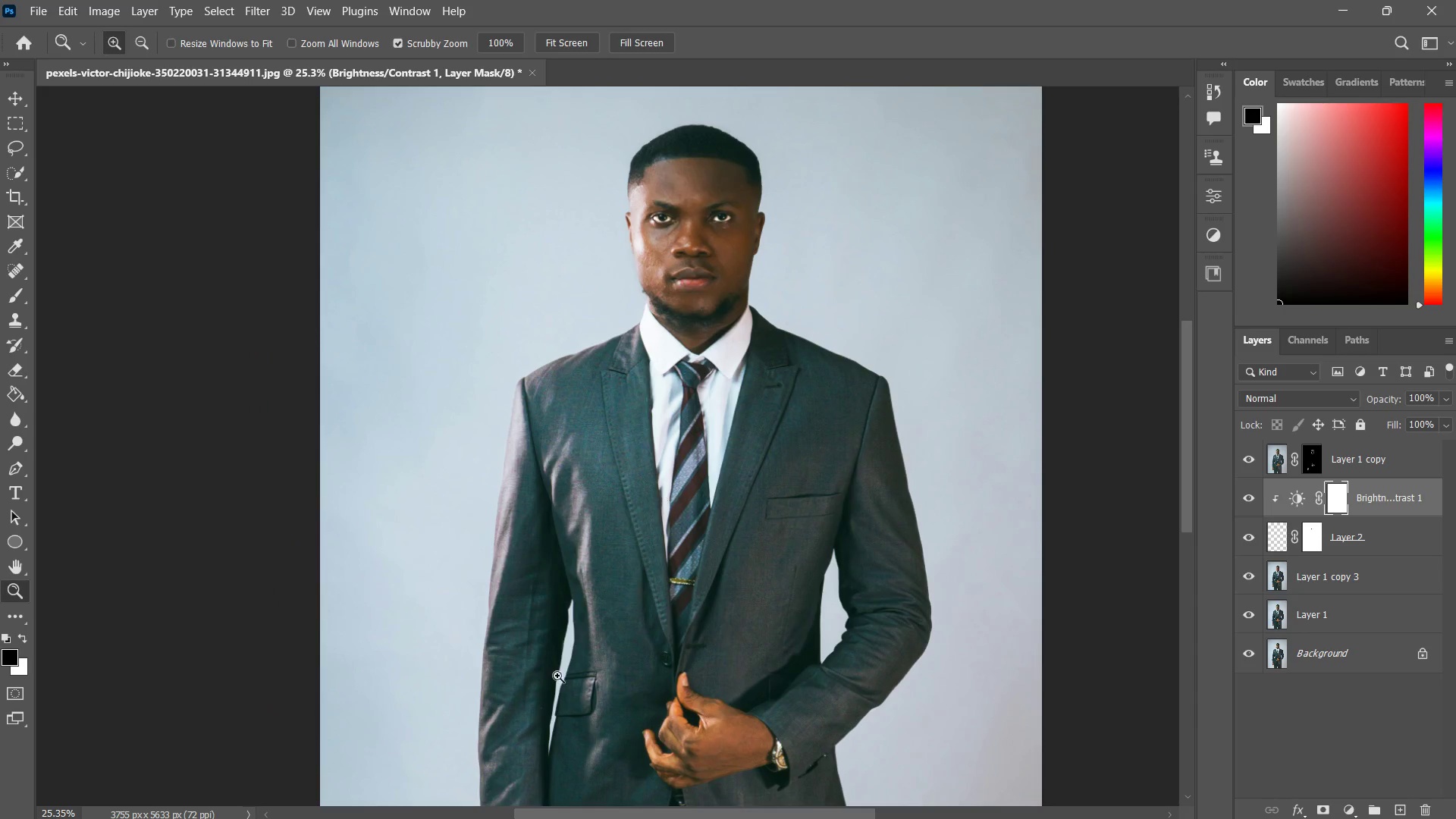 
left_click_drag(start_coordinate=[542, 685], to_coordinate=[562, 654])
 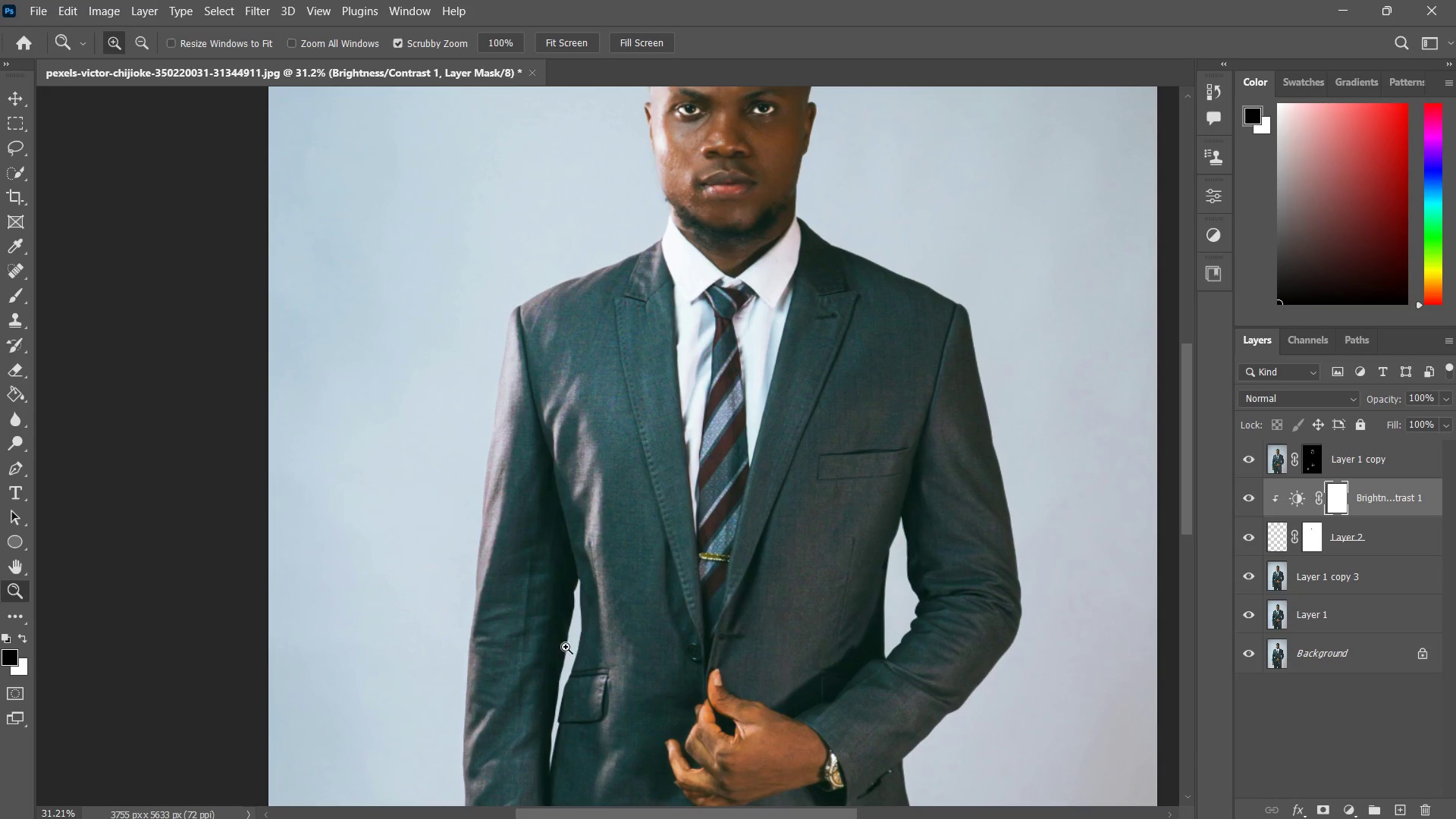 
key(Z)
 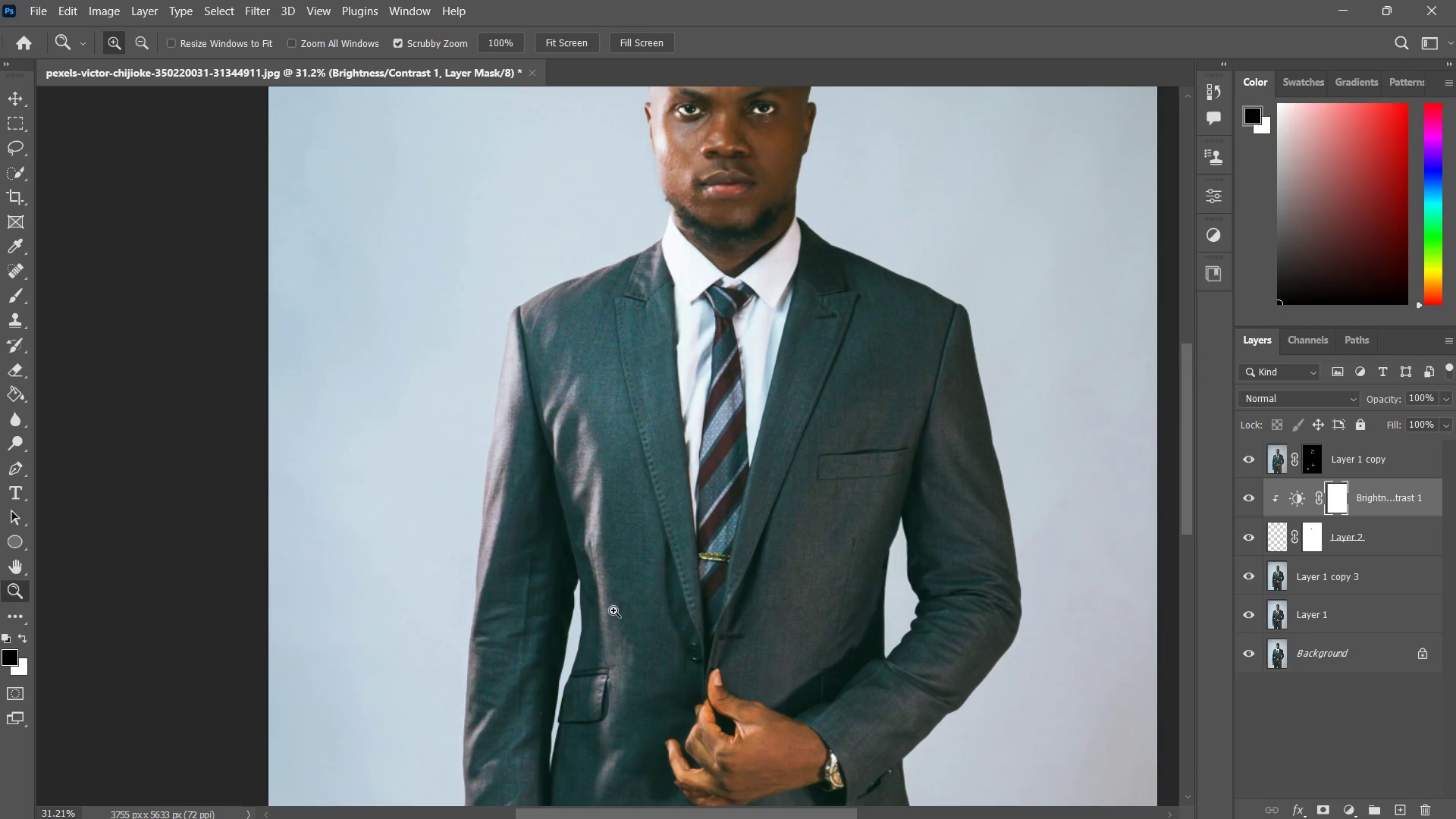 
left_click_drag(start_coordinate=[616, 610], to_coordinate=[598, 629])
 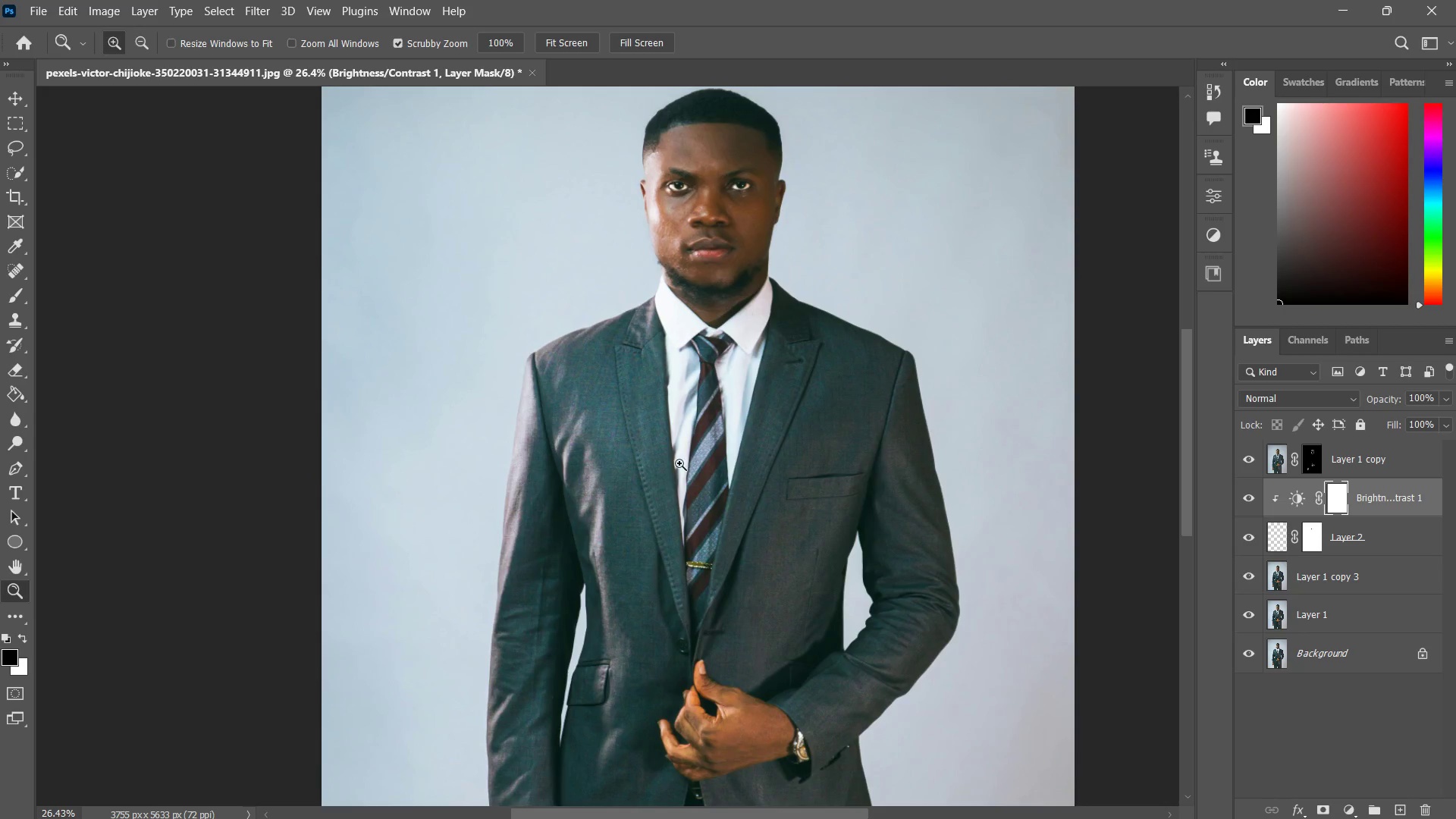 
left_click_drag(start_coordinate=[707, 379], to_coordinate=[681, 416])
 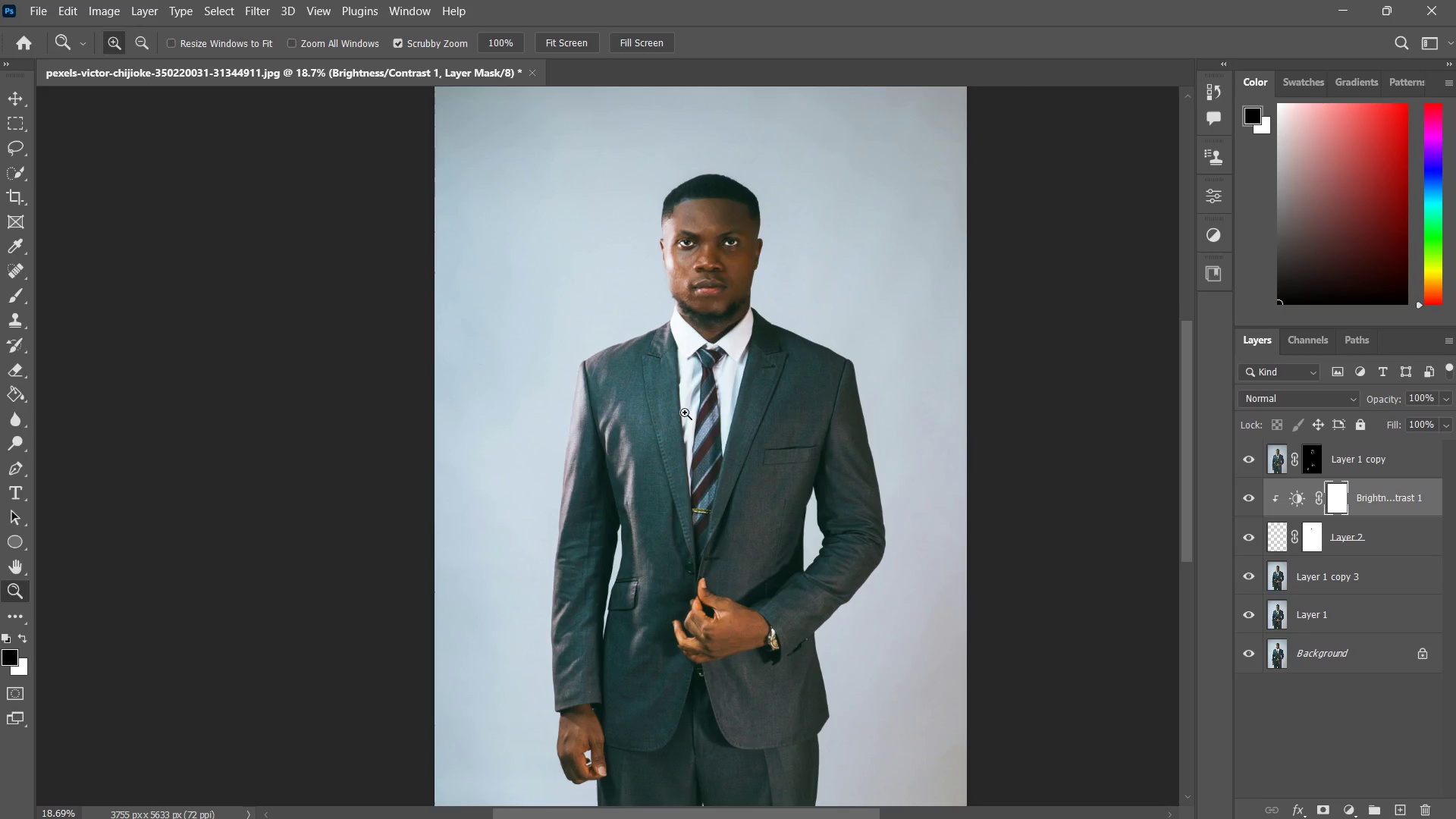 
left_click_drag(start_coordinate=[665, 494], to_coordinate=[673, 500])
 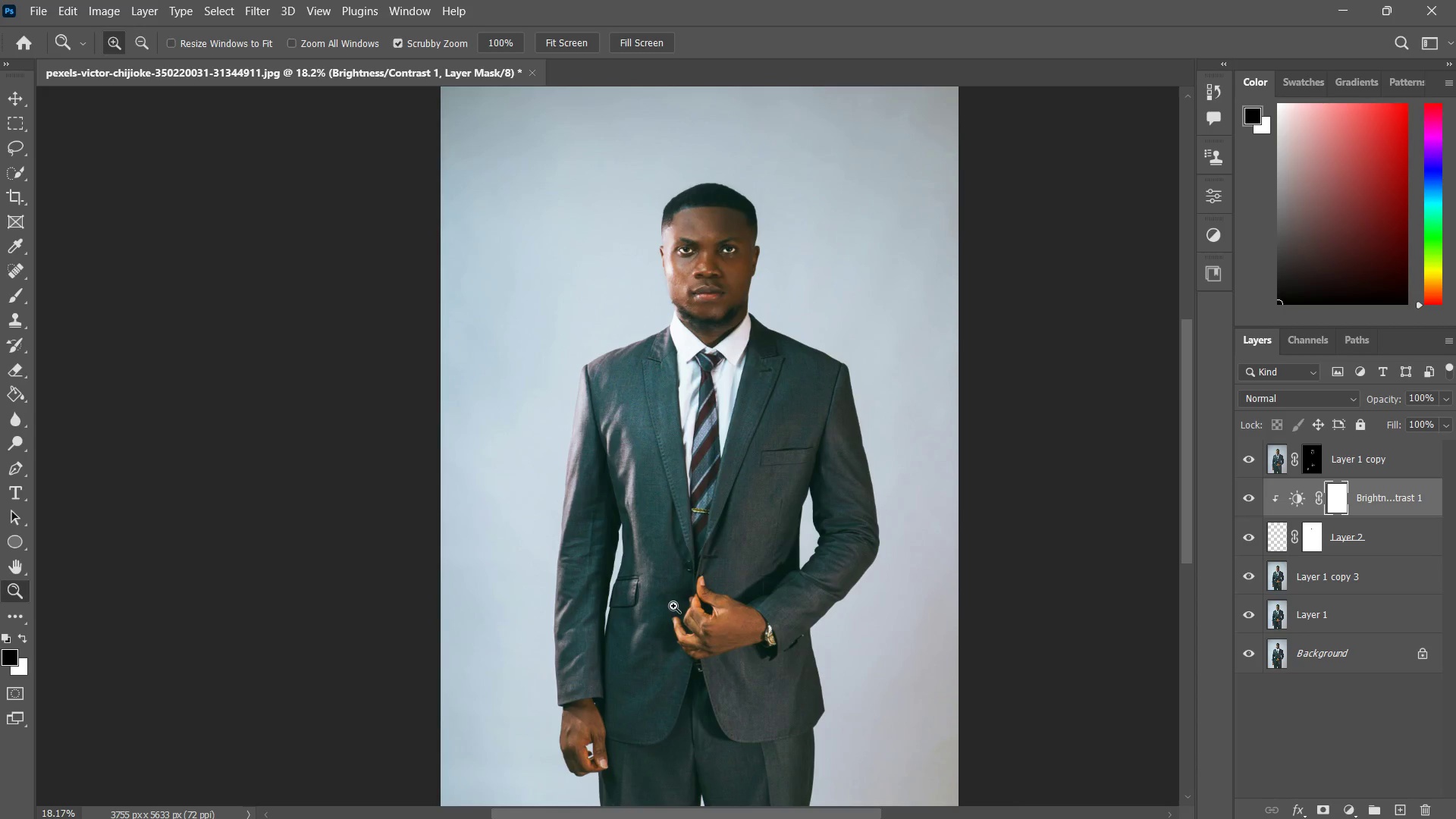 
left_click_drag(start_coordinate=[676, 601], to_coordinate=[717, 560])
 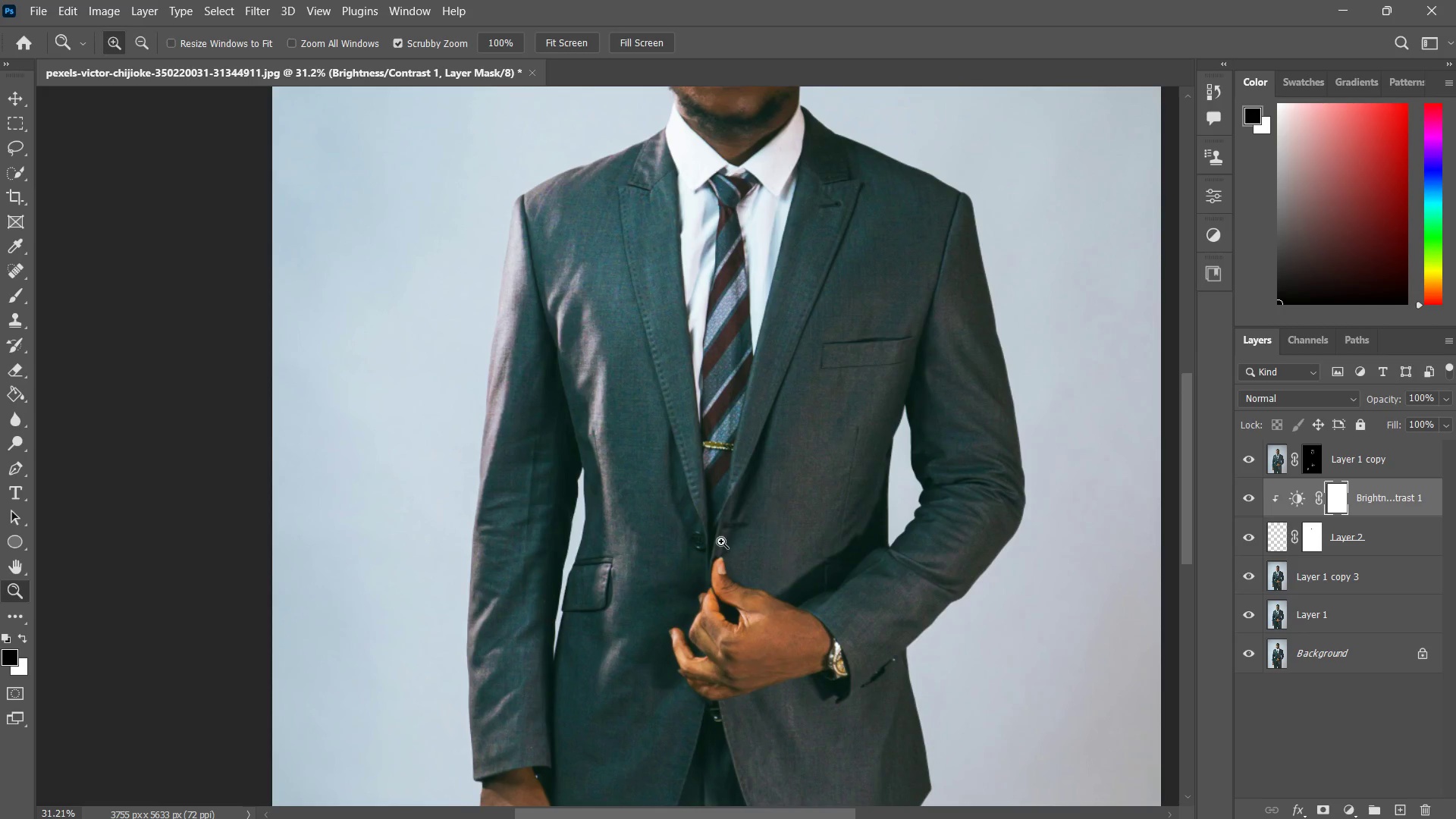 
type(zzzz)
 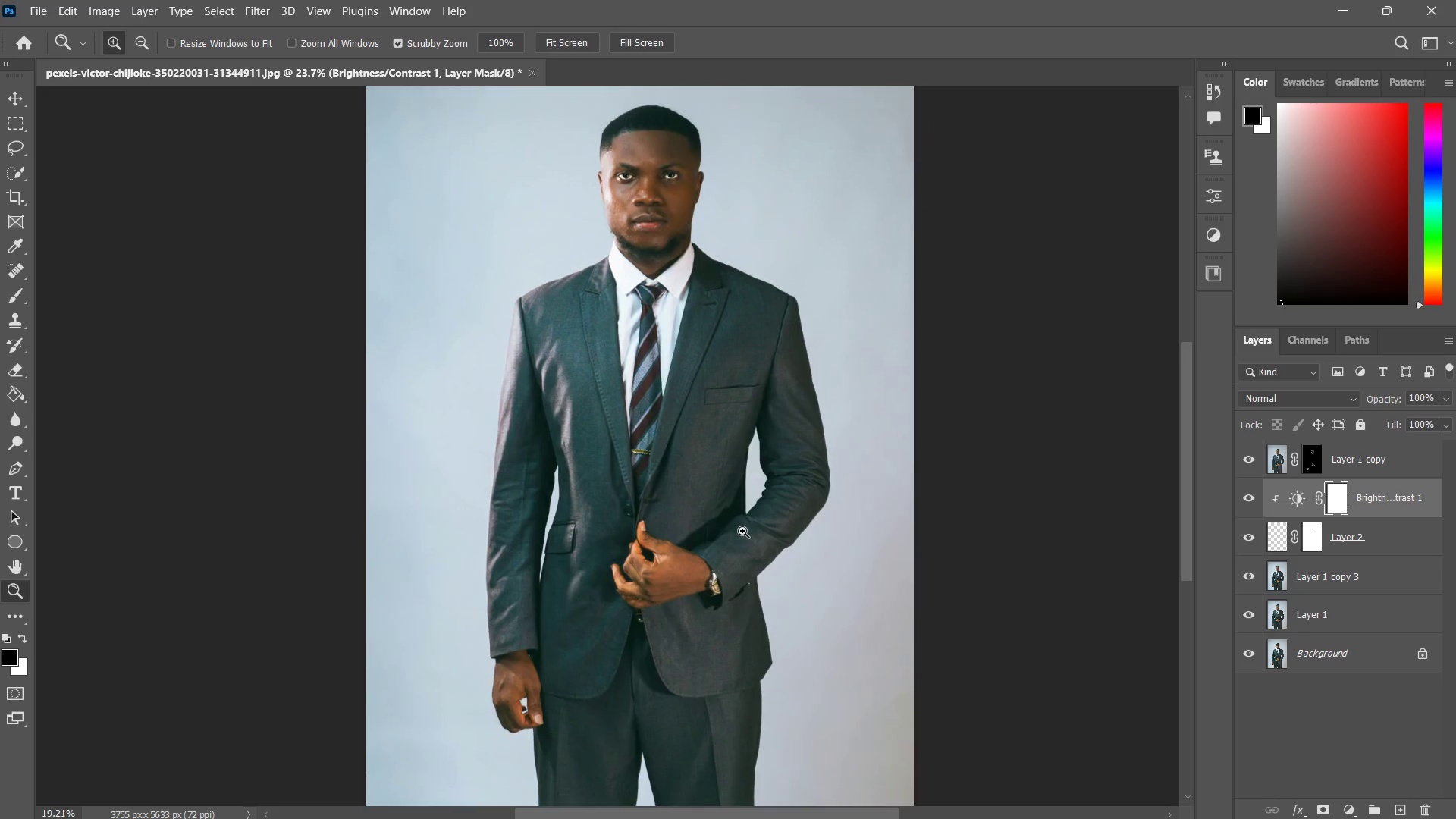 
left_click_drag(start_coordinate=[748, 520], to_coordinate=[716, 569])
 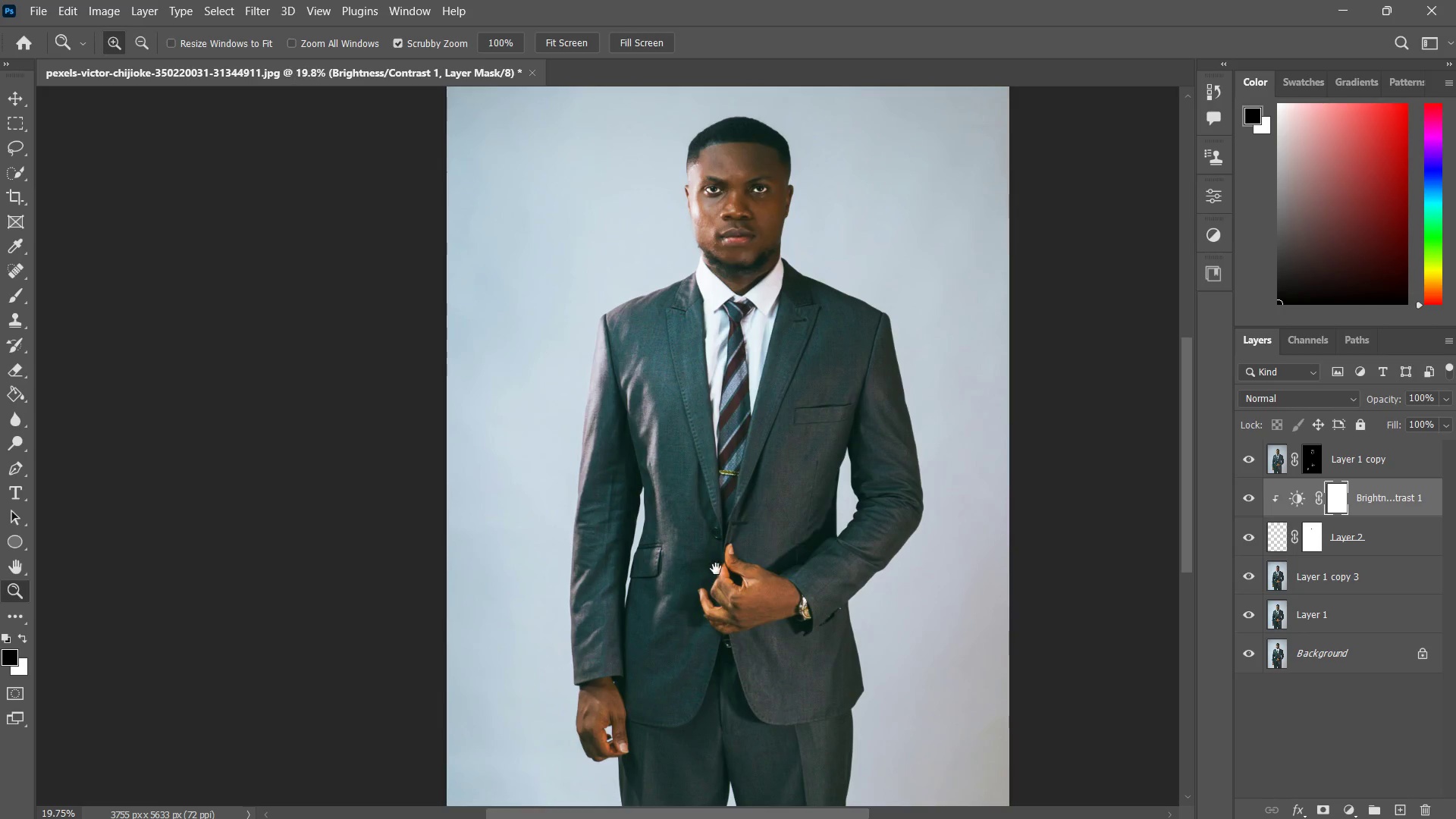 
hold_key(key=Space, duration=0.53)
 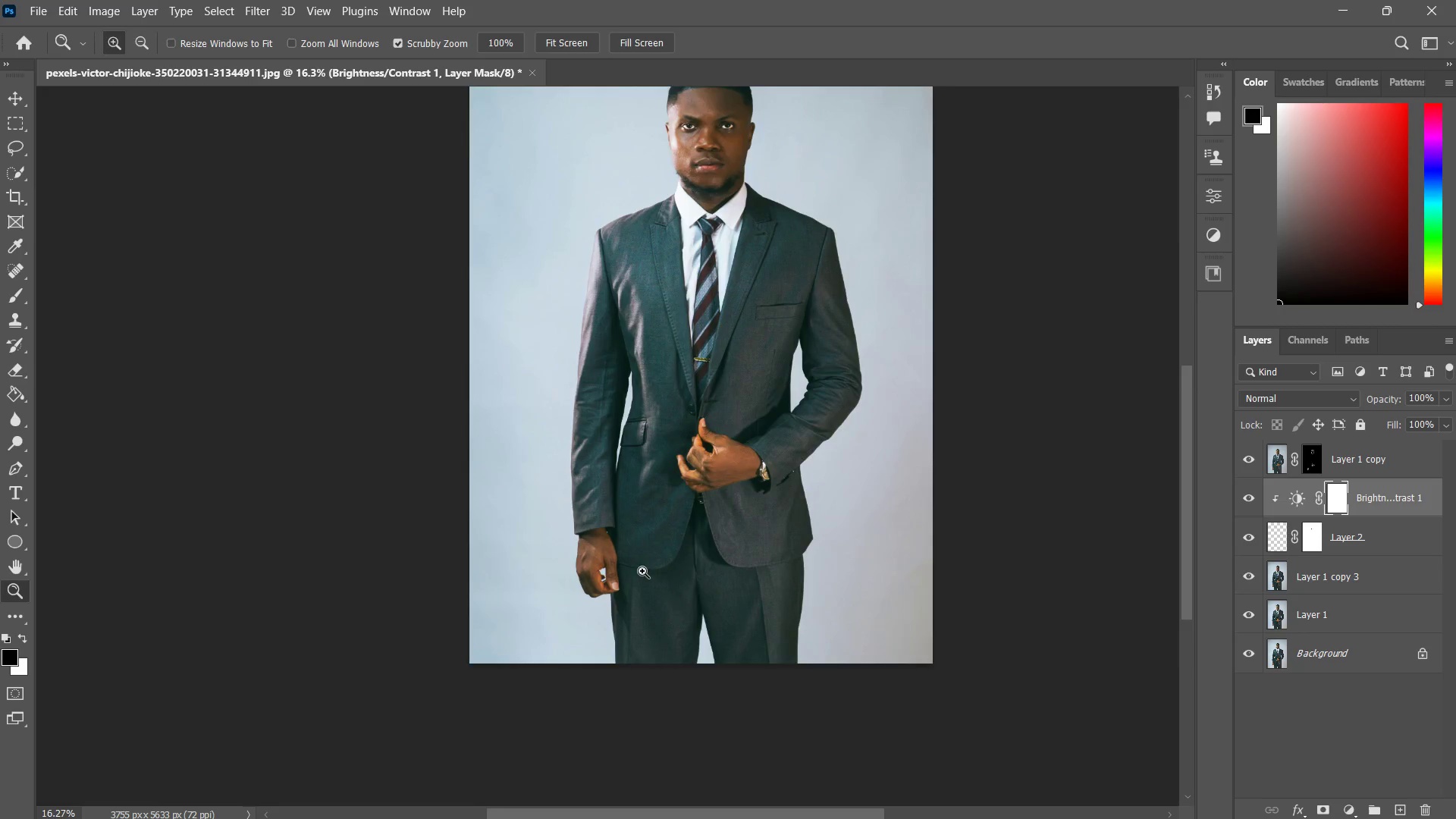 
left_click_drag(start_coordinate=[733, 569], to_coordinate=[703, 438])
 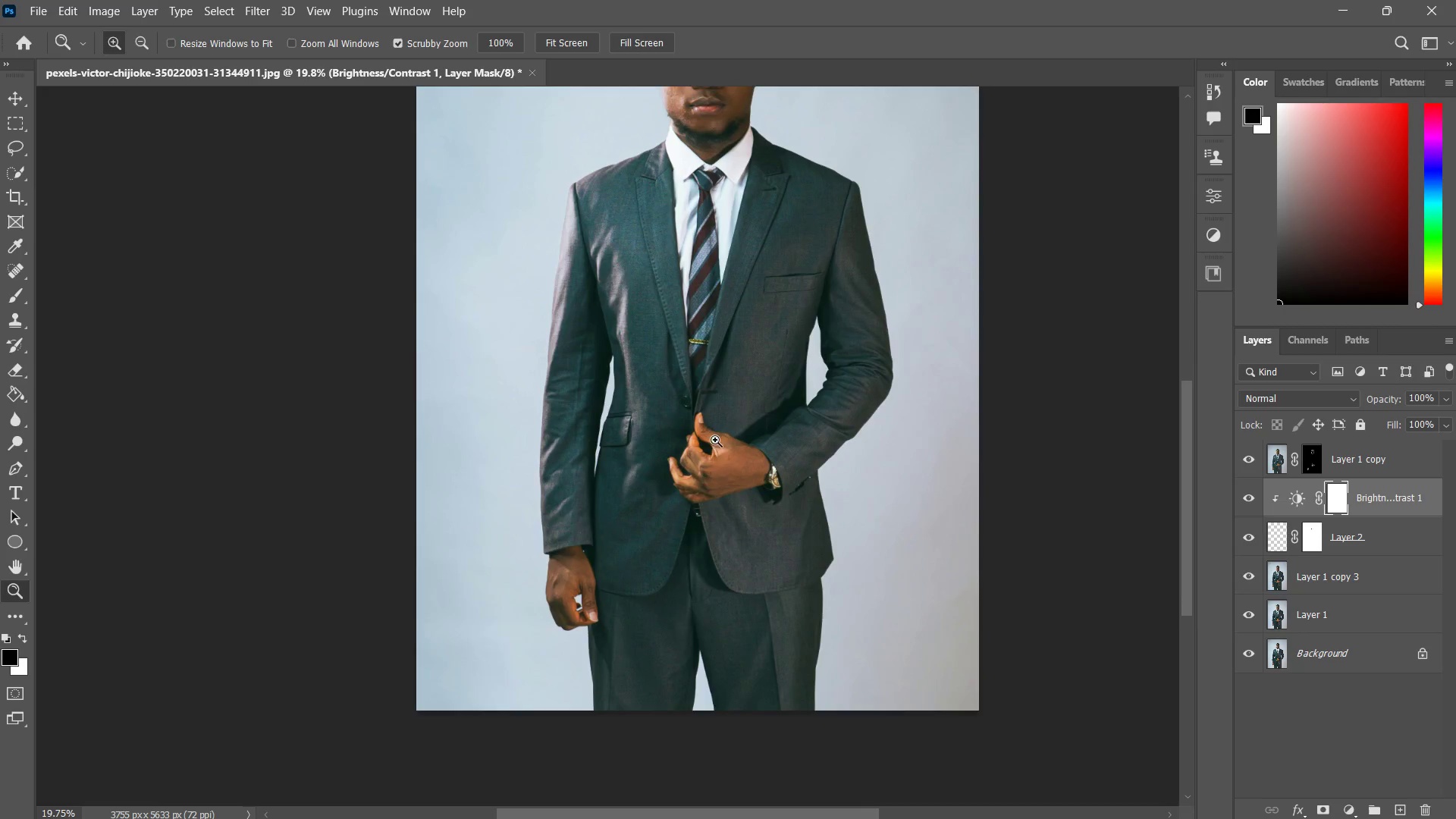 
left_click_drag(start_coordinate=[715, 444], to_coordinate=[703, 475])
 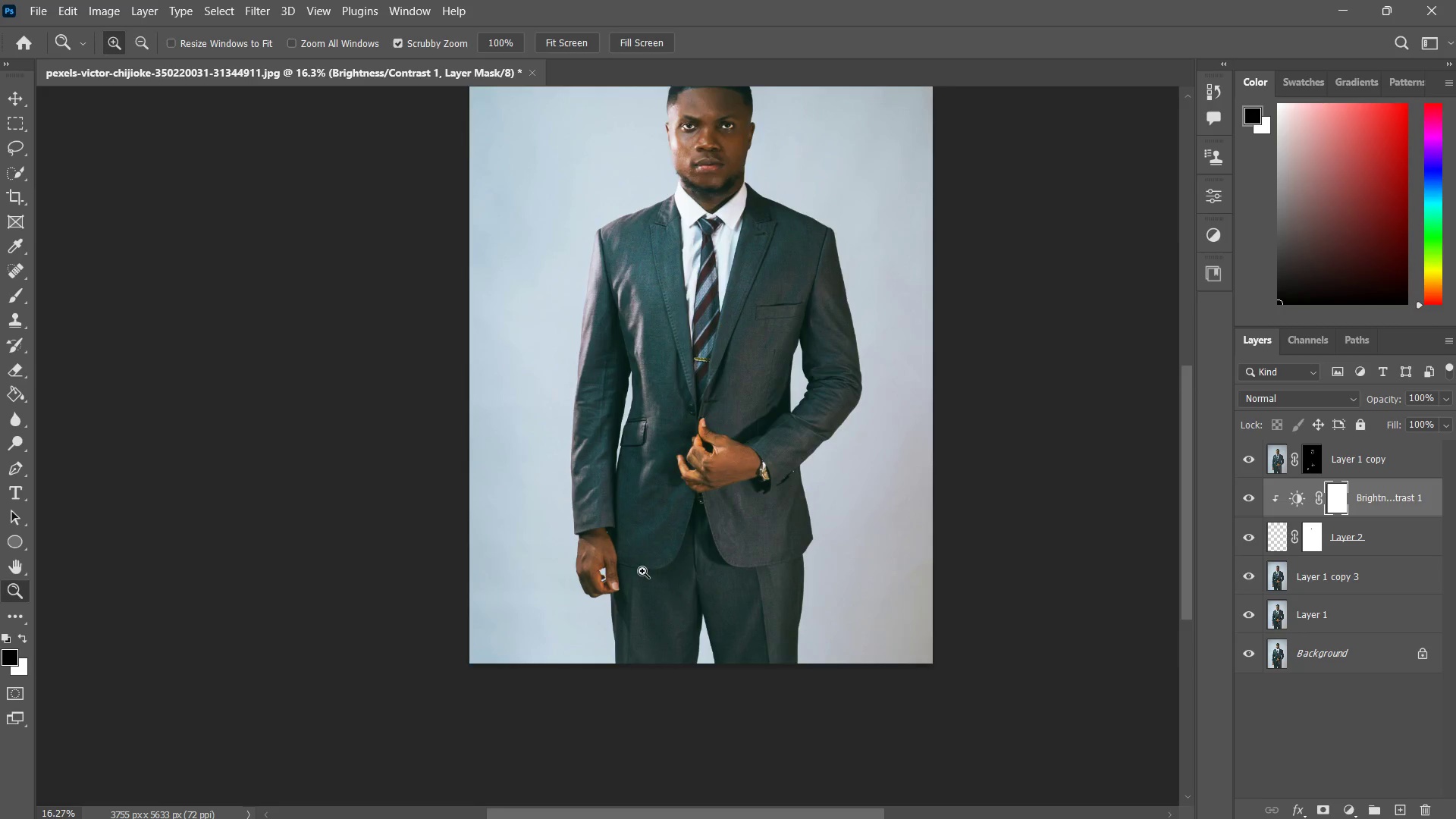 
left_click_drag(start_coordinate=[642, 571], to_coordinate=[672, 548])
 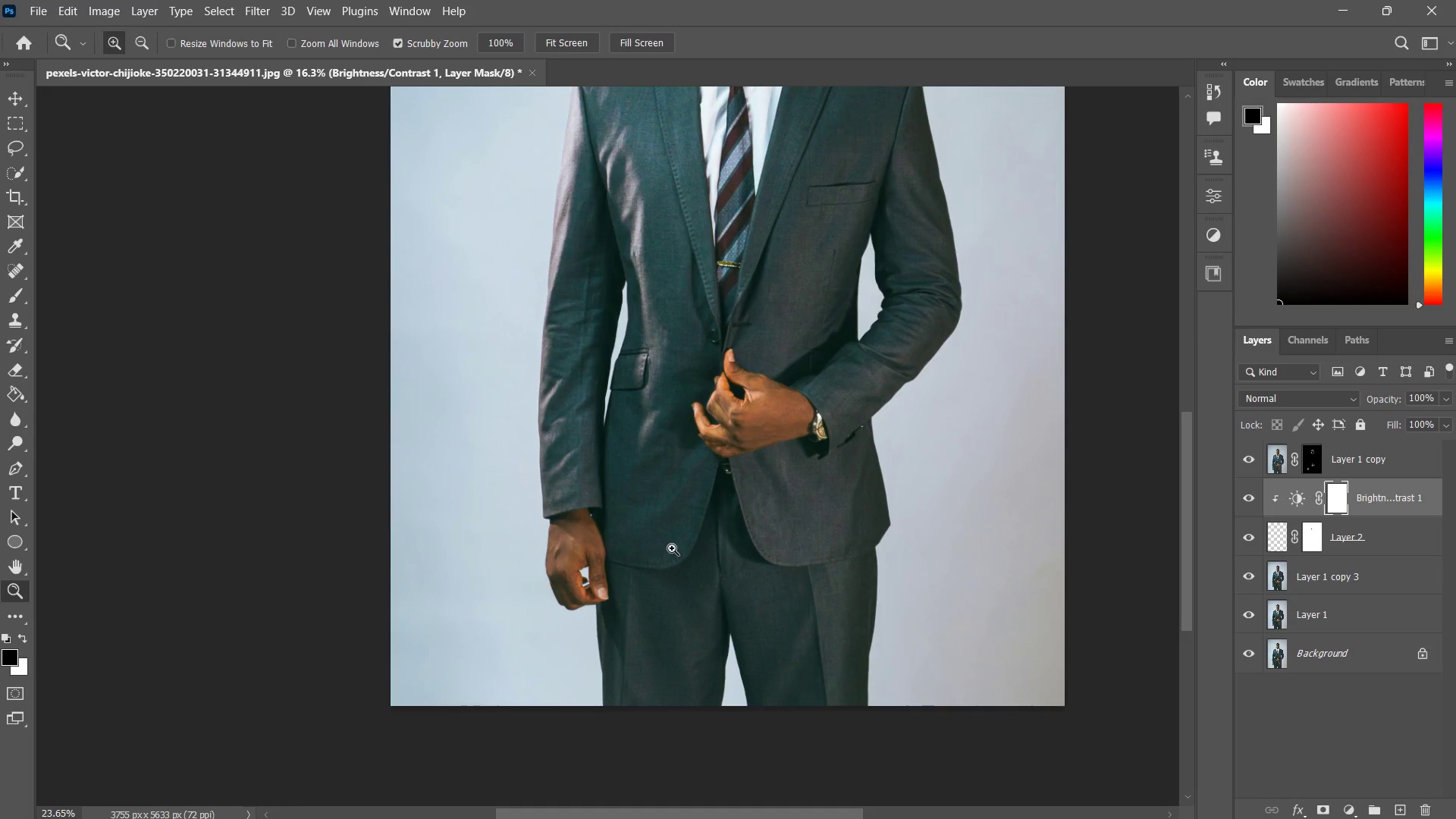 
hold_key(key=Space, duration=0.31)
 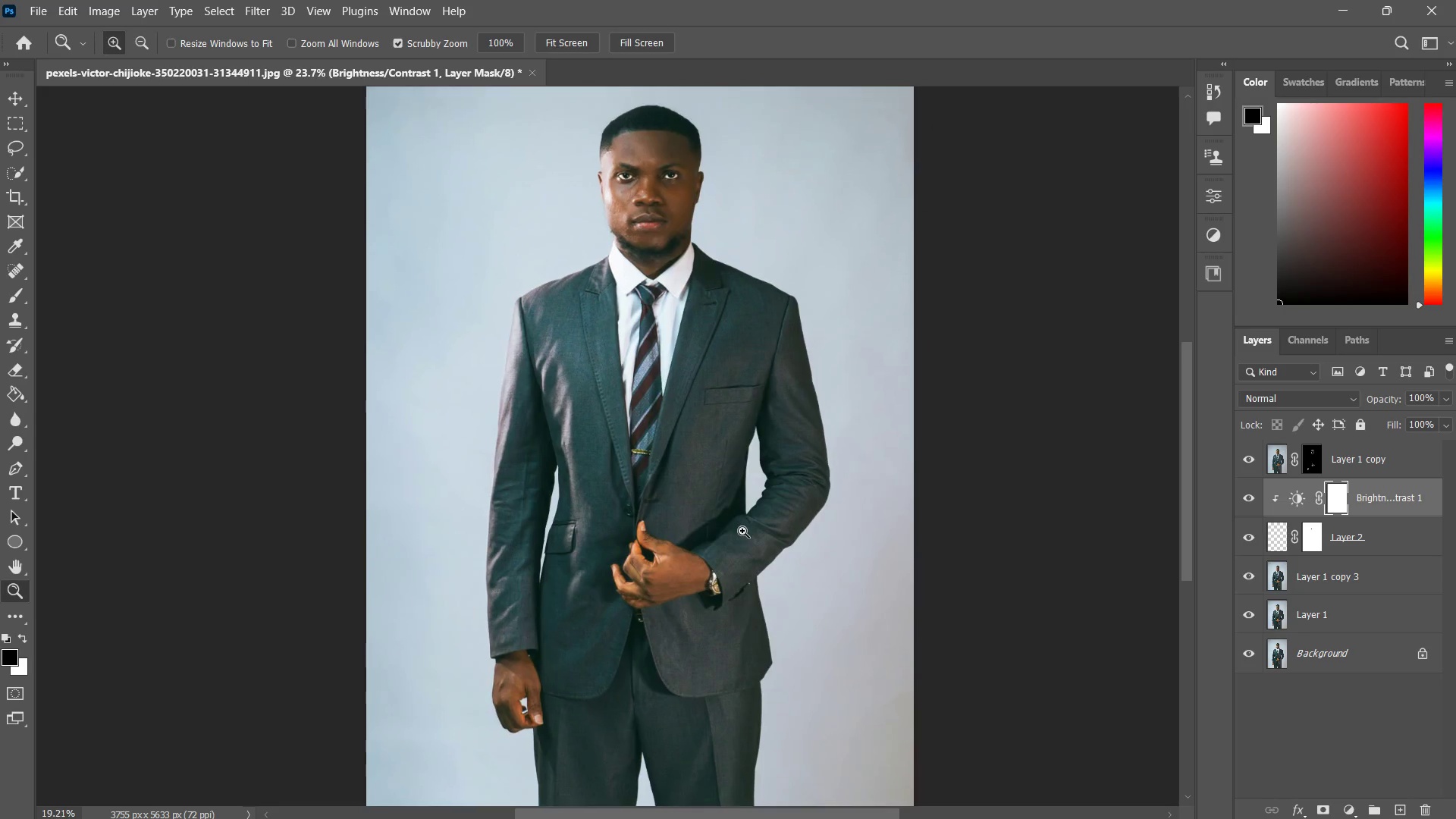 
left_click_drag(start_coordinate=[783, 453], to_coordinate=[734, 529])
 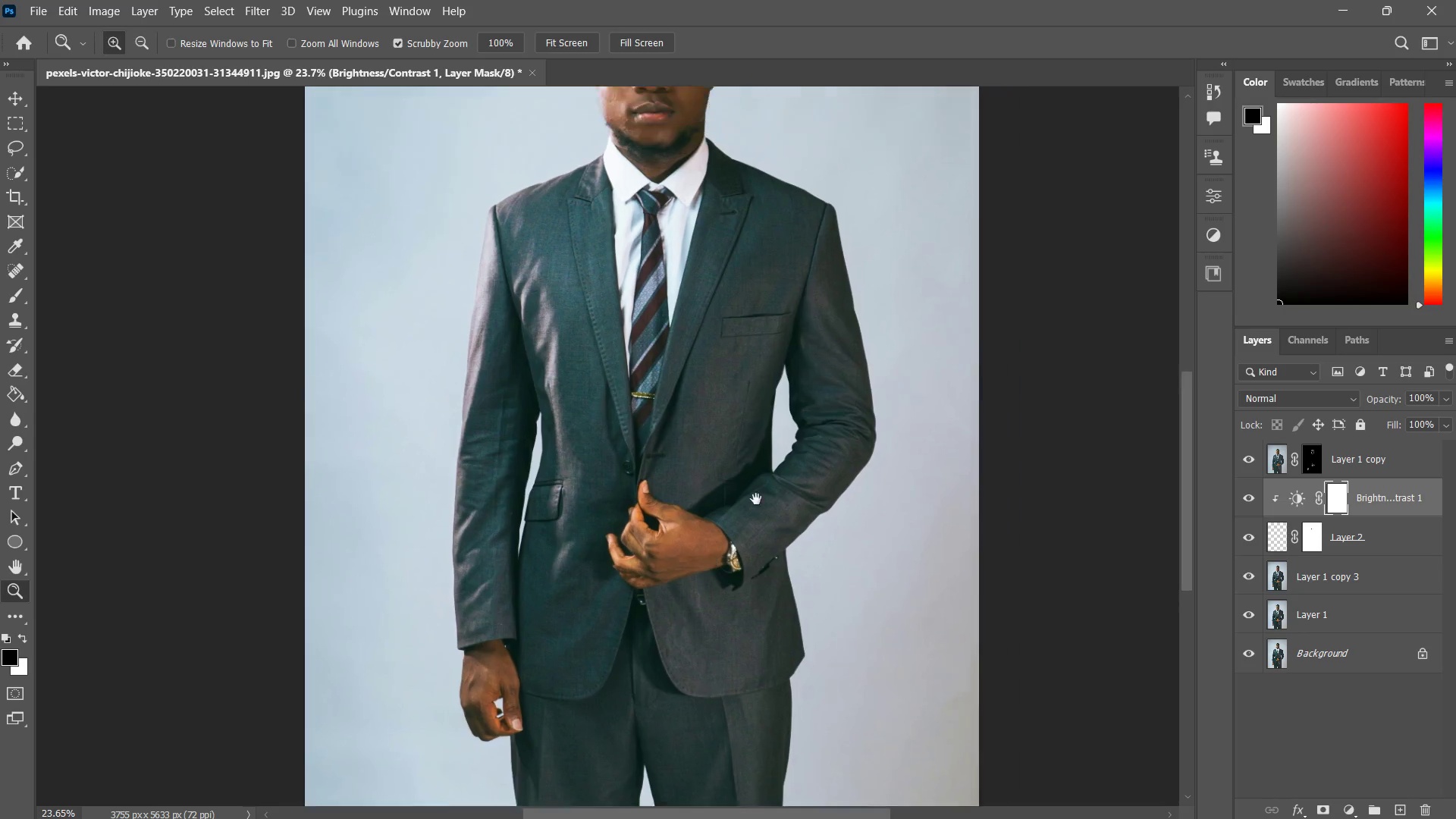 
left_click_drag(start_coordinate=[758, 496], to_coordinate=[742, 531])
 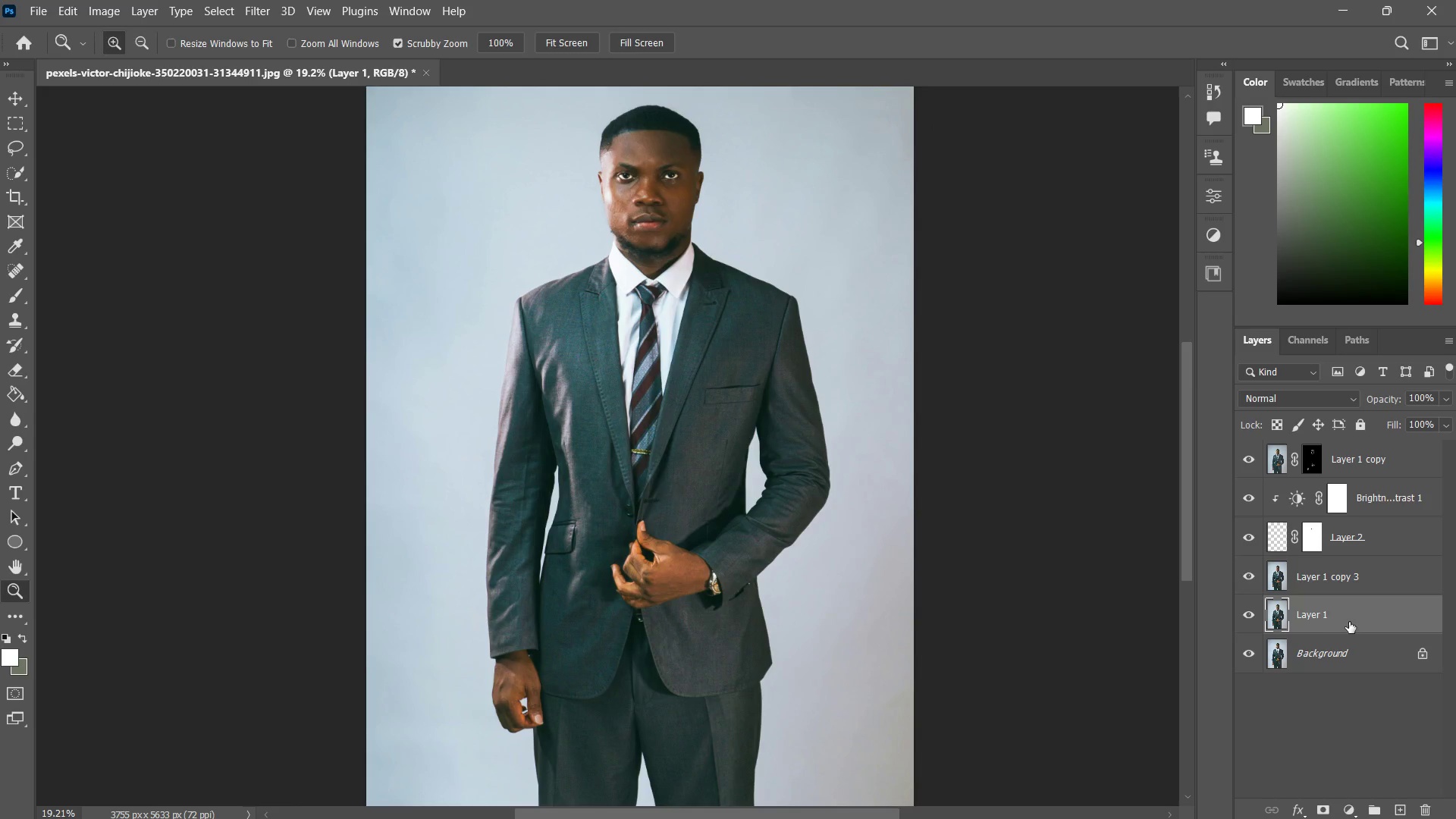 
left_click([1364, 464])
 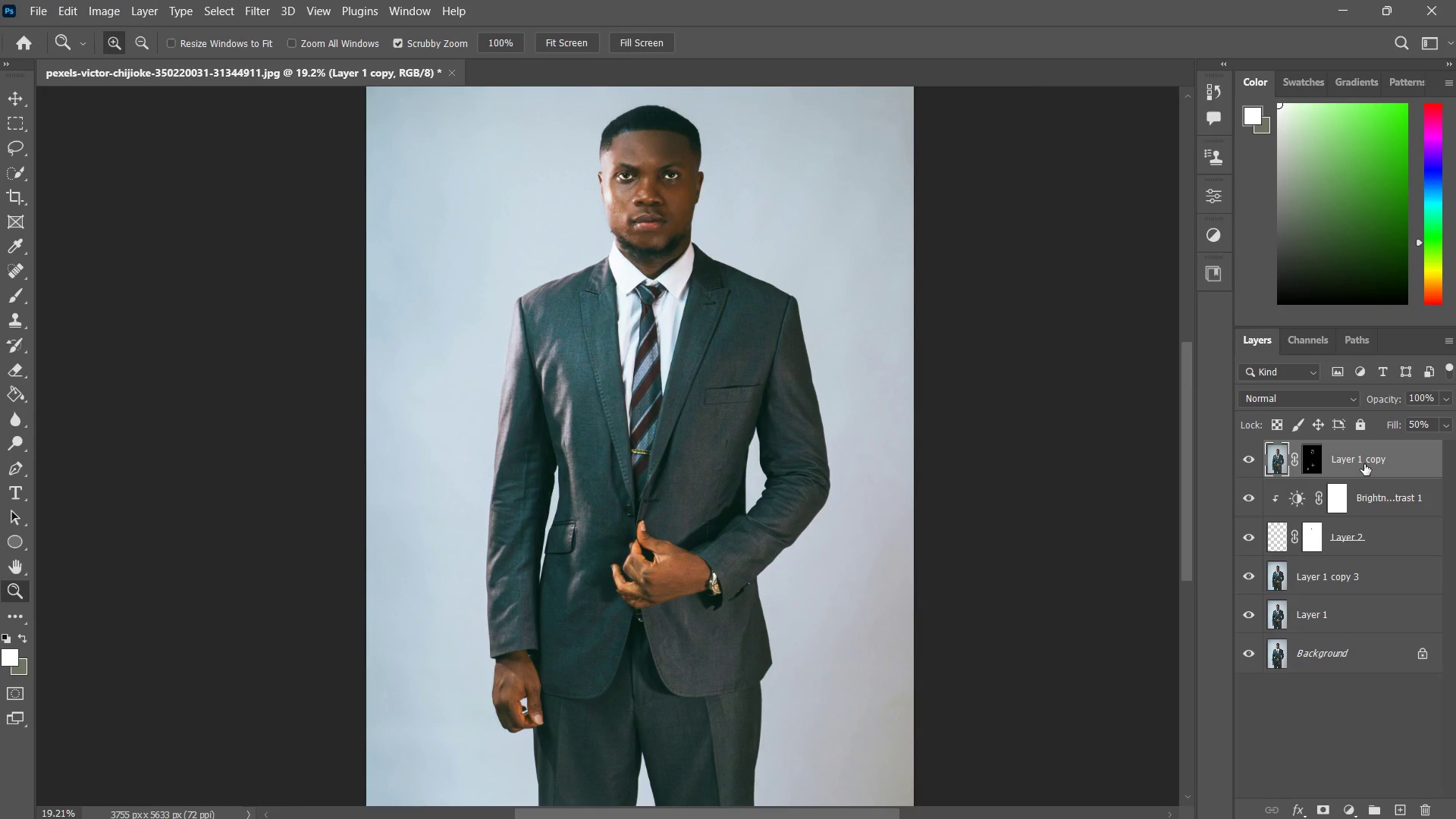 
key(Alt+Control+E)
 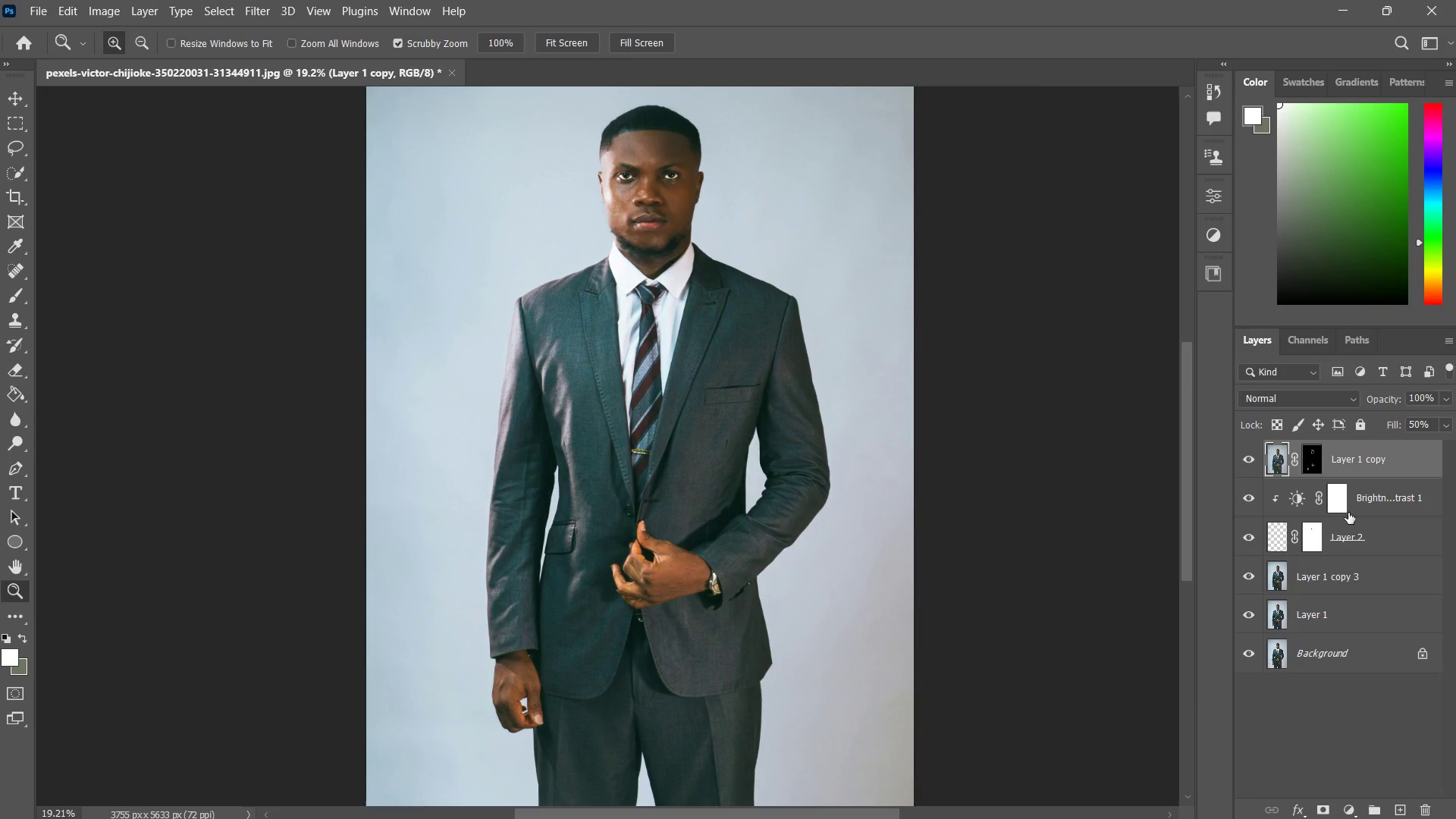 
key(Alt+Control+Shift+E)
 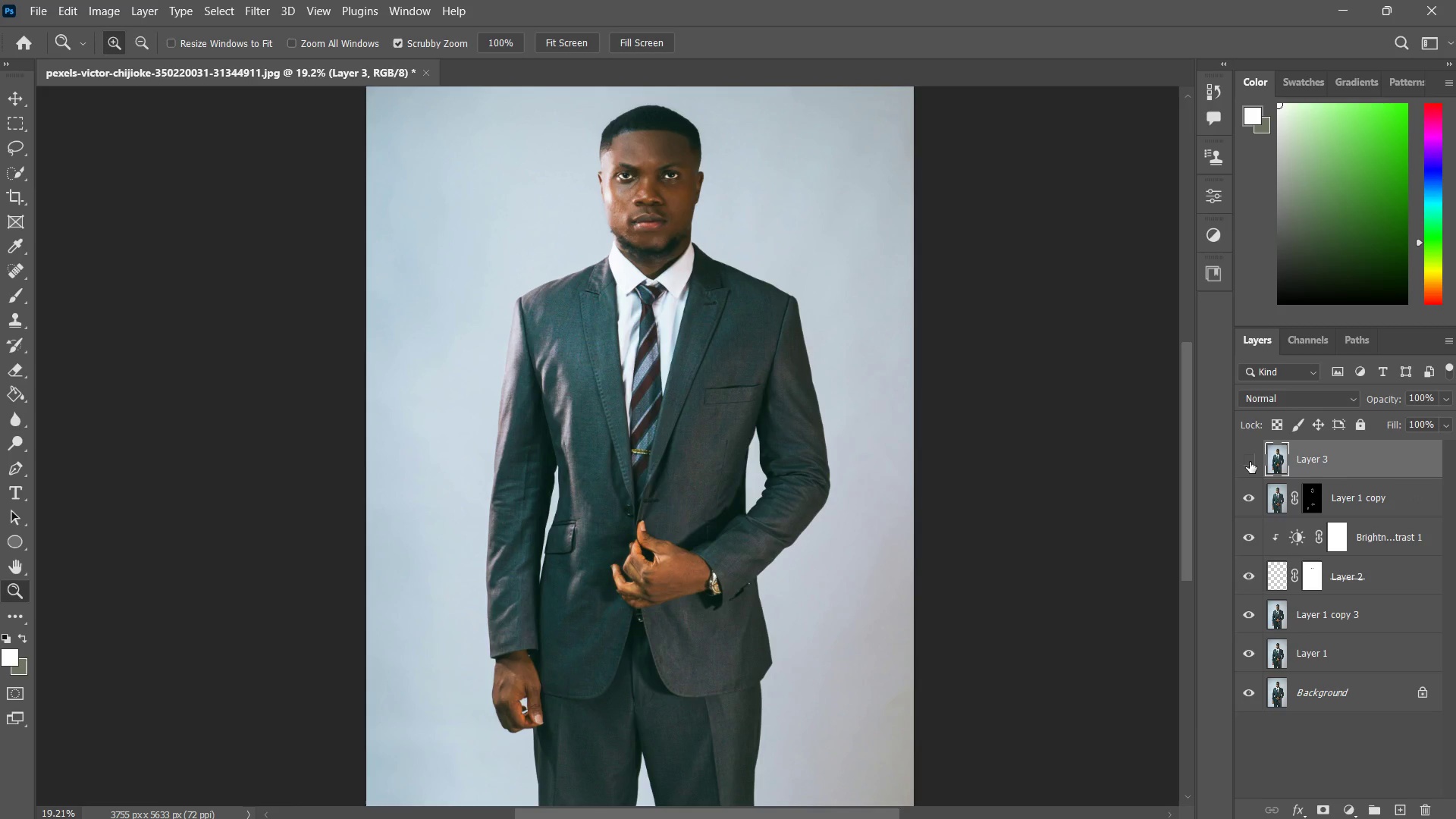 
left_click([1251, 462])
 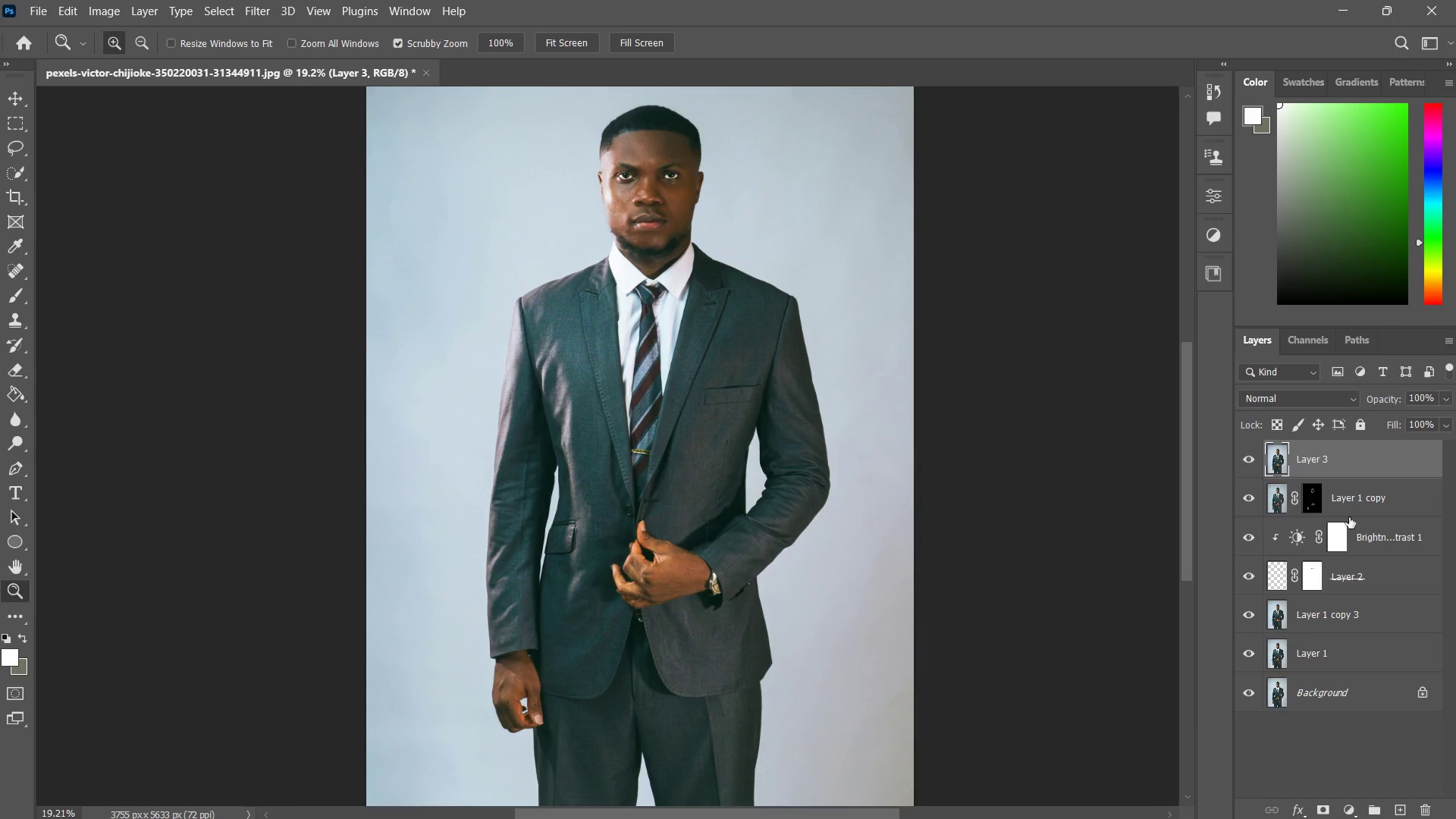 
left_click([1354, 504])
 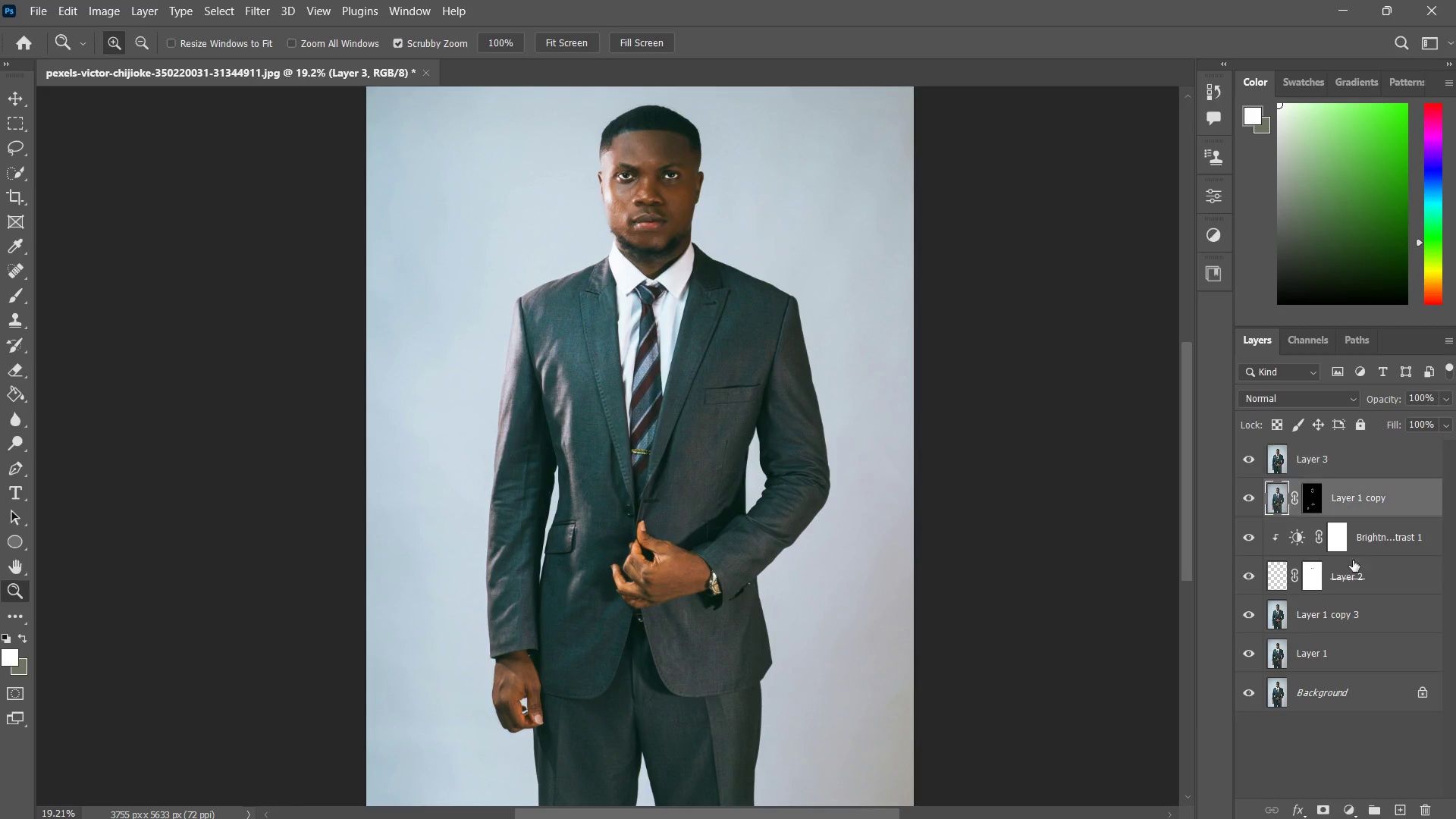 
hold_key(key=ShiftLeft, duration=0.89)
left_click([1360, 653])
 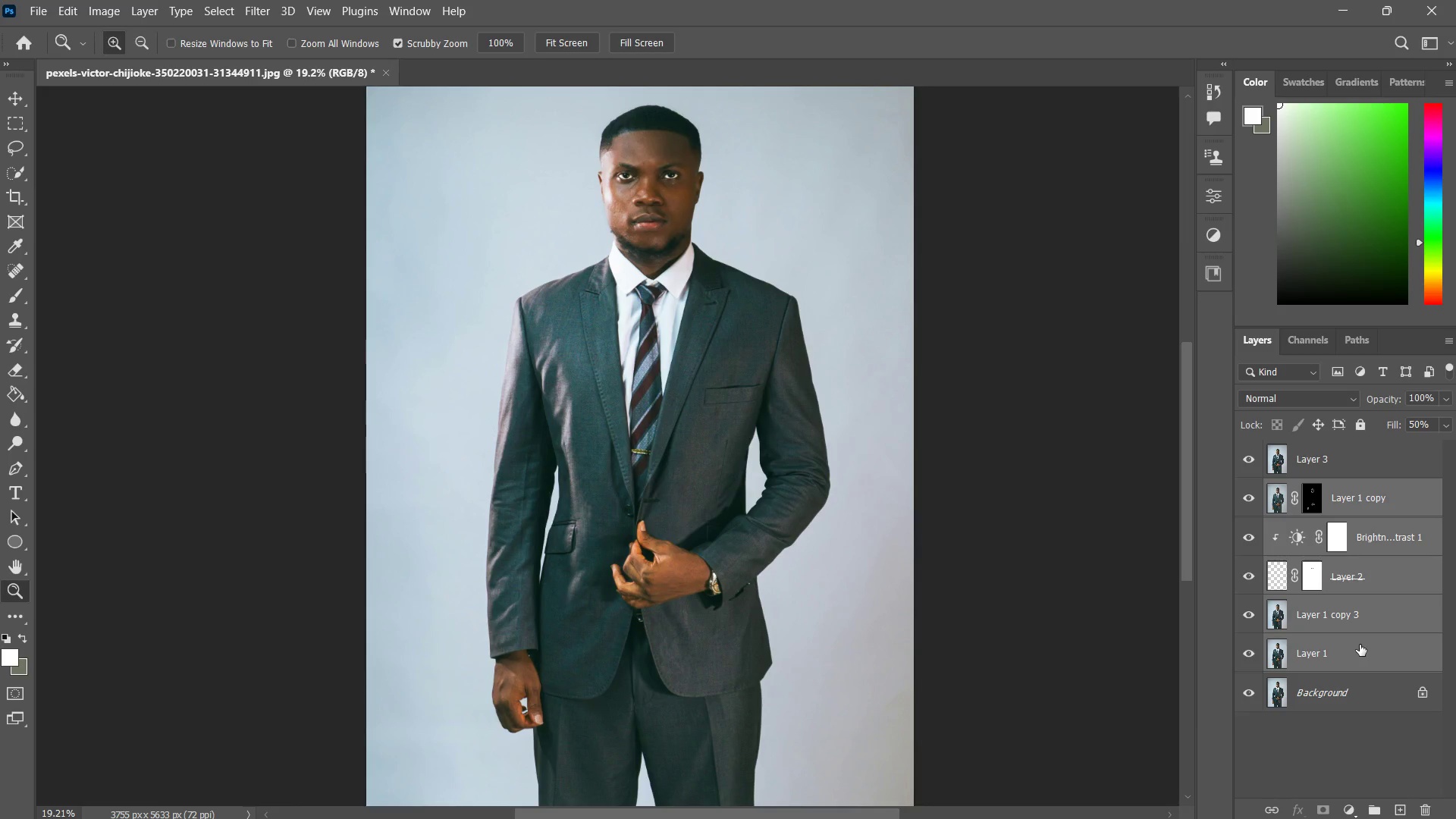 
key(Control+G)
 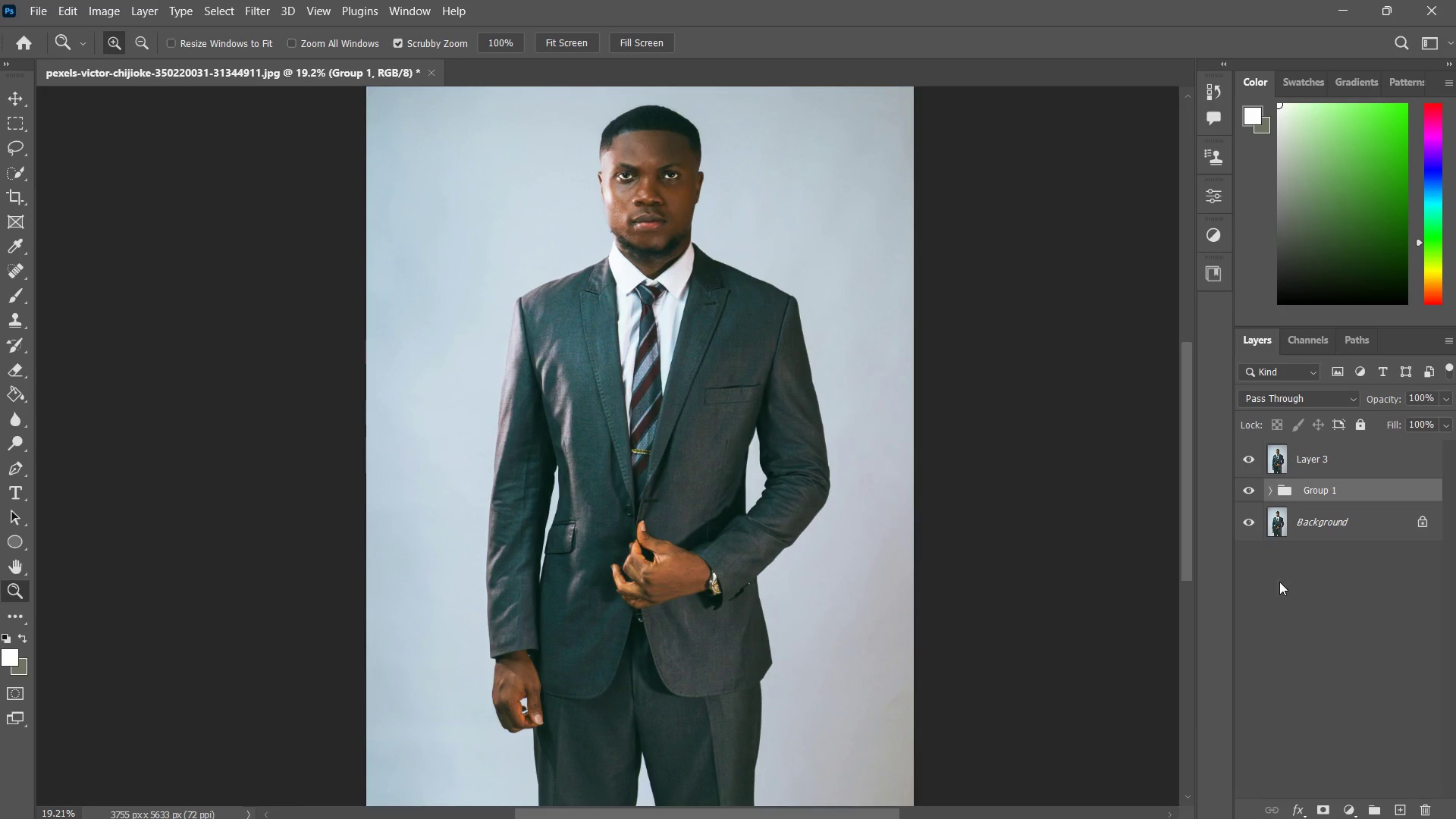 
type(zzzz)
 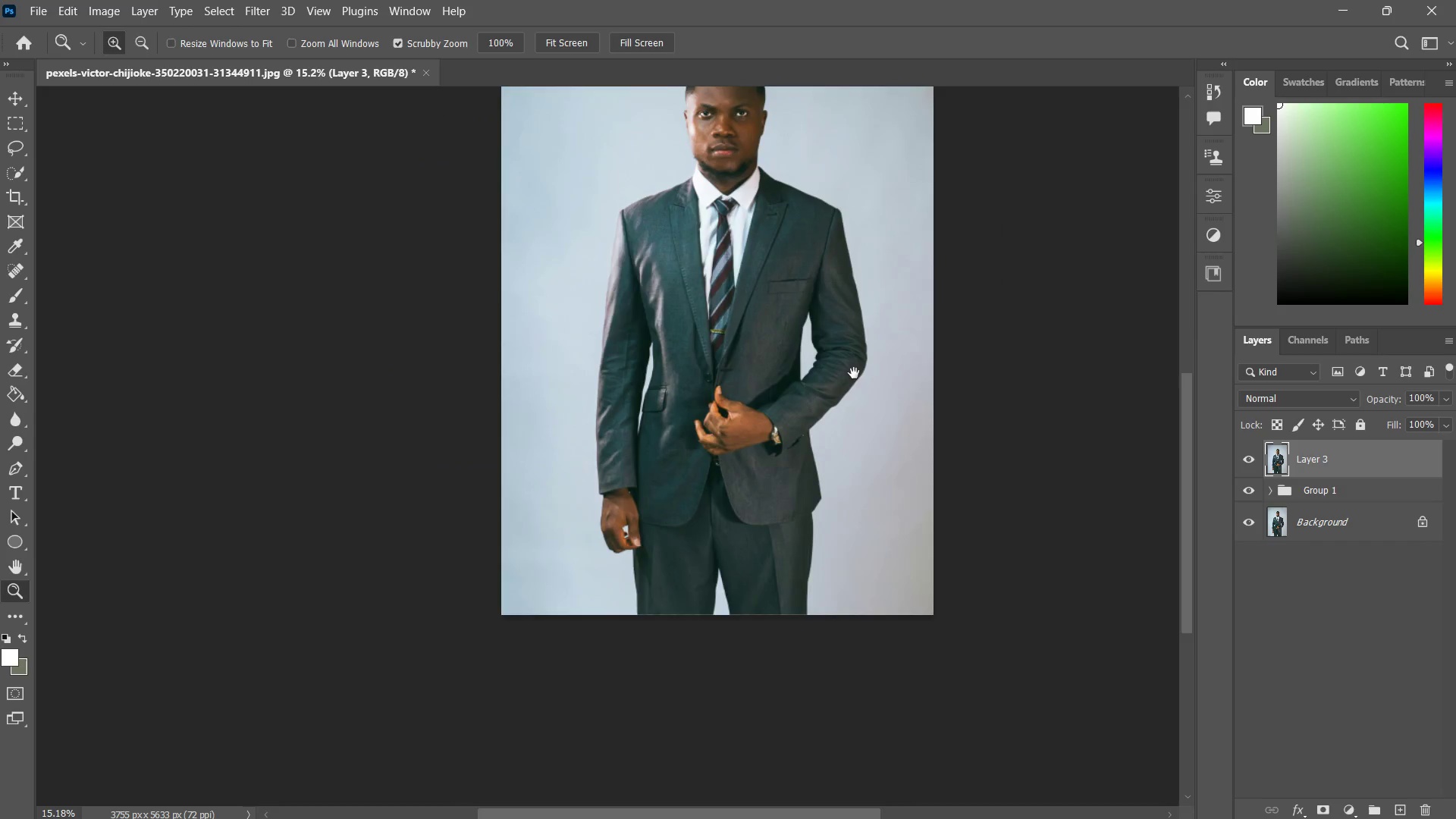 
left_click_drag(start_coordinate=[656, 363], to_coordinate=[684, 337])
 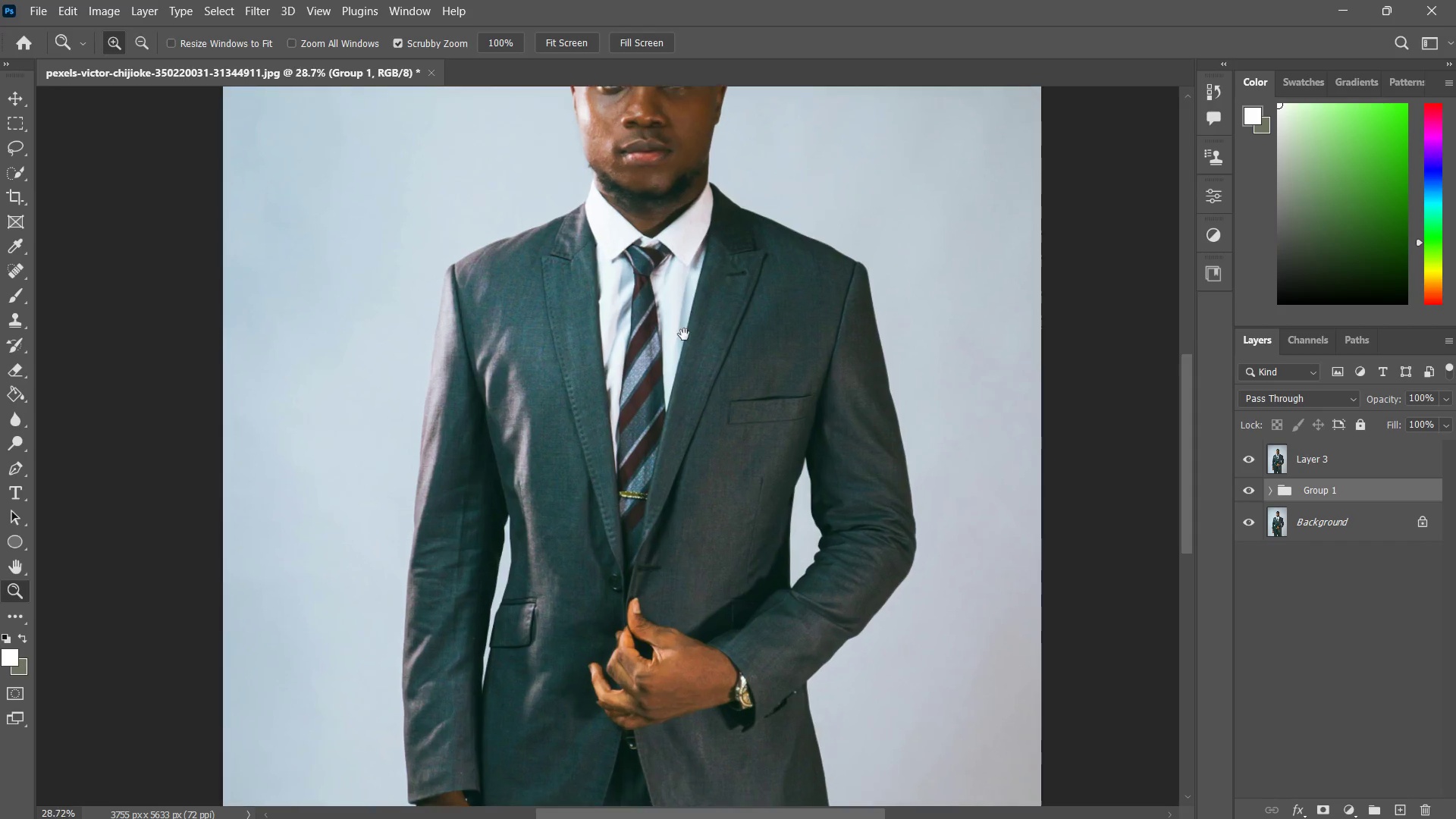 
hold_key(key=Space, duration=0.38)
 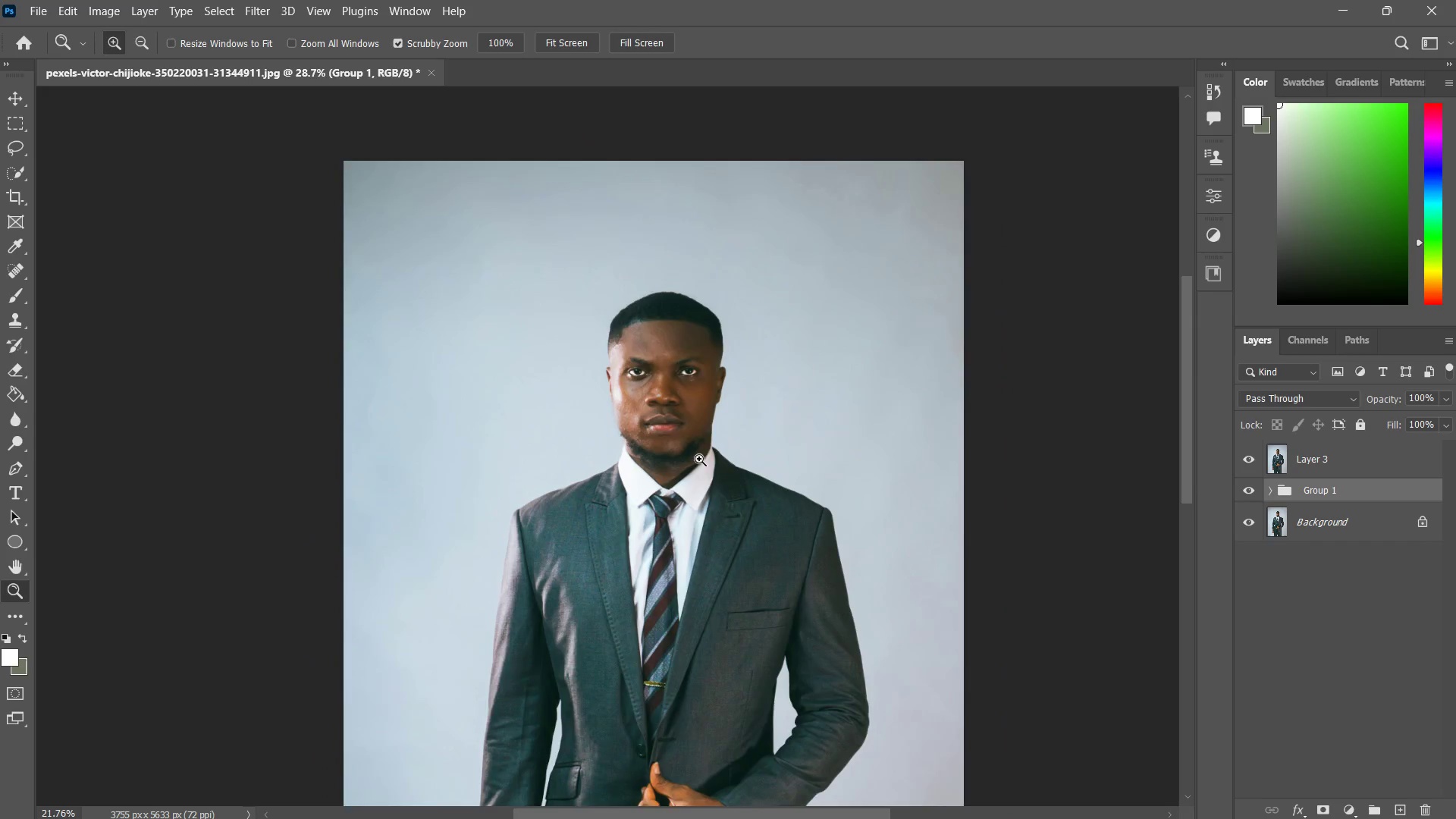 
left_click_drag(start_coordinate=[691, 318], to_coordinate=[689, 436])
 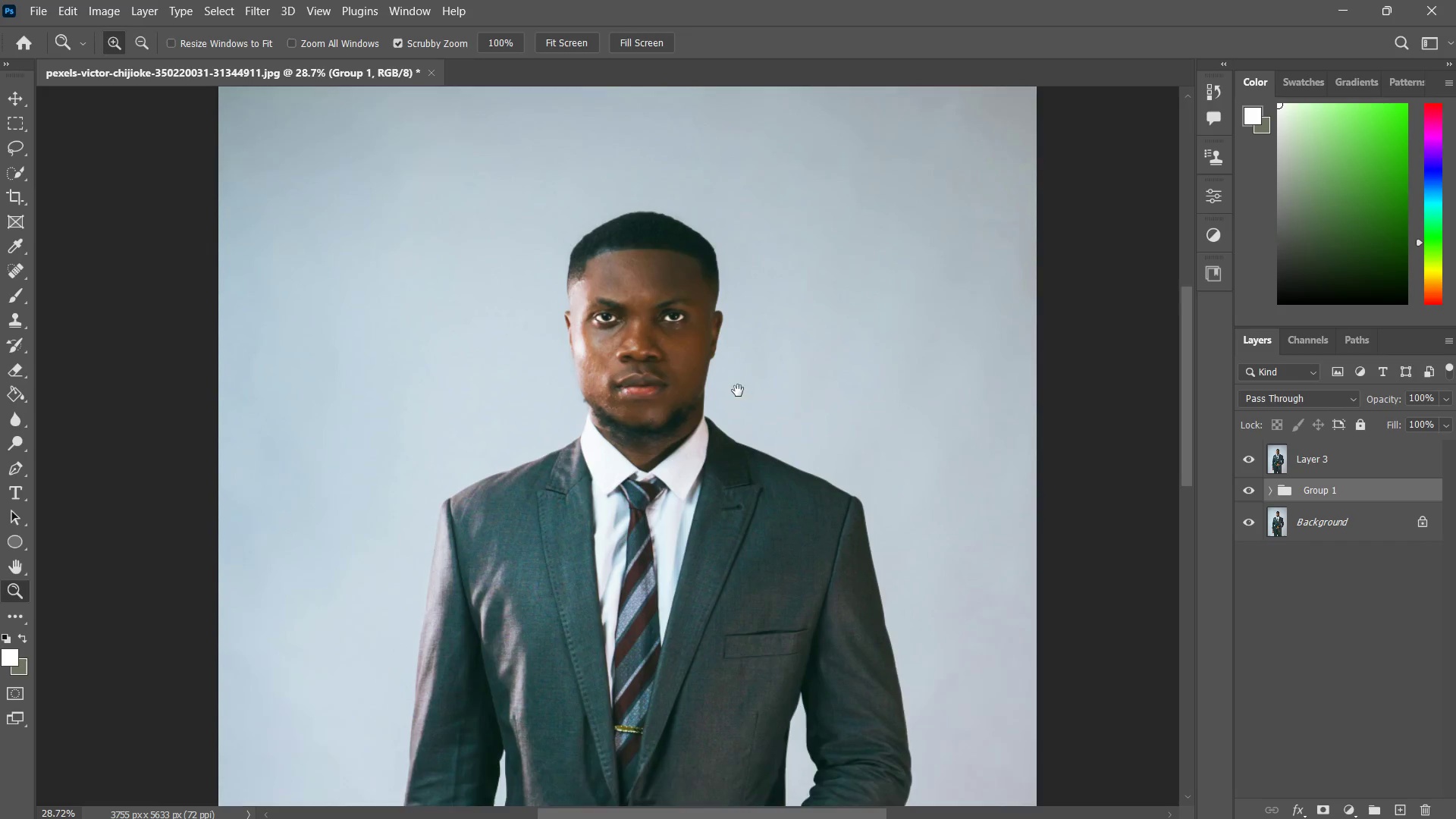 
left_click_drag(start_coordinate=[738, 391], to_coordinate=[699, 459])
 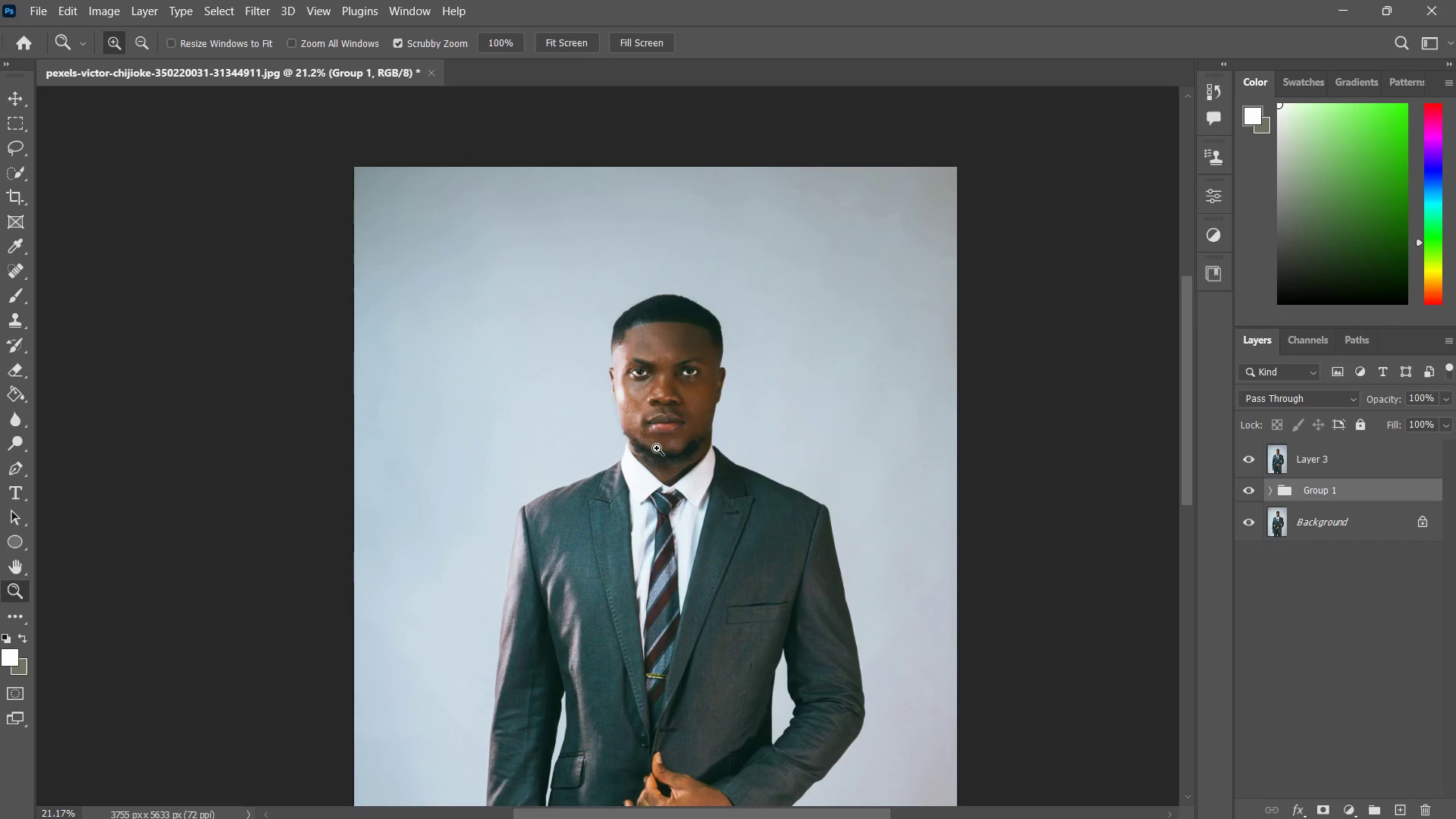 
left_click_drag(start_coordinate=[687, 456], to_coordinate=[677, 475])
 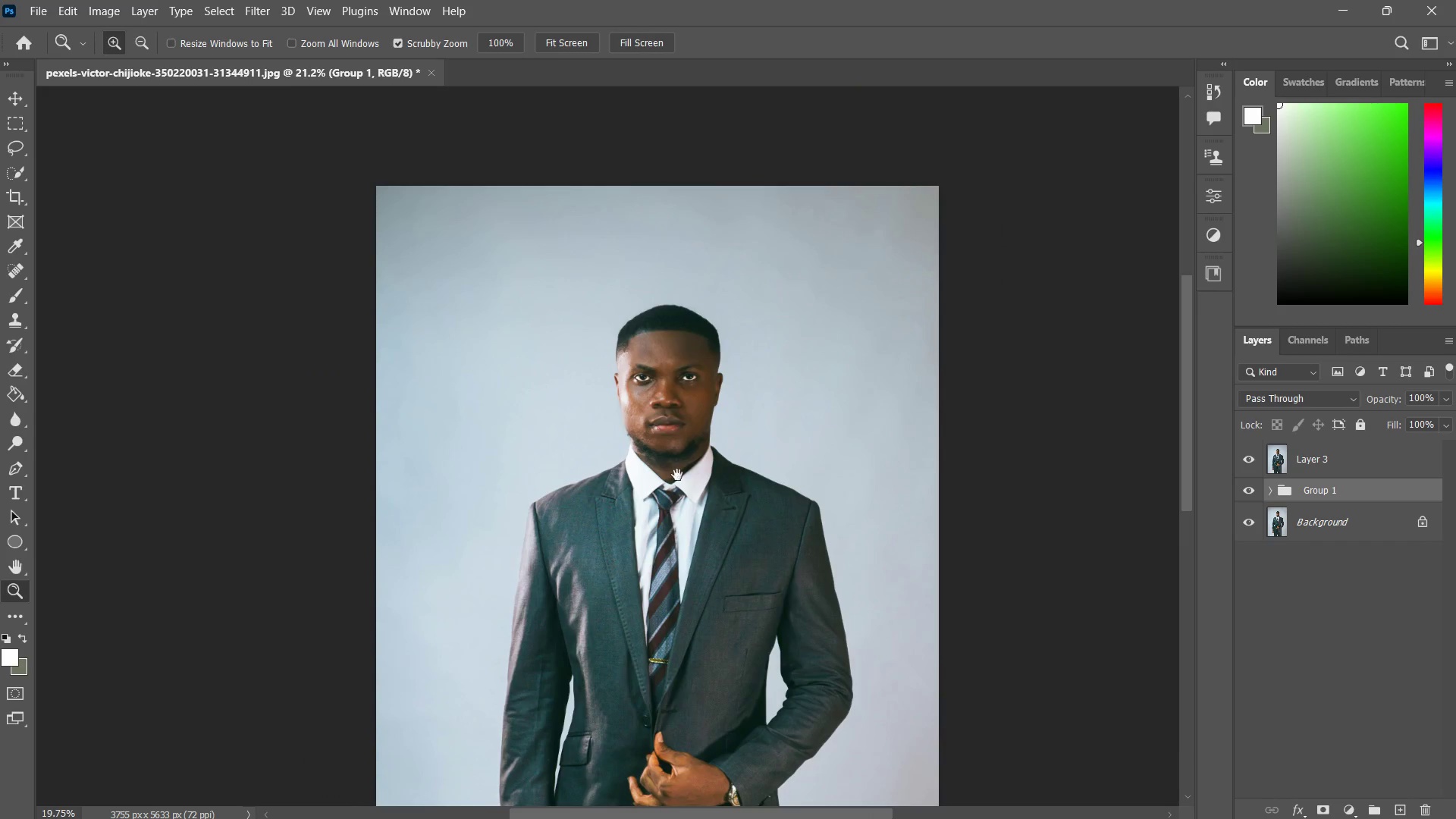 
hold_key(key=Space, duration=0.53)
 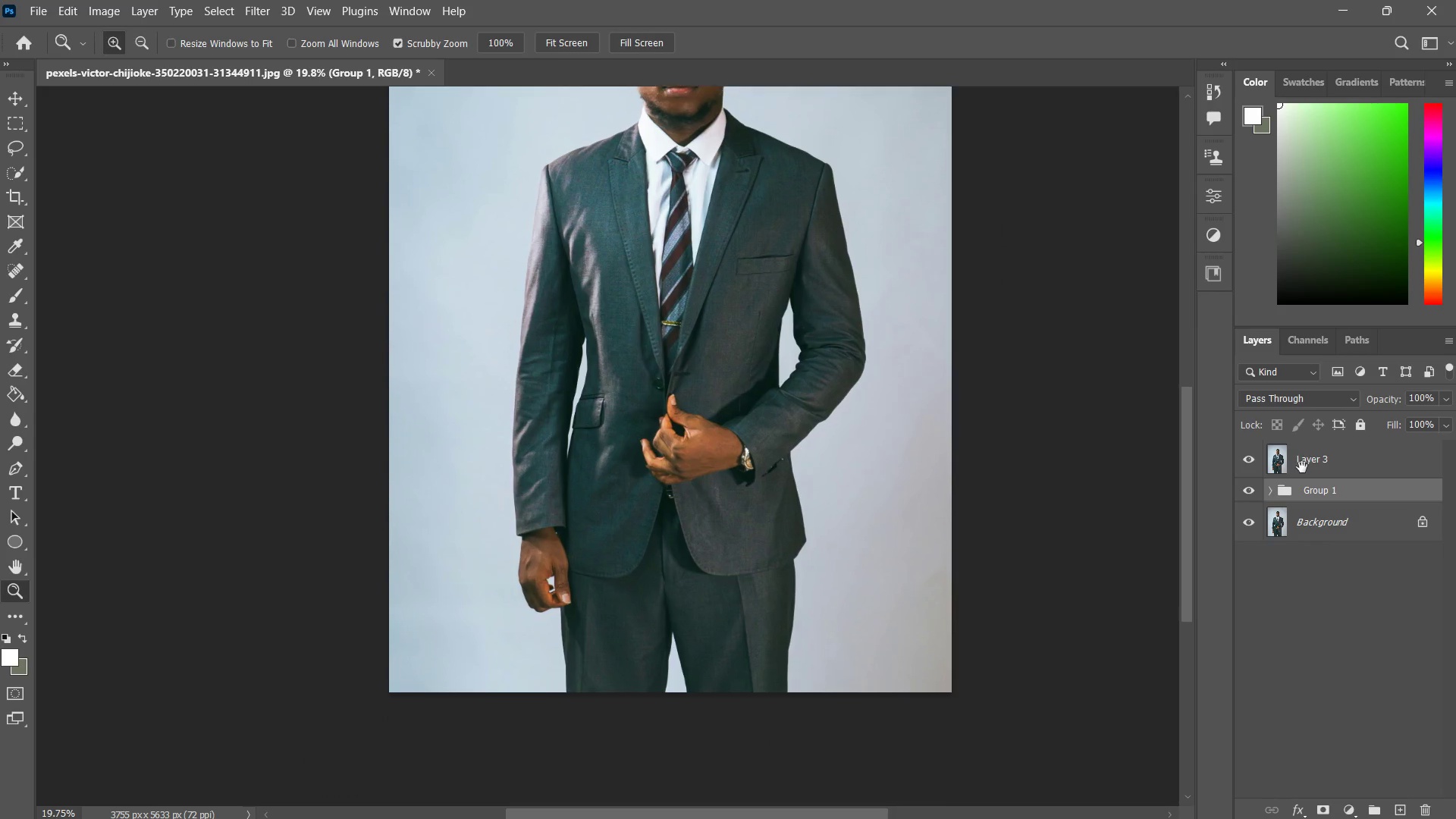 
left_click_drag(start_coordinate=[677, 475], to_coordinate=[682, 361])
 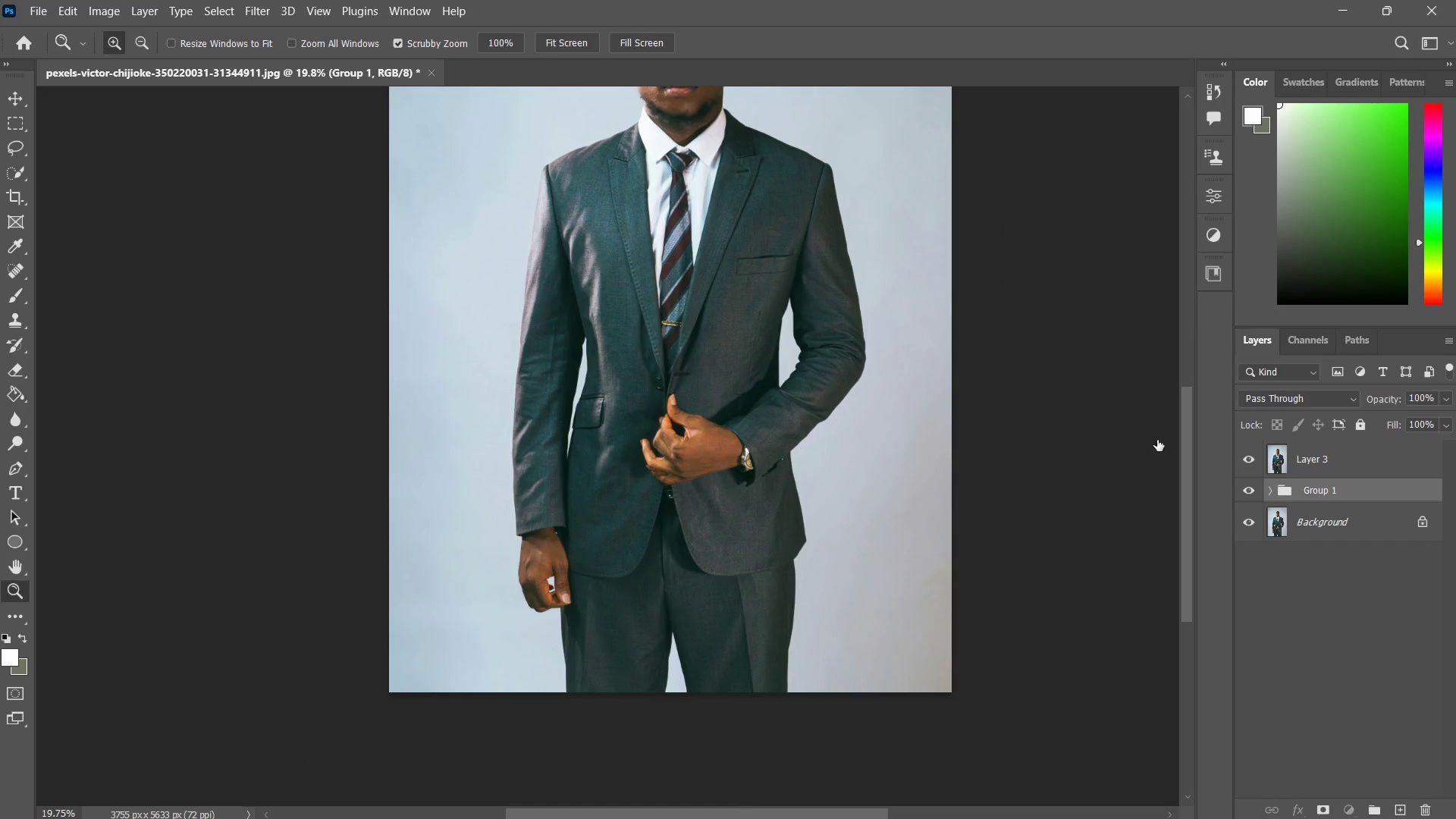 
left_click_drag(start_coordinate=[874, 359], to_coordinate=[854, 391])
 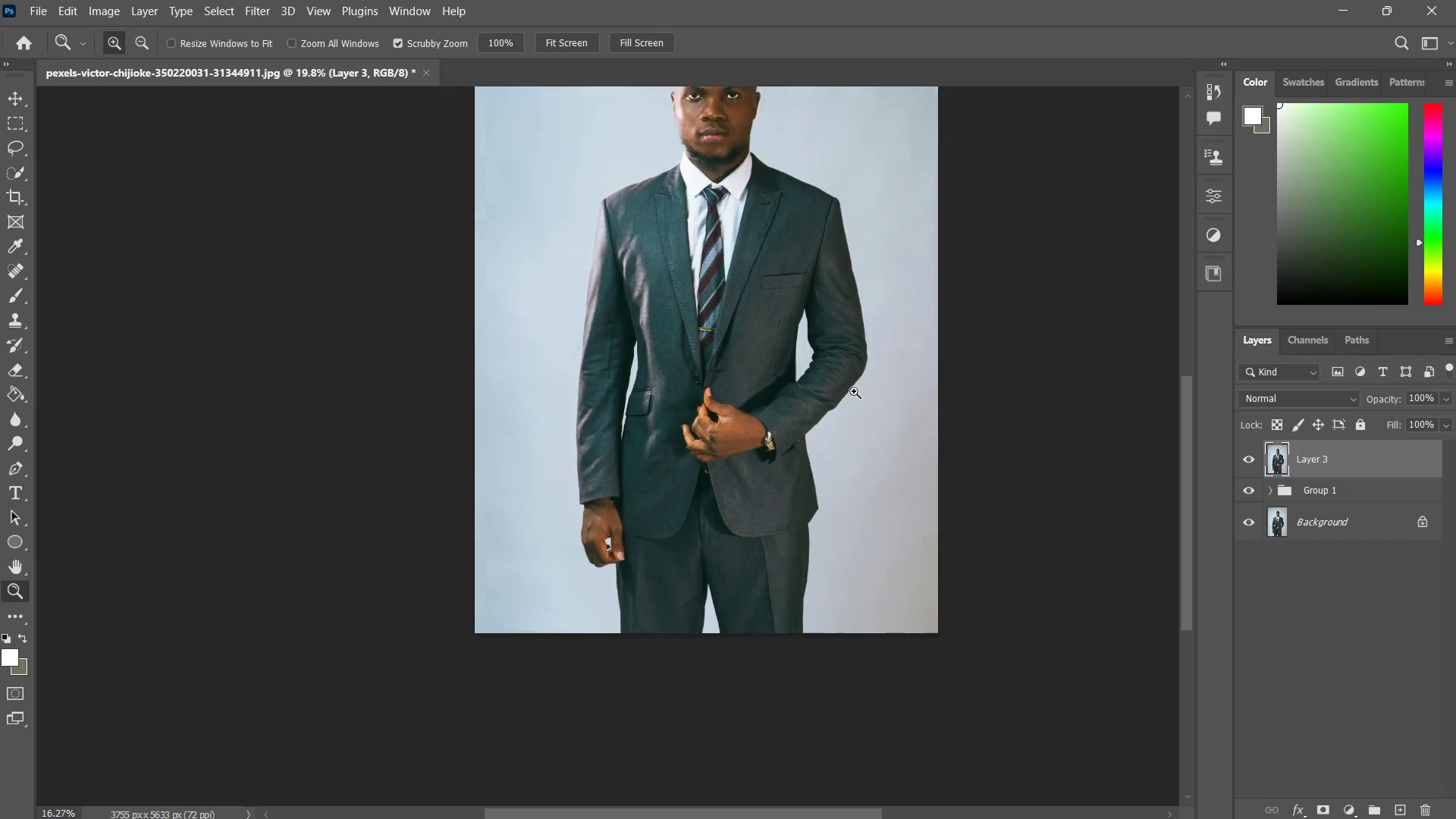 
hold_key(key=Space, duration=1.06)
 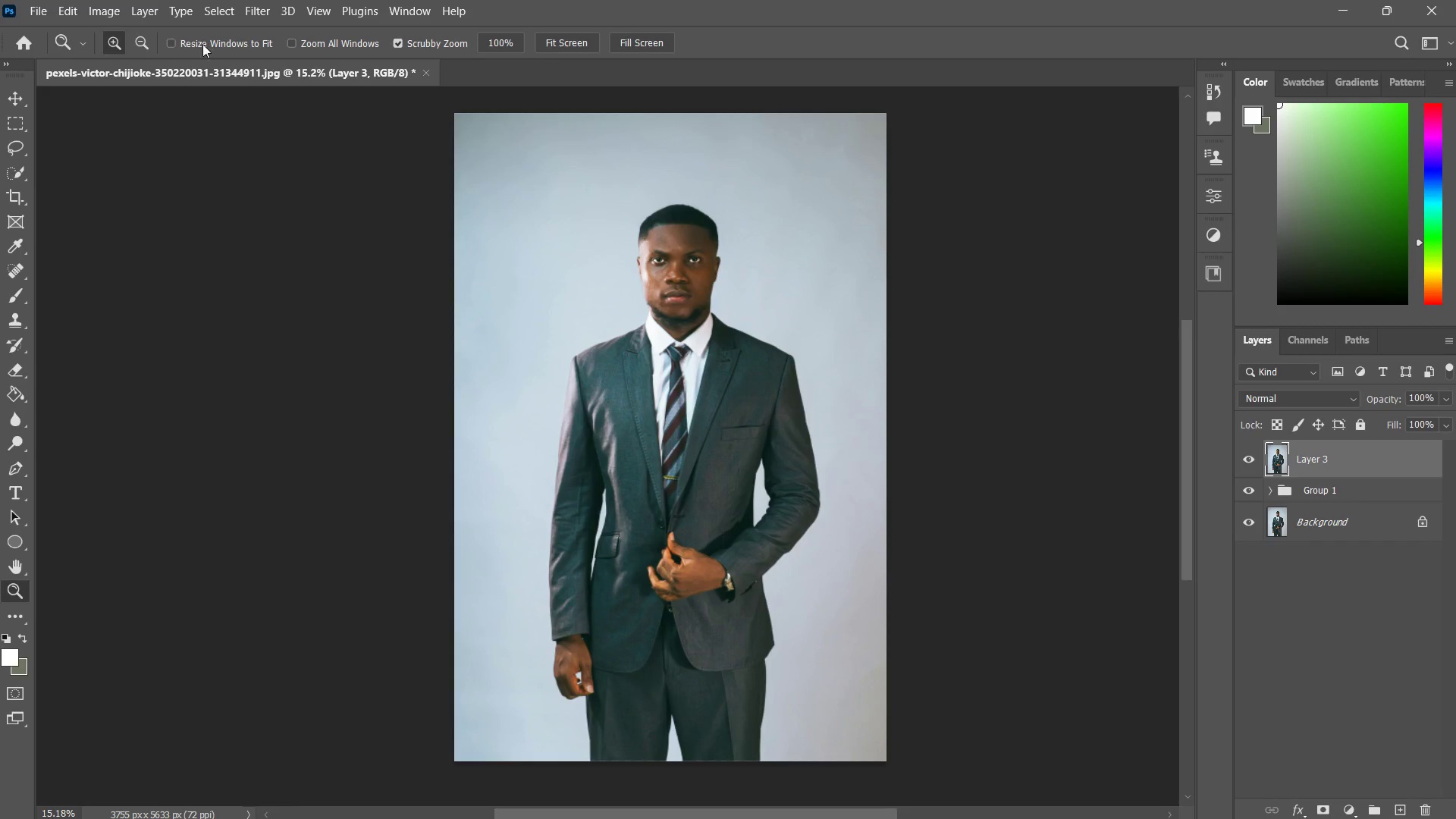 
left_click_drag(start_coordinate=[854, 372], to_coordinate=[808, 513])
 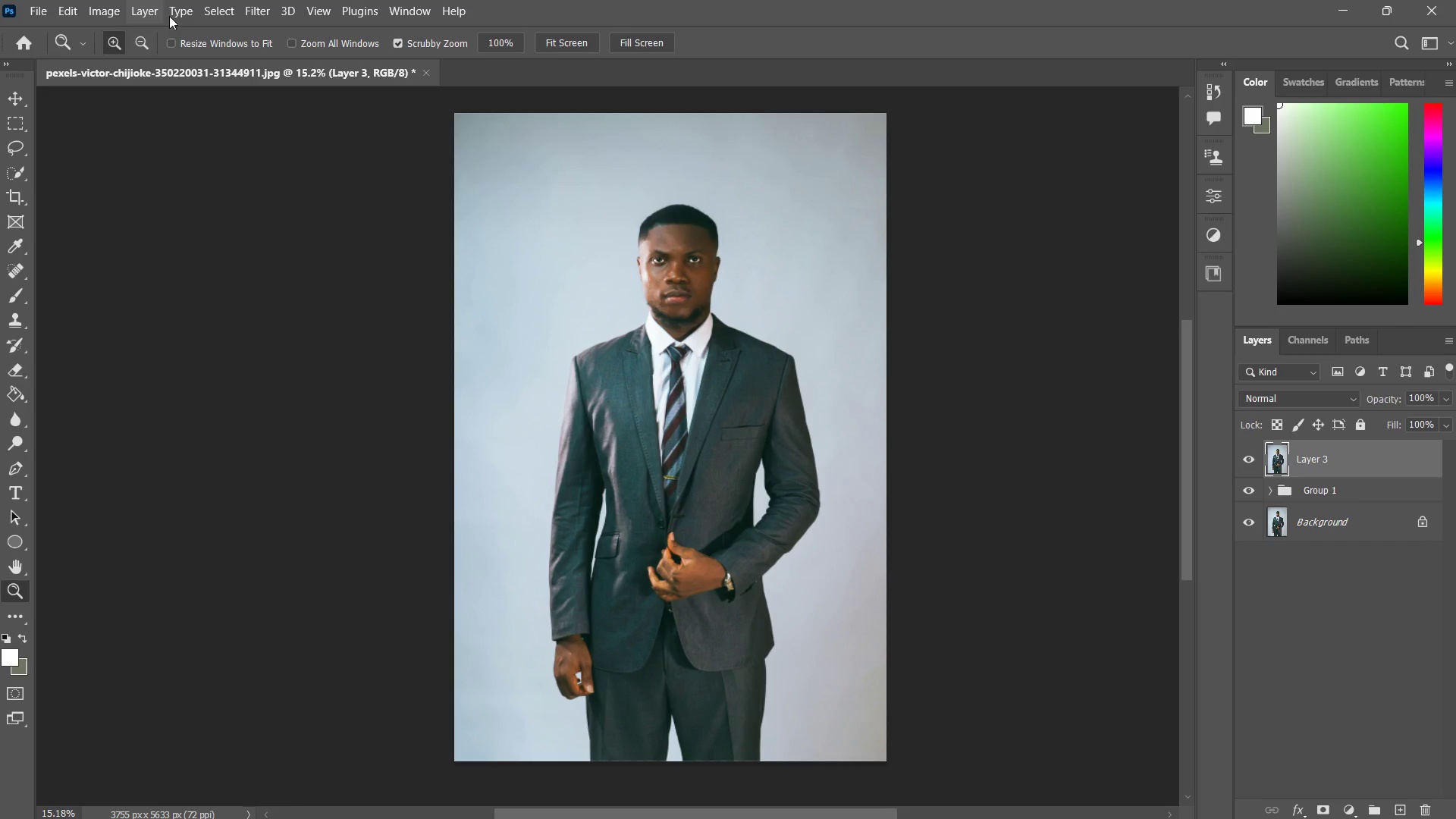 
left_click([220, 7])
 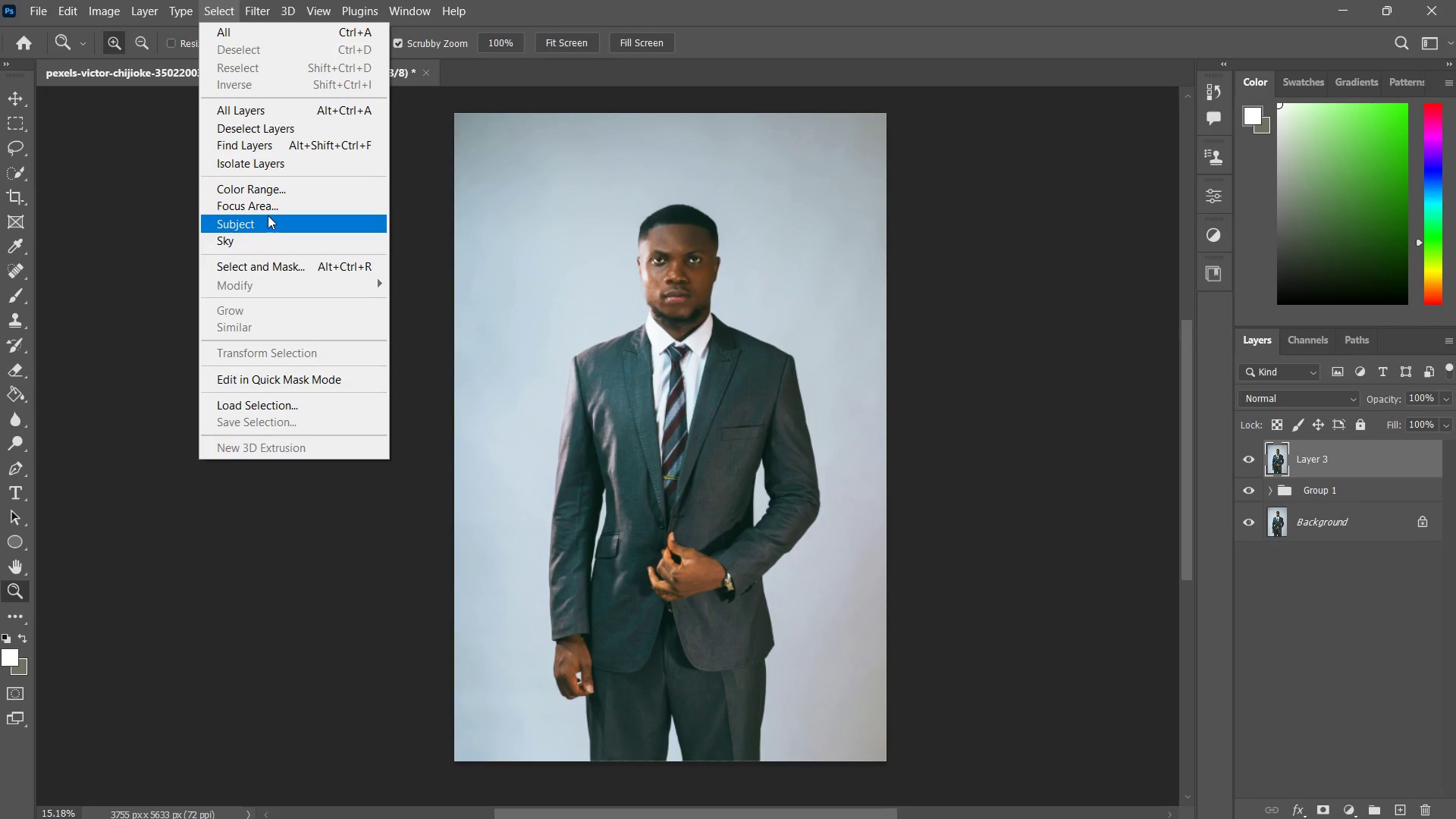 
left_click([268, 215])
 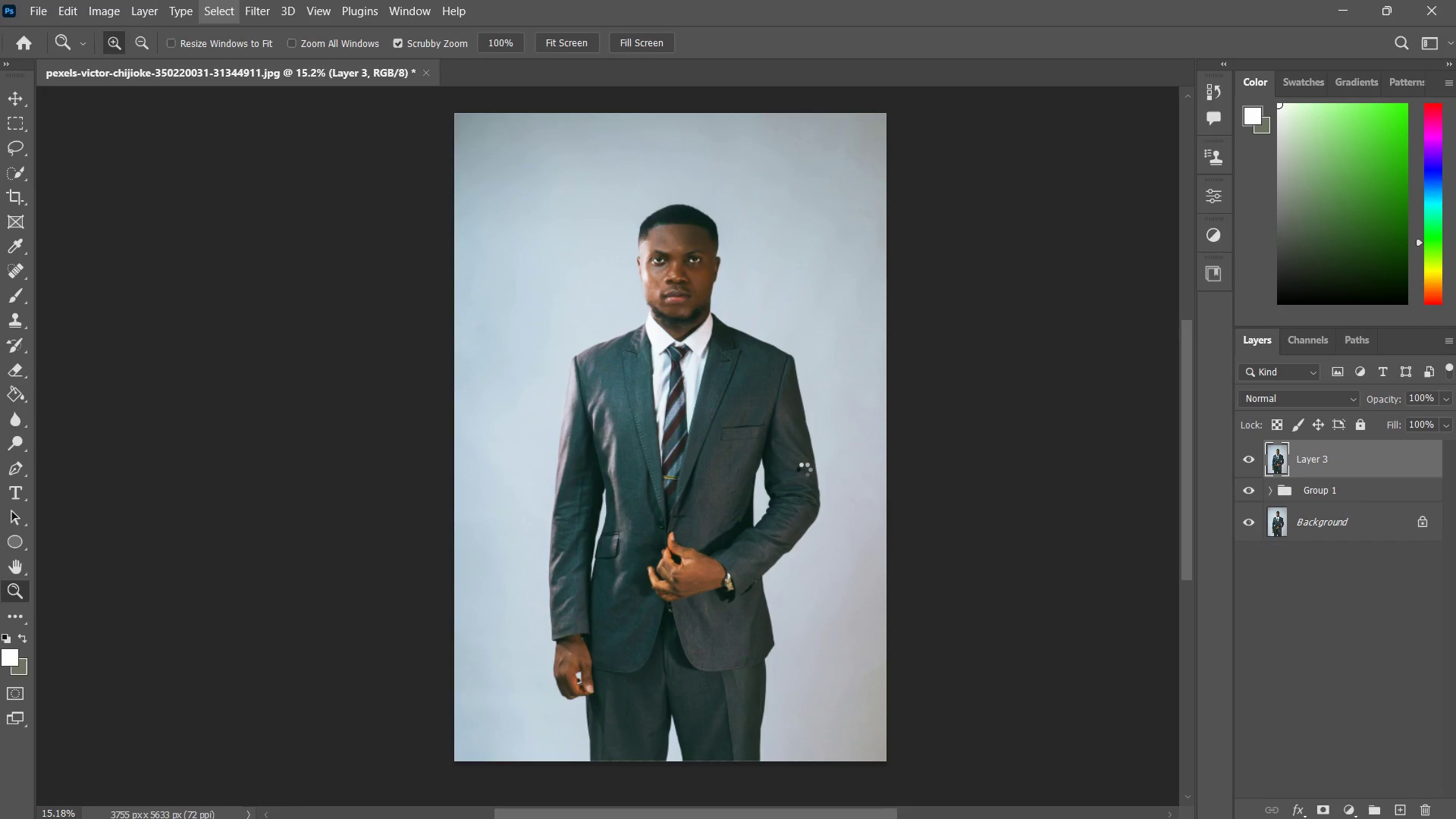 
wait(6.12)
 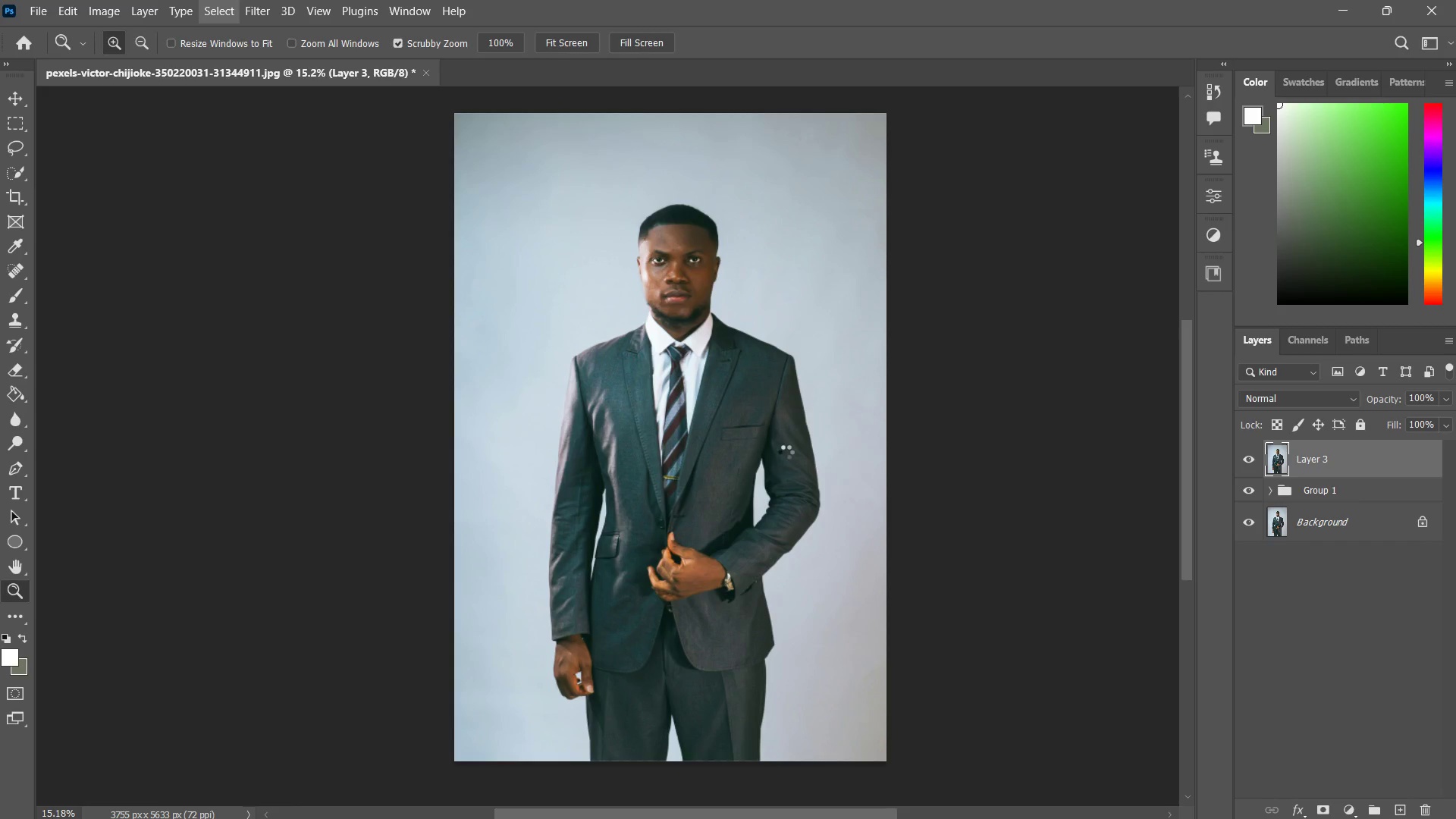 
type(zz)
 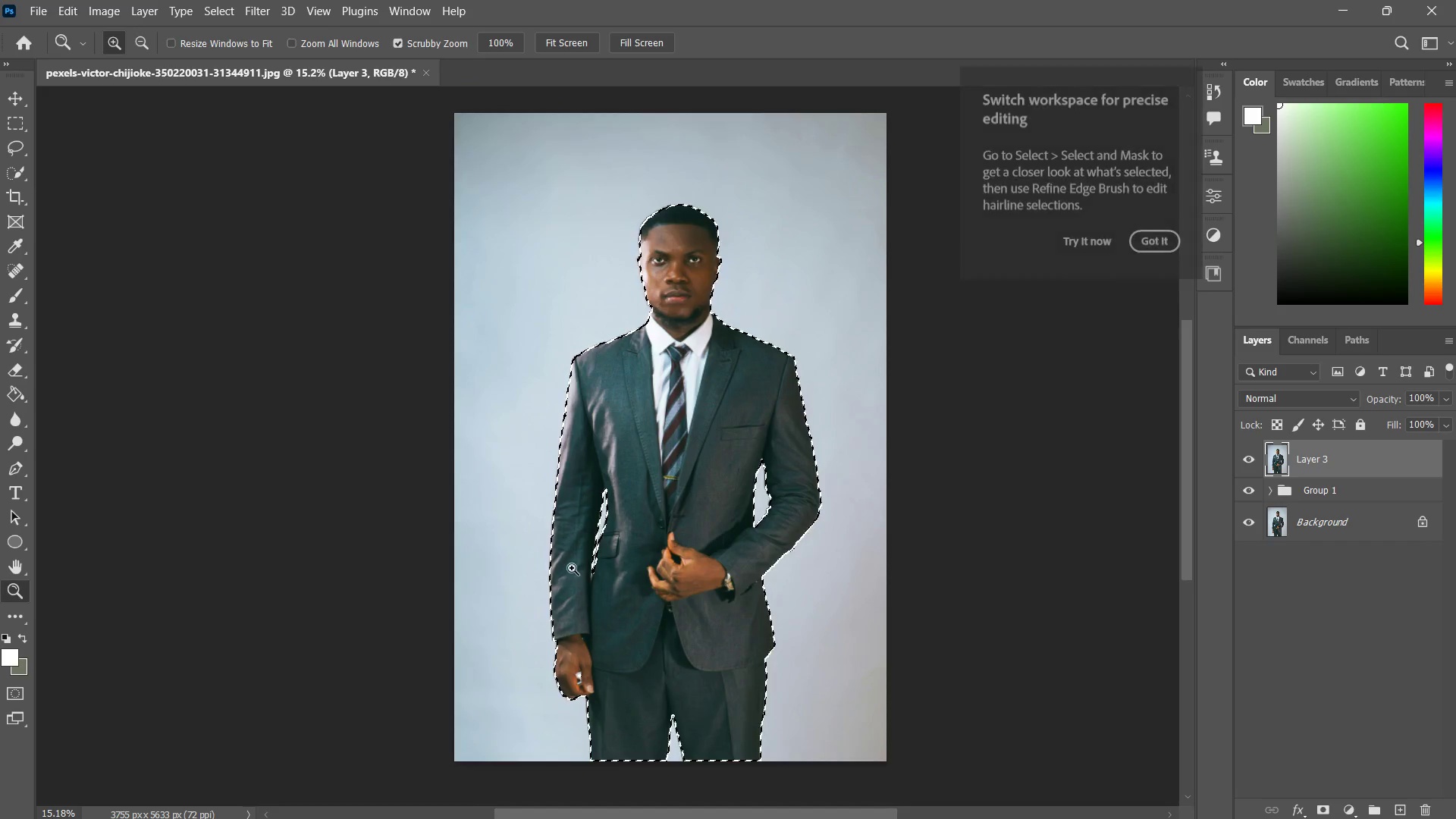 
left_click_drag(start_coordinate=[572, 568], to_coordinate=[598, 590])
 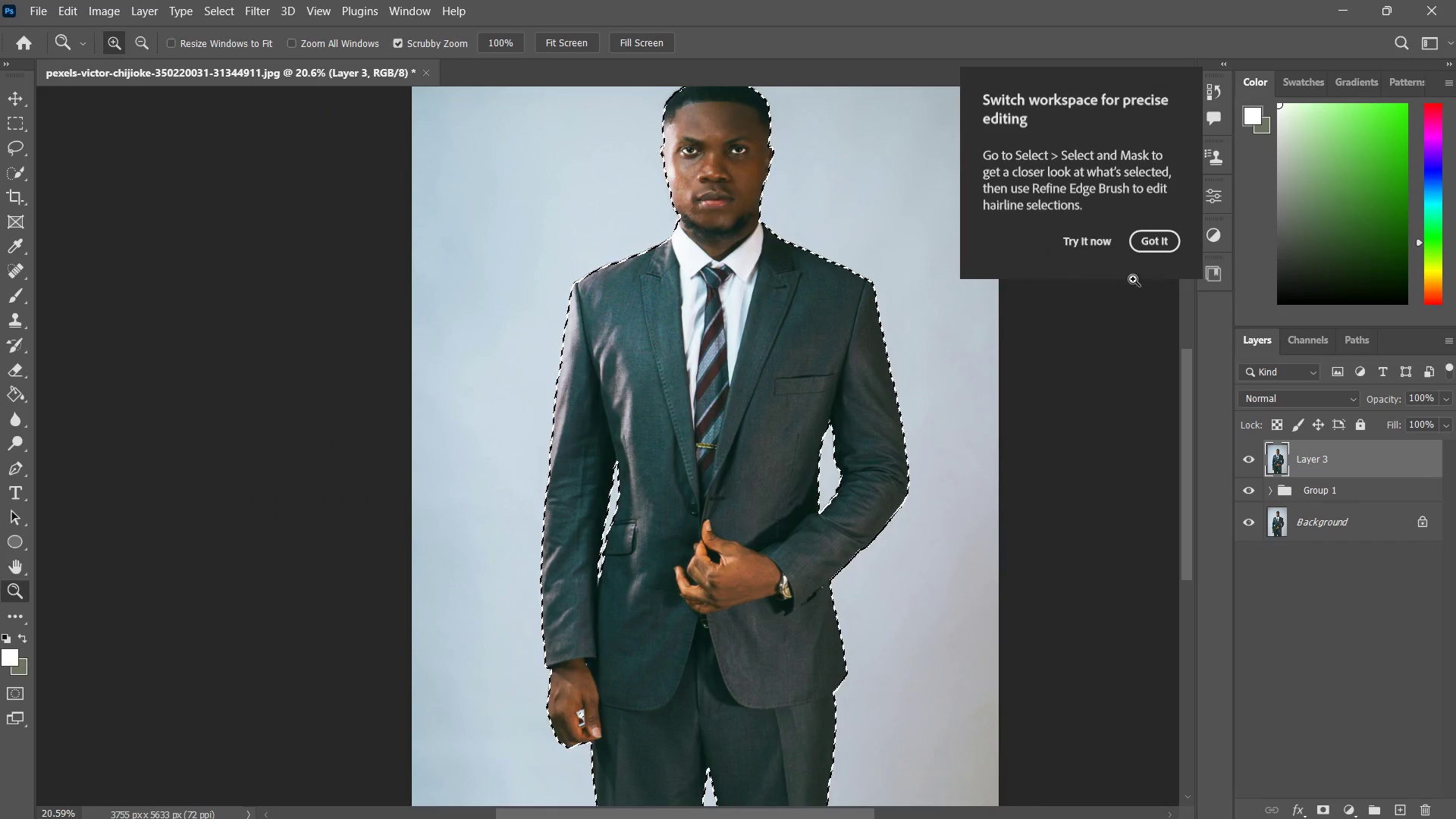 
left_click([1155, 253])
 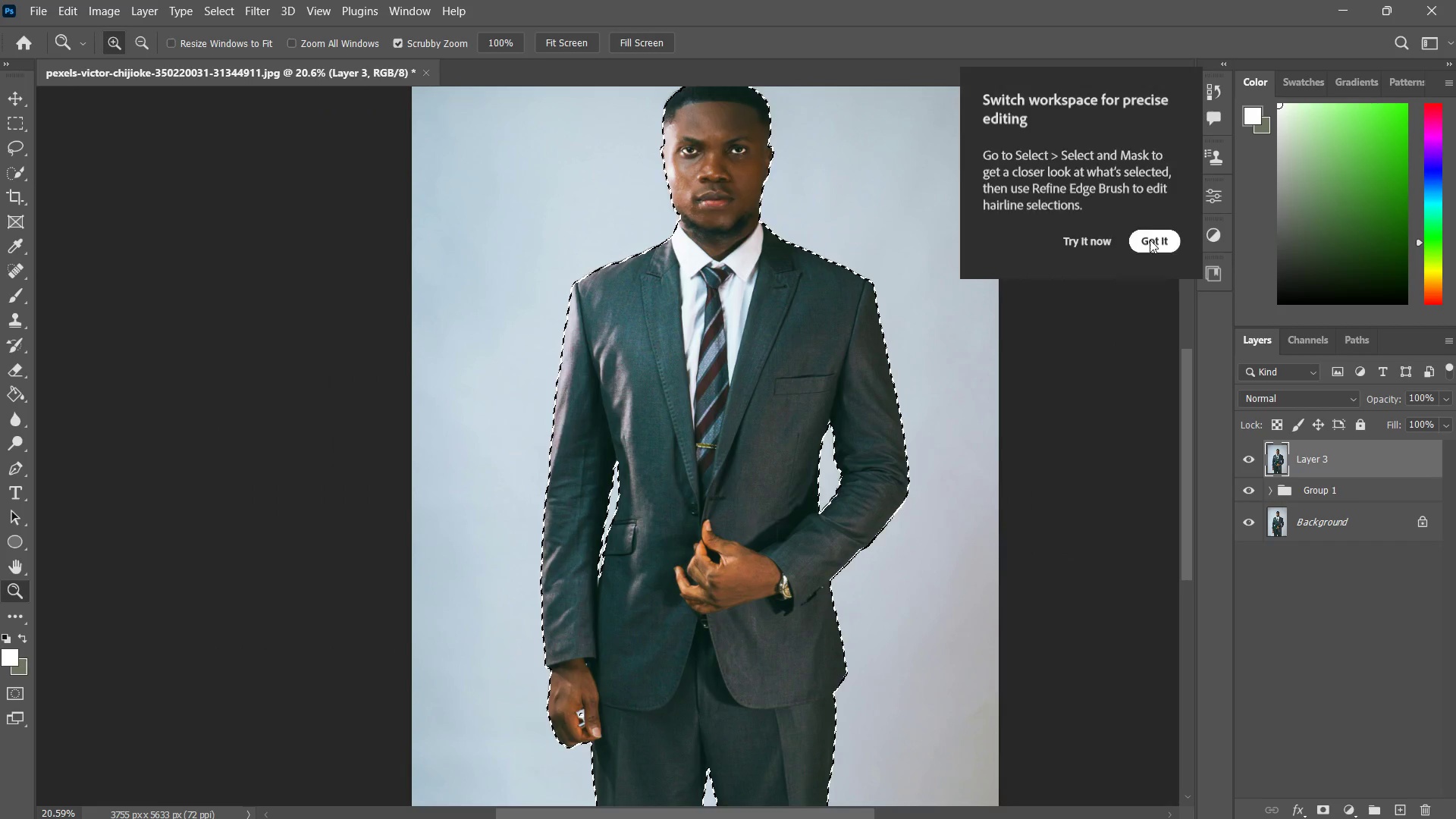 
type(zz)
 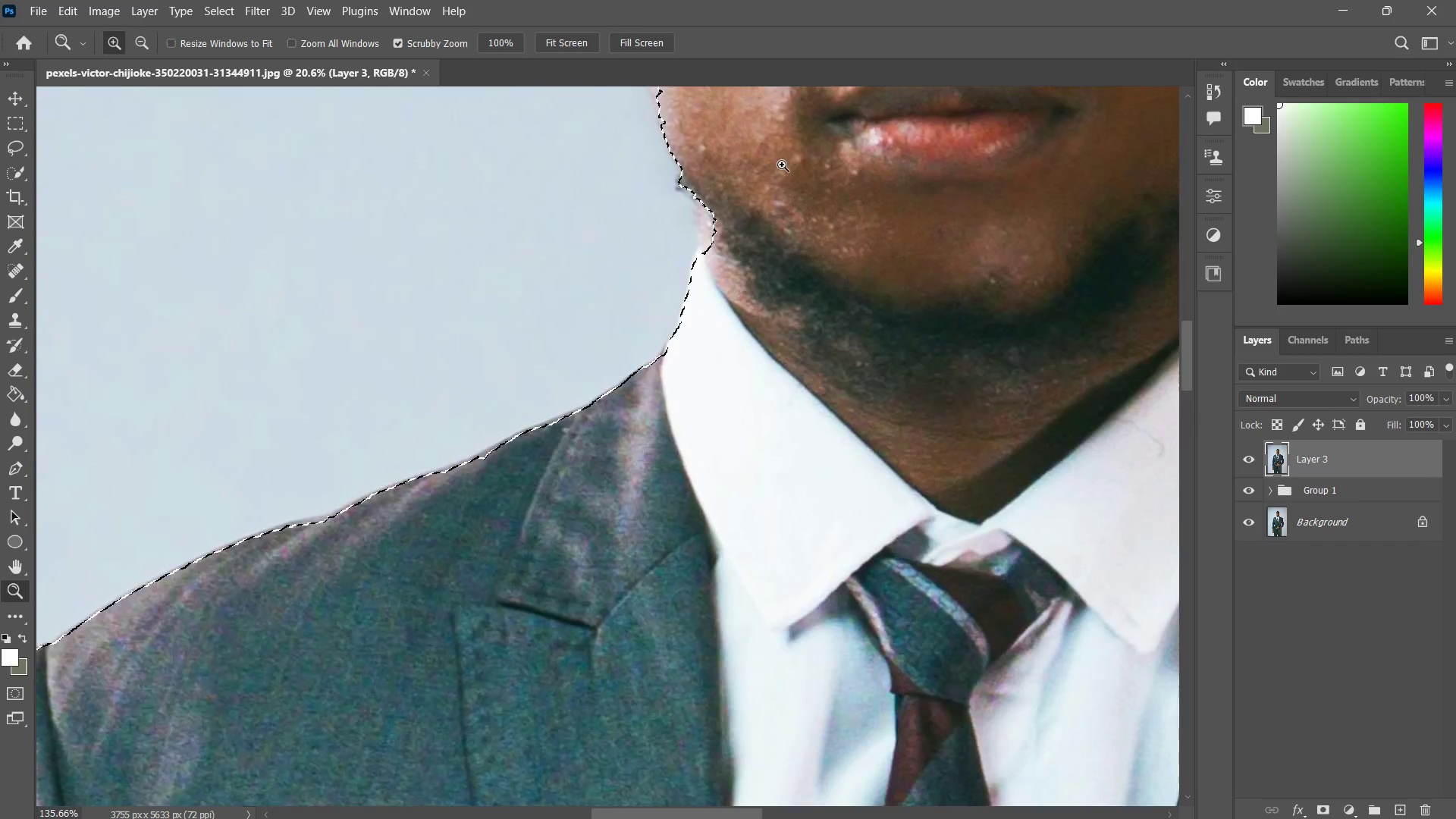 
hold_key(key=Space, duration=1.5)
 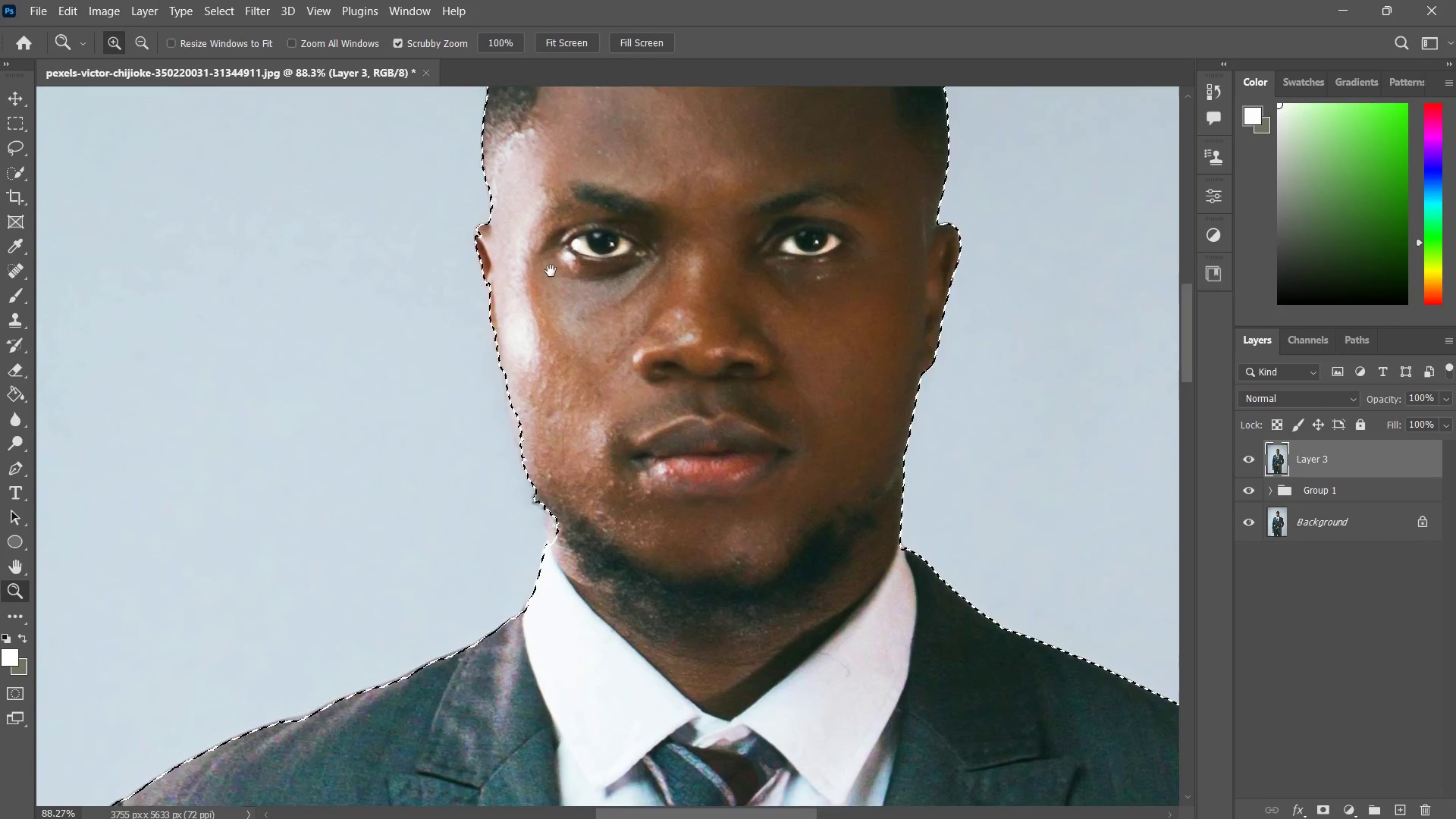 
left_click_drag(start_coordinate=[752, 217], to_coordinate=[579, 595])
 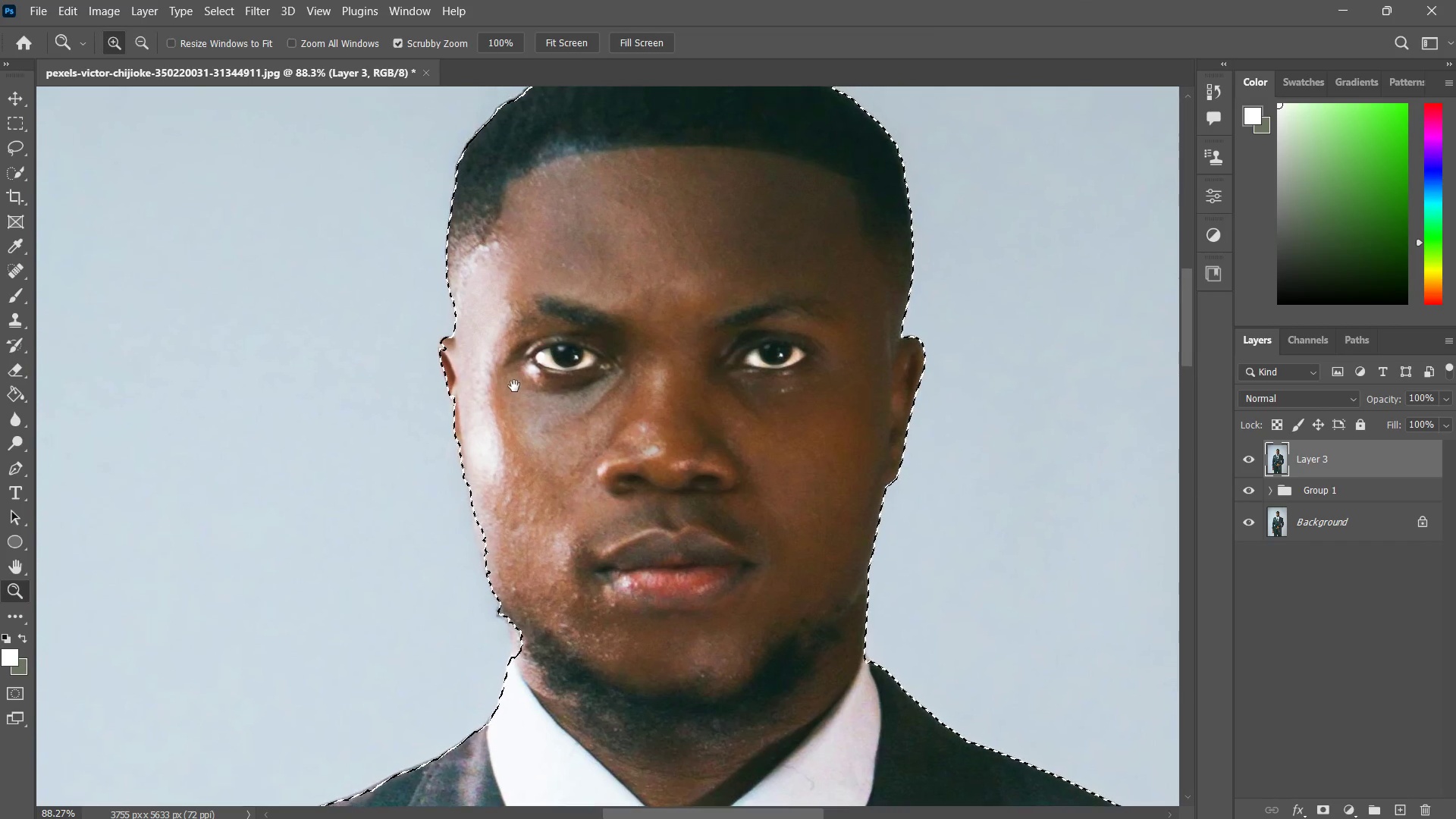 
left_click_drag(start_coordinate=[514, 396], to_coordinate=[551, 271])
 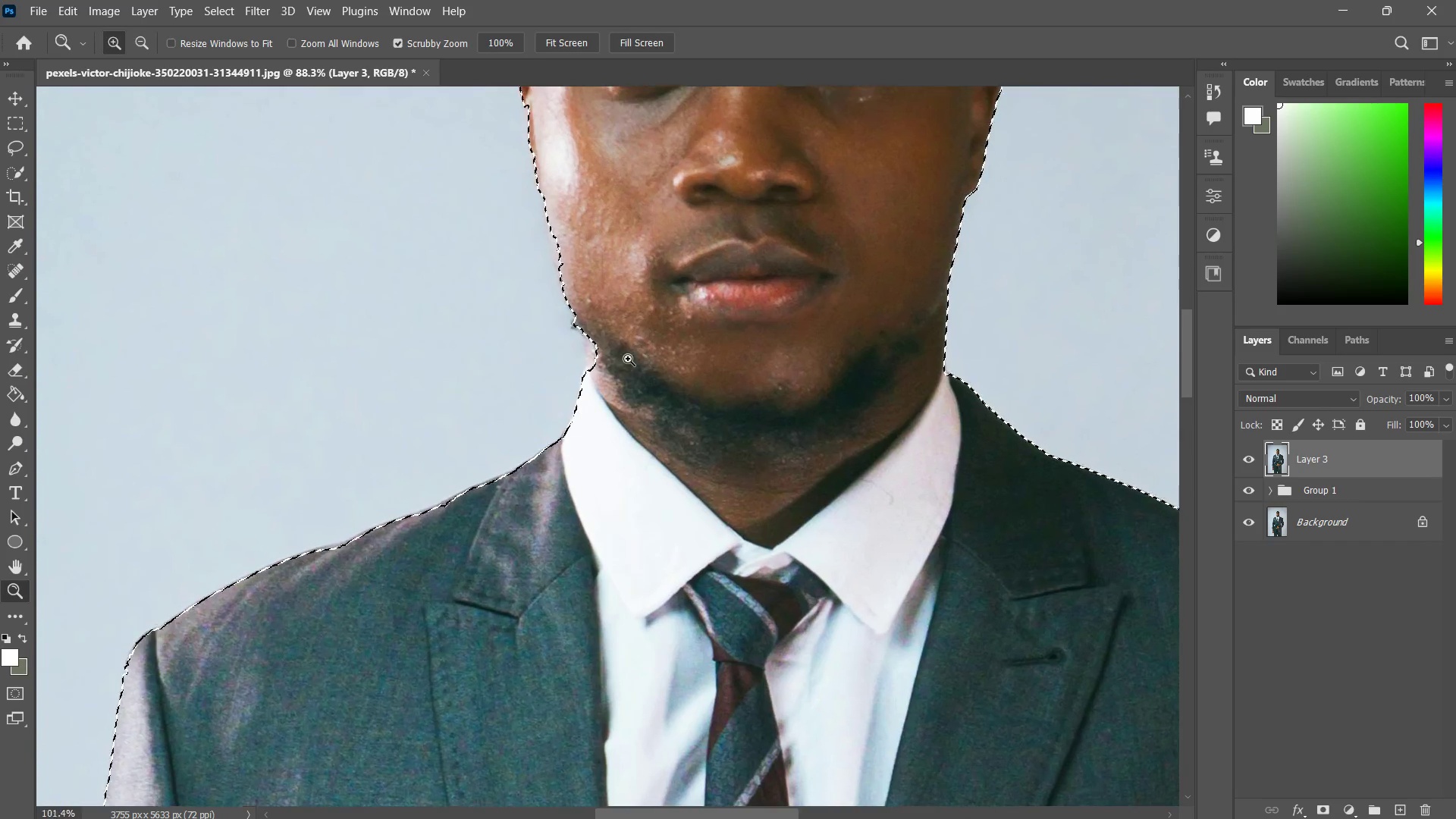 
hold_key(key=Space, duration=0.77)
 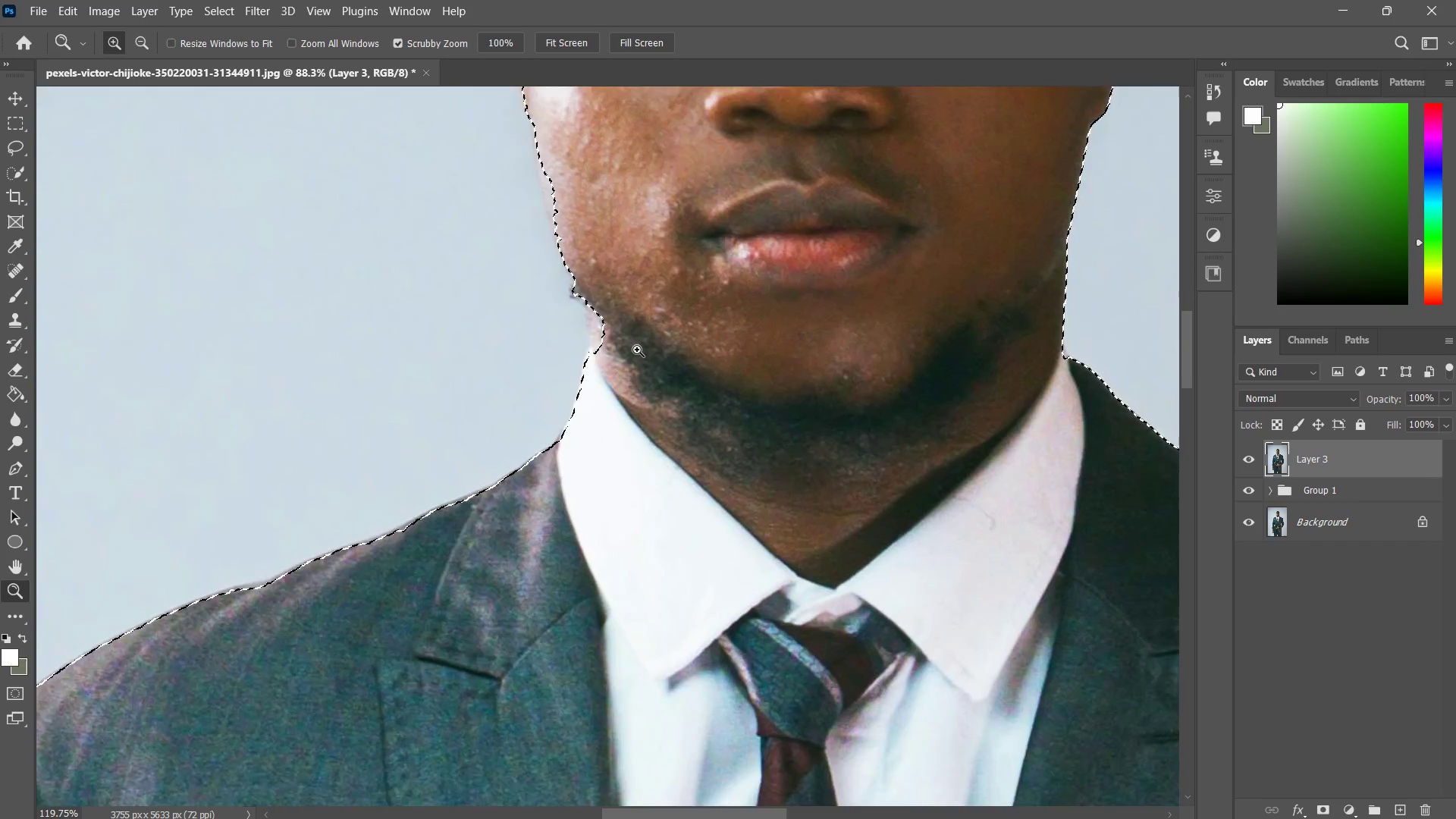 
type(zsw)
 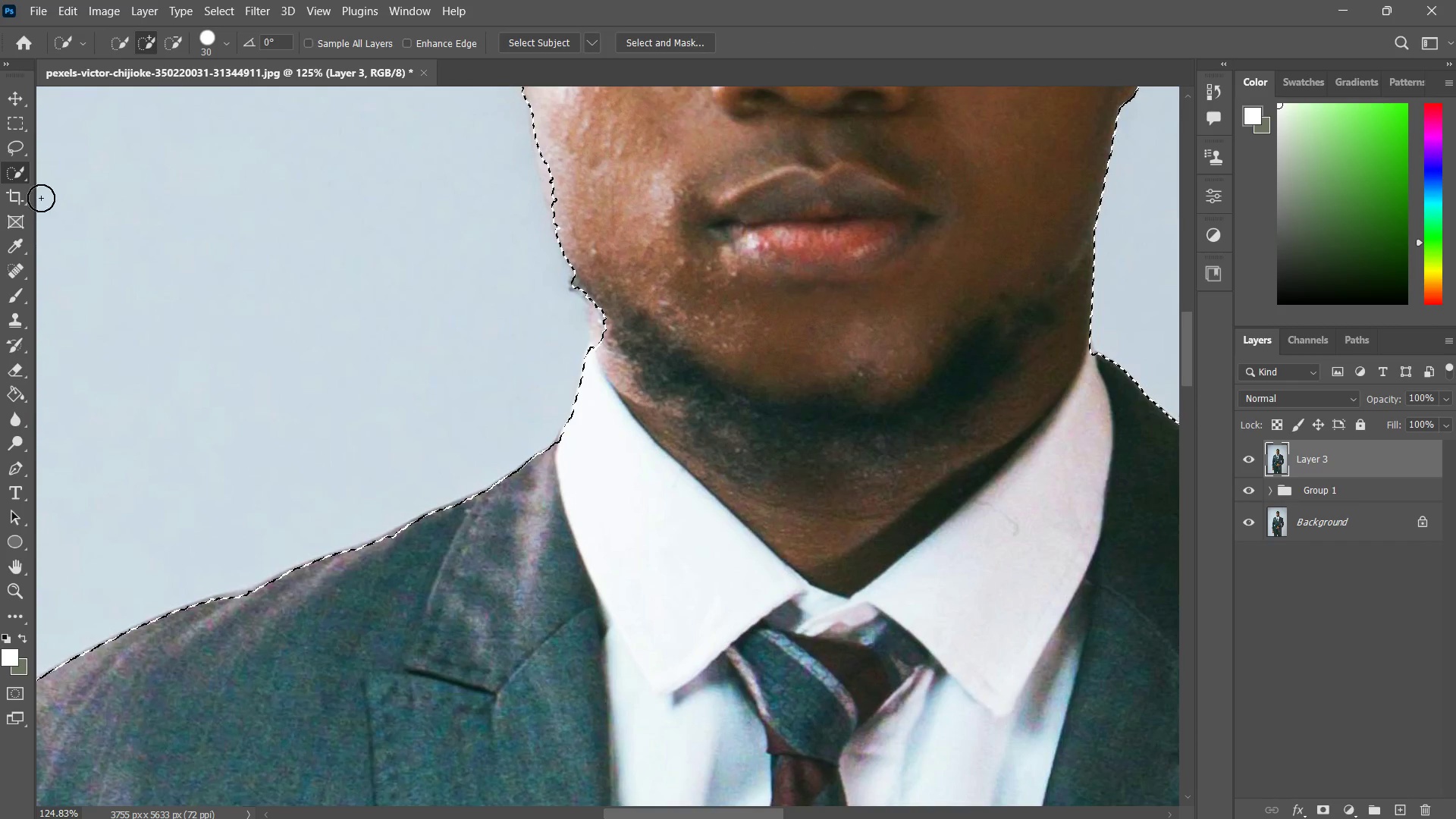 
left_click_drag(start_coordinate=[576, 425], to_coordinate=[639, 349])
 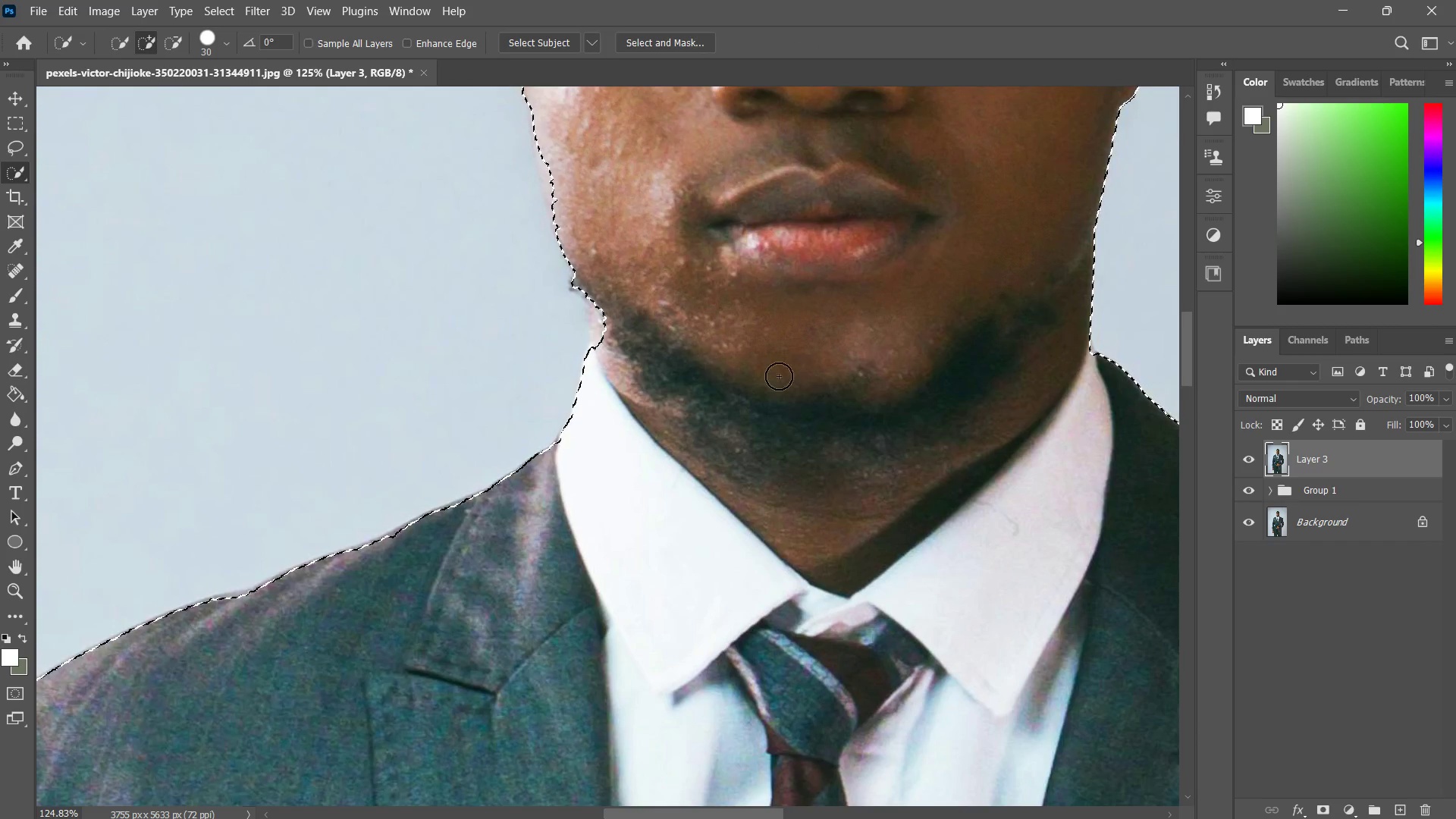 
left_click_drag(start_coordinate=[602, 299], to_coordinate=[610, 335])
 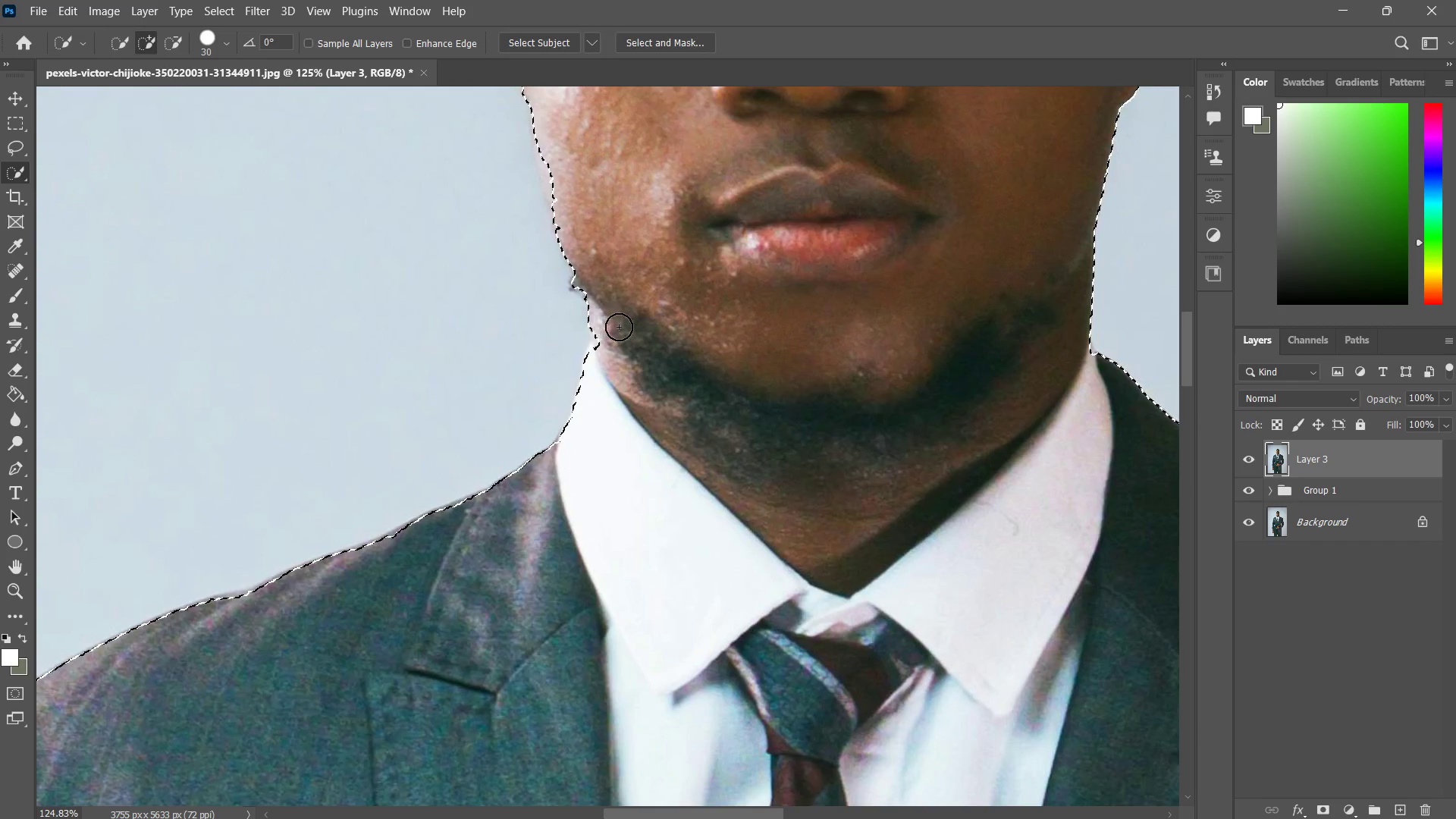 
left_click([607, 346])
 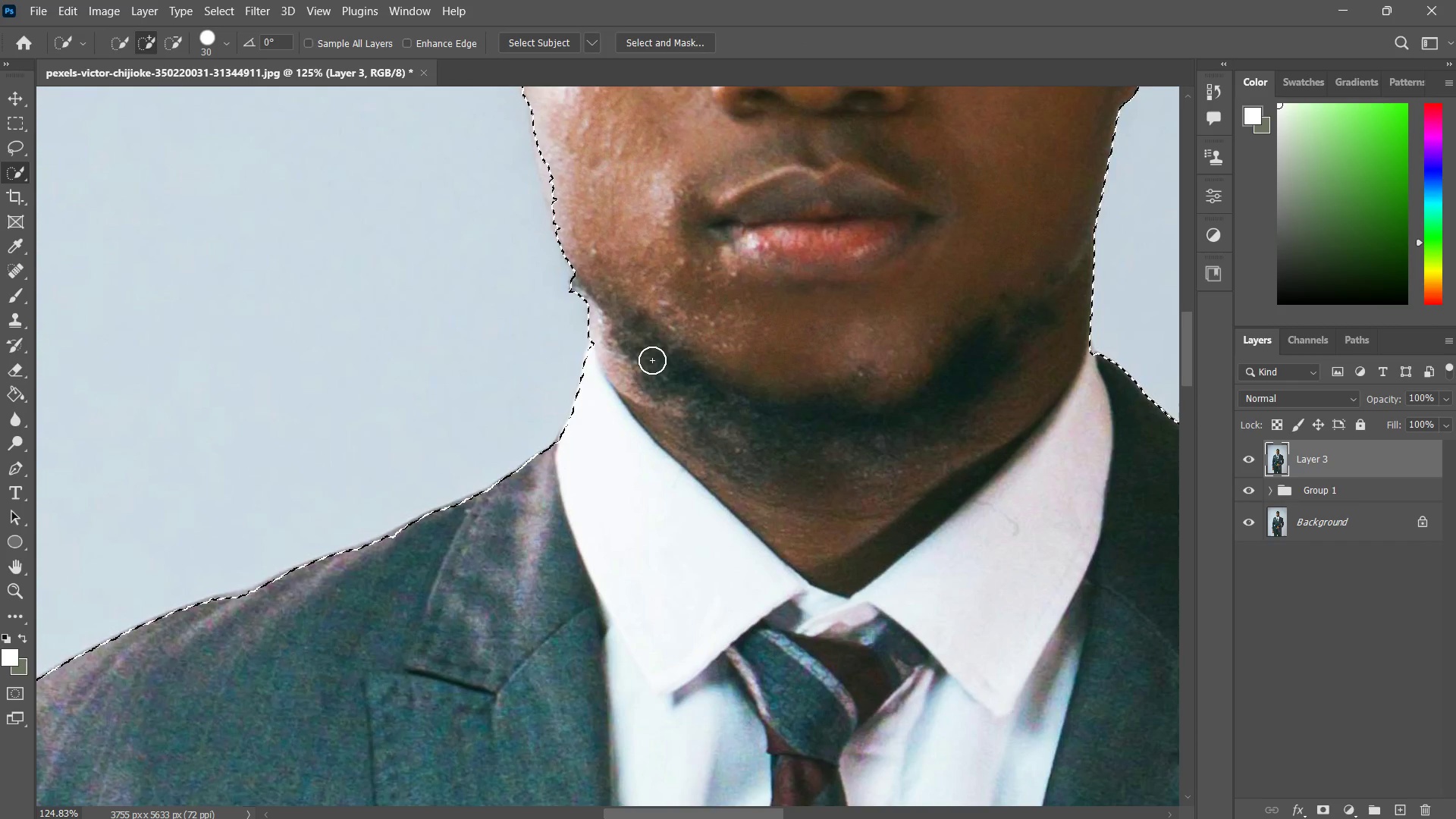 
hold_key(key=Space, duration=1.5)
 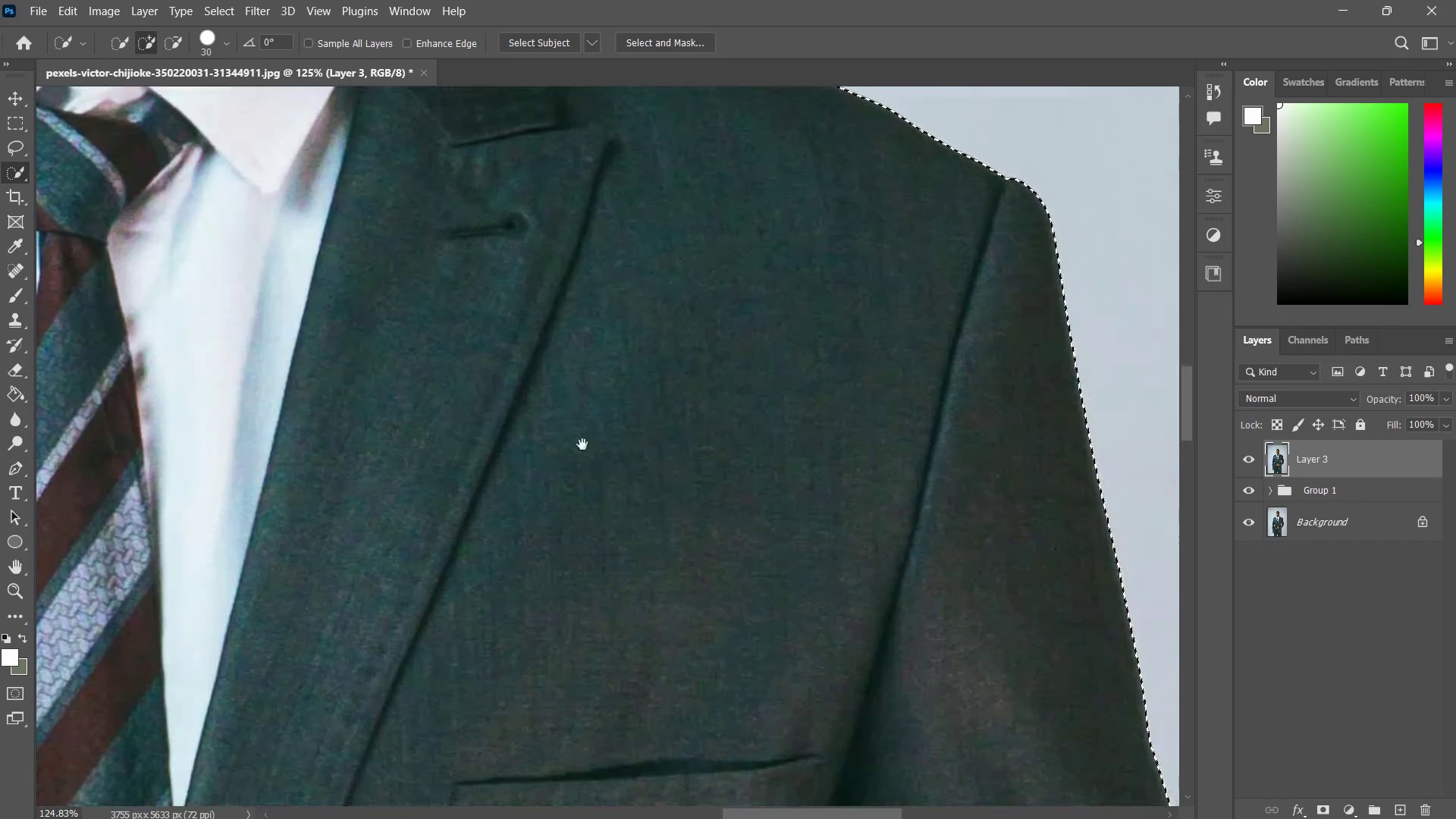 
left_click_drag(start_coordinate=[779, 372], to_coordinate=[562, 567])
 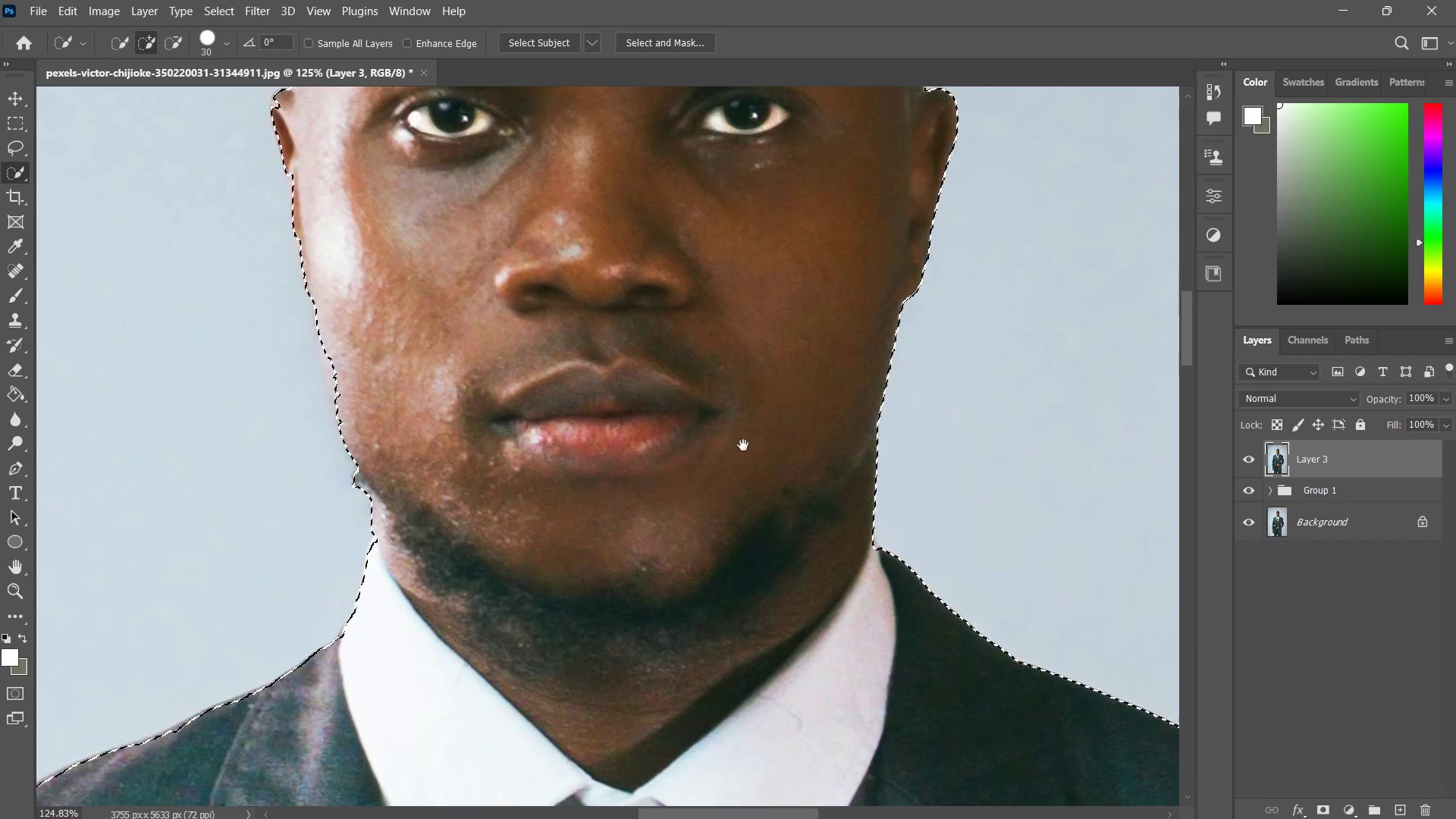 
left_click_drag(start_coordinate=[743, 445], to_coordinate=[583, 330])
 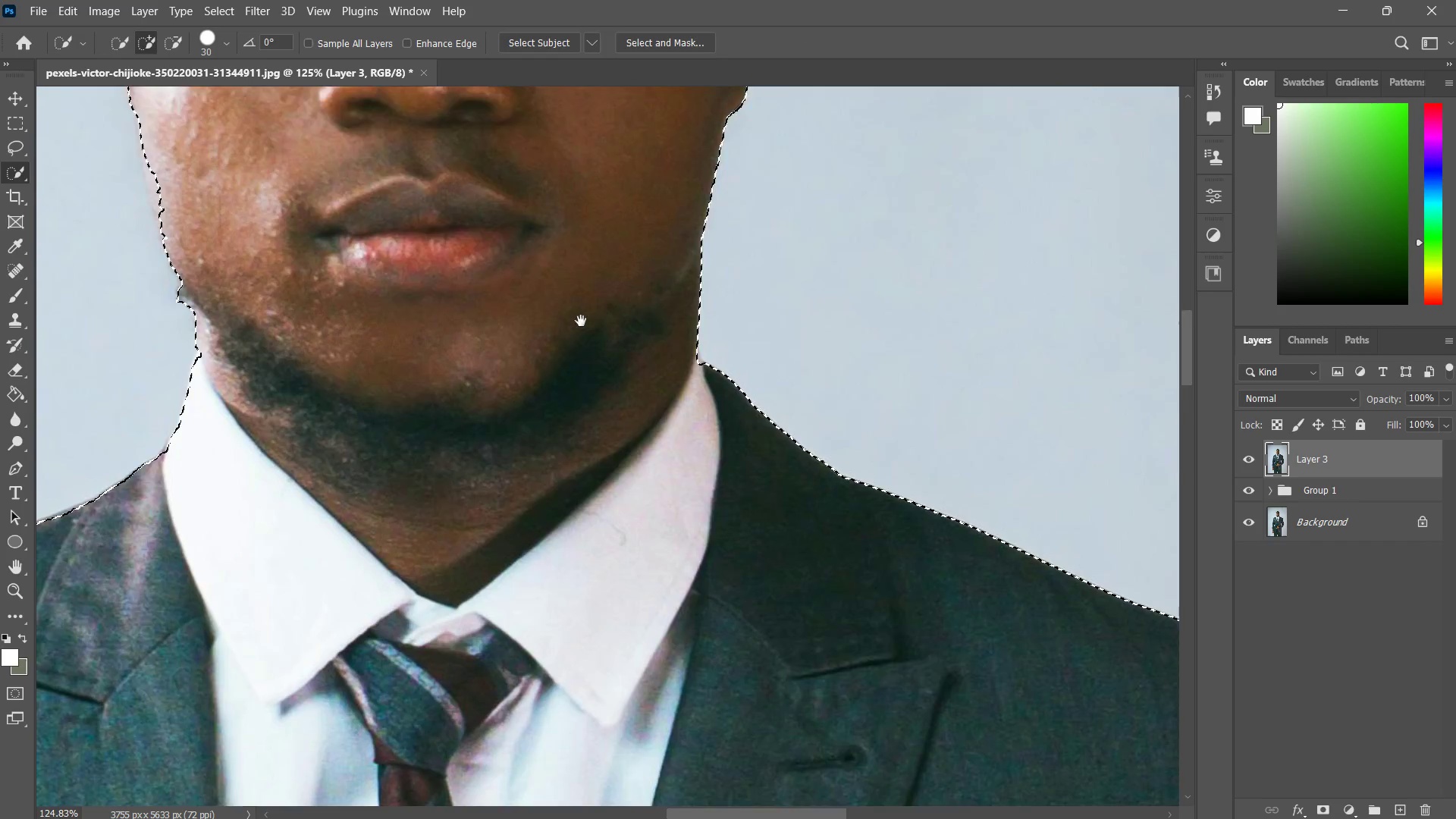 
hold_key(key=Space, duration=1.52)
 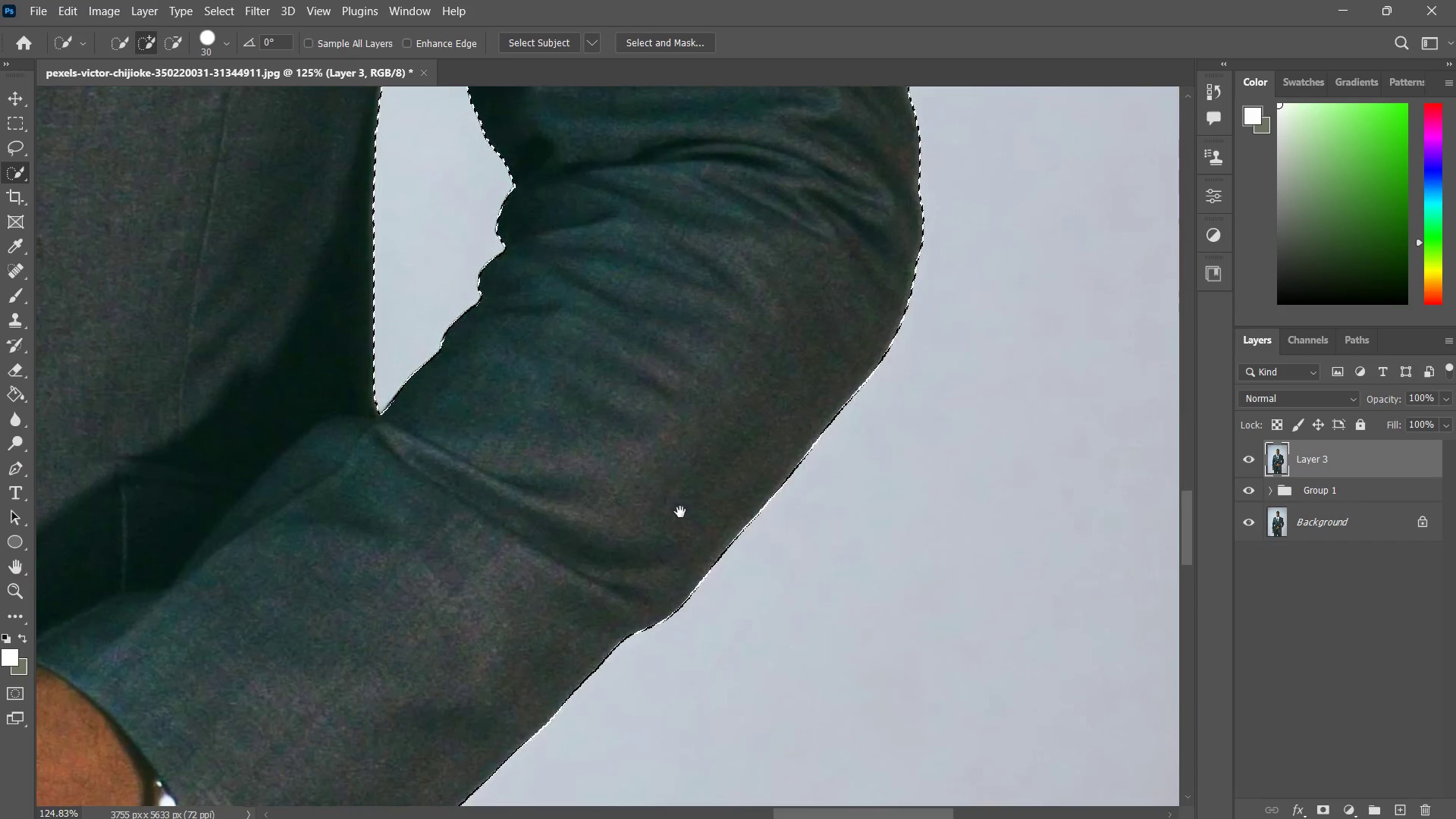 
left_click_drag(start_coordinate=[729, 579], to_coordinate=[537, 431])
 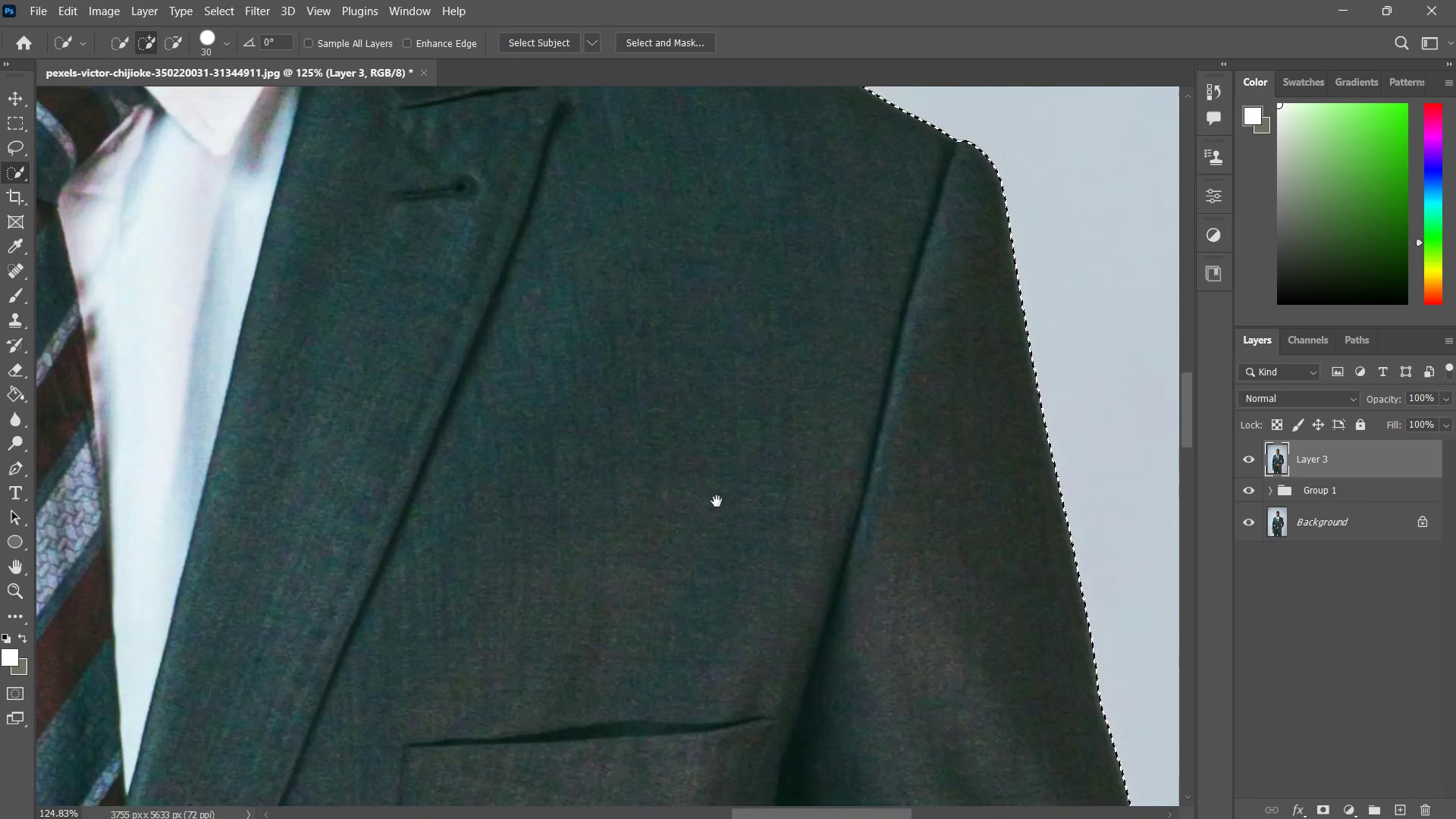 
left_click_drag(start_coordinate=[723, 515], to_coordinate=[626, 344])
 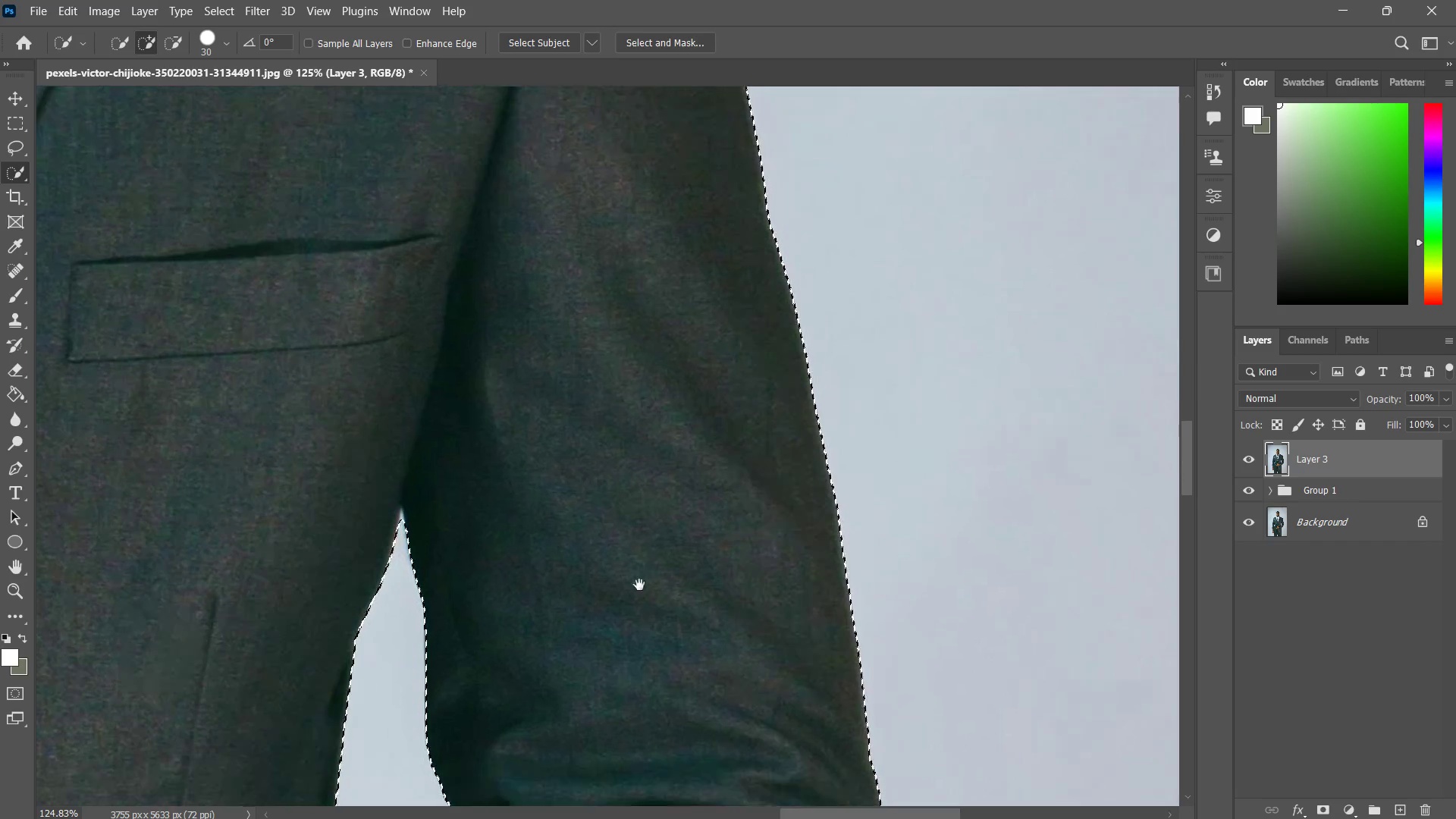 
left_click_drag(start_coordinate=[639, 585], to_coordinate=[661, 366])
 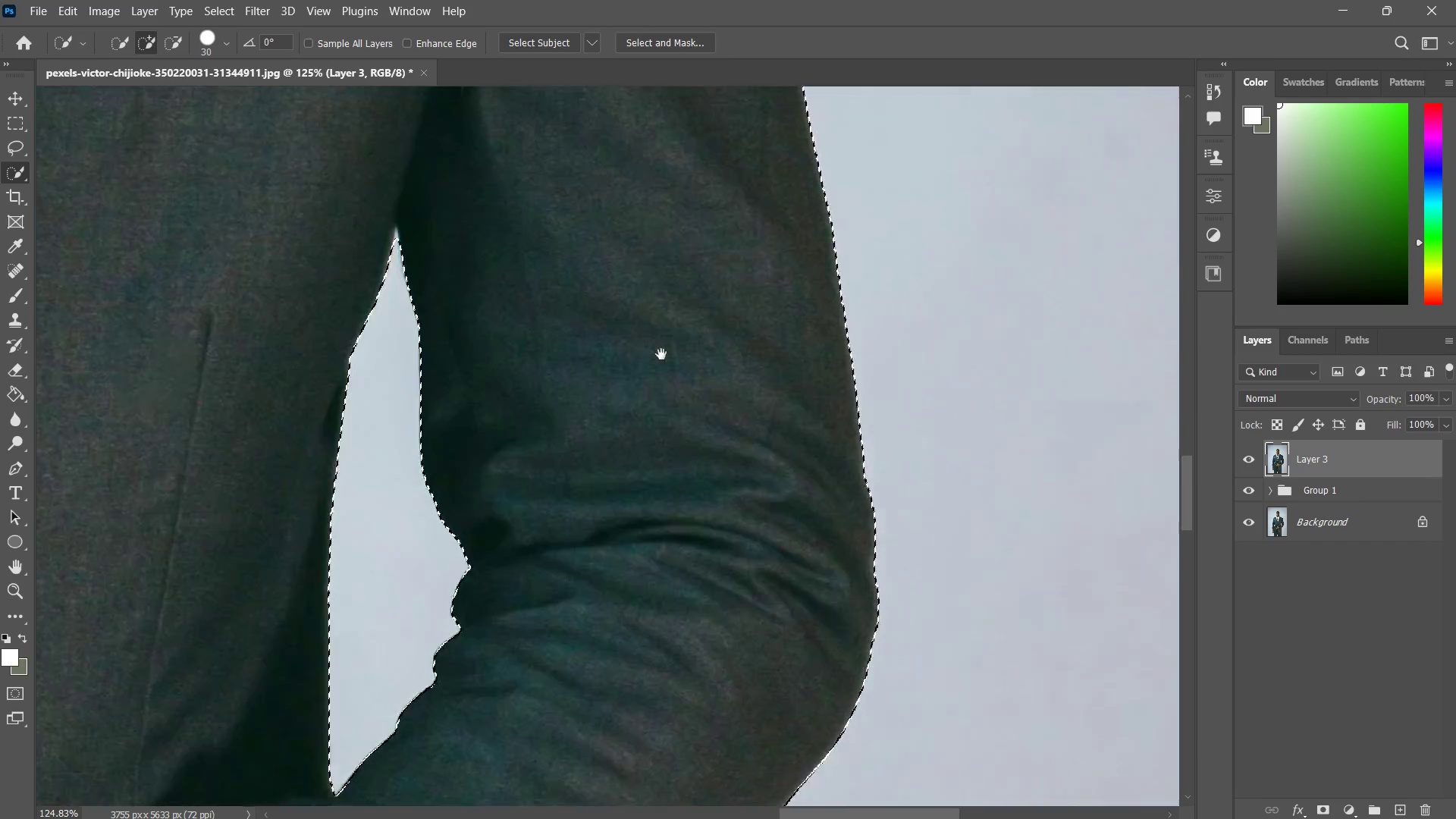 
hold_key(key=Space, duration=1.5)
 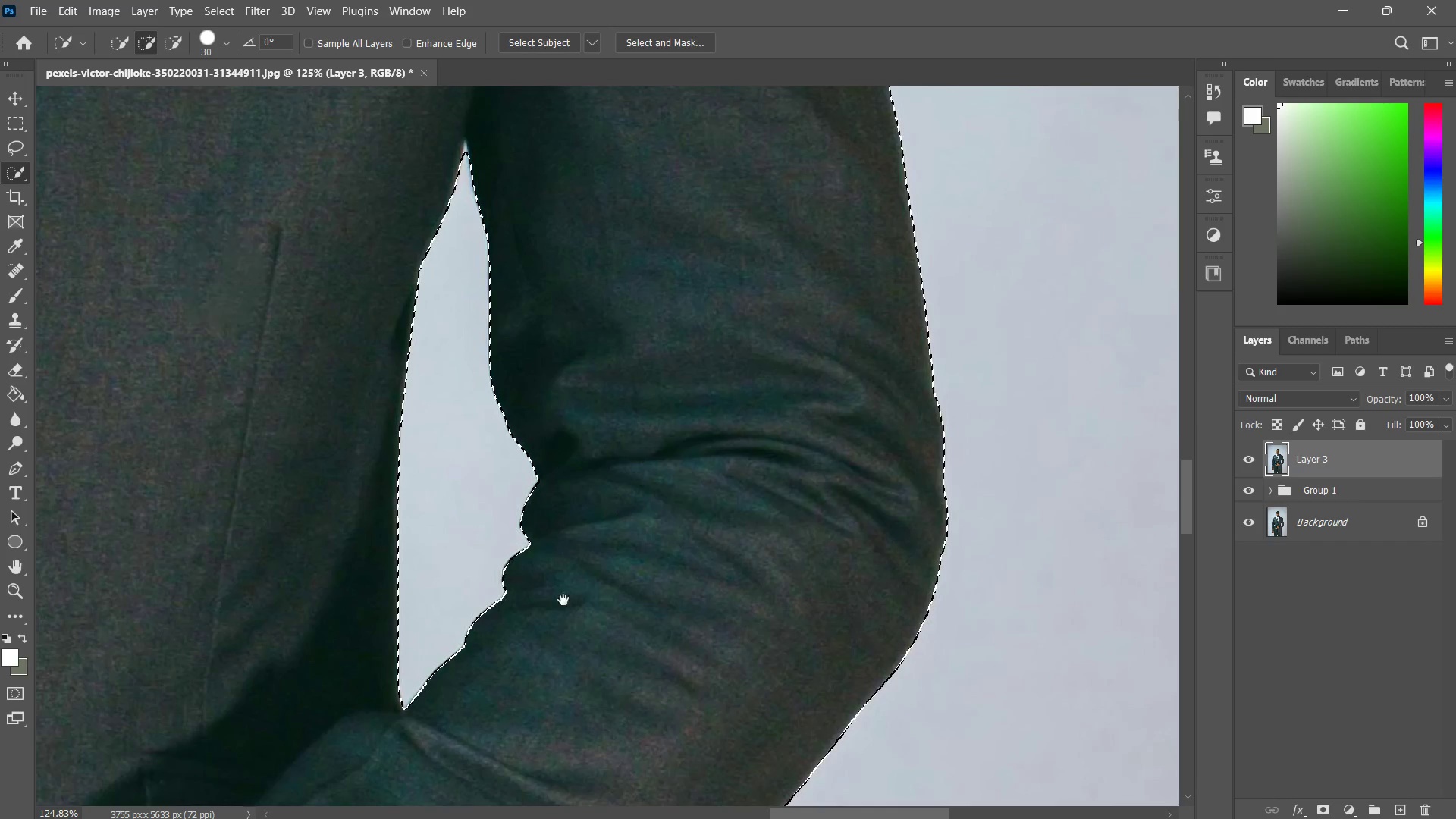 
left_click_drag(start_coordinate=[673, 515], to_coordinate=[680, 512])
 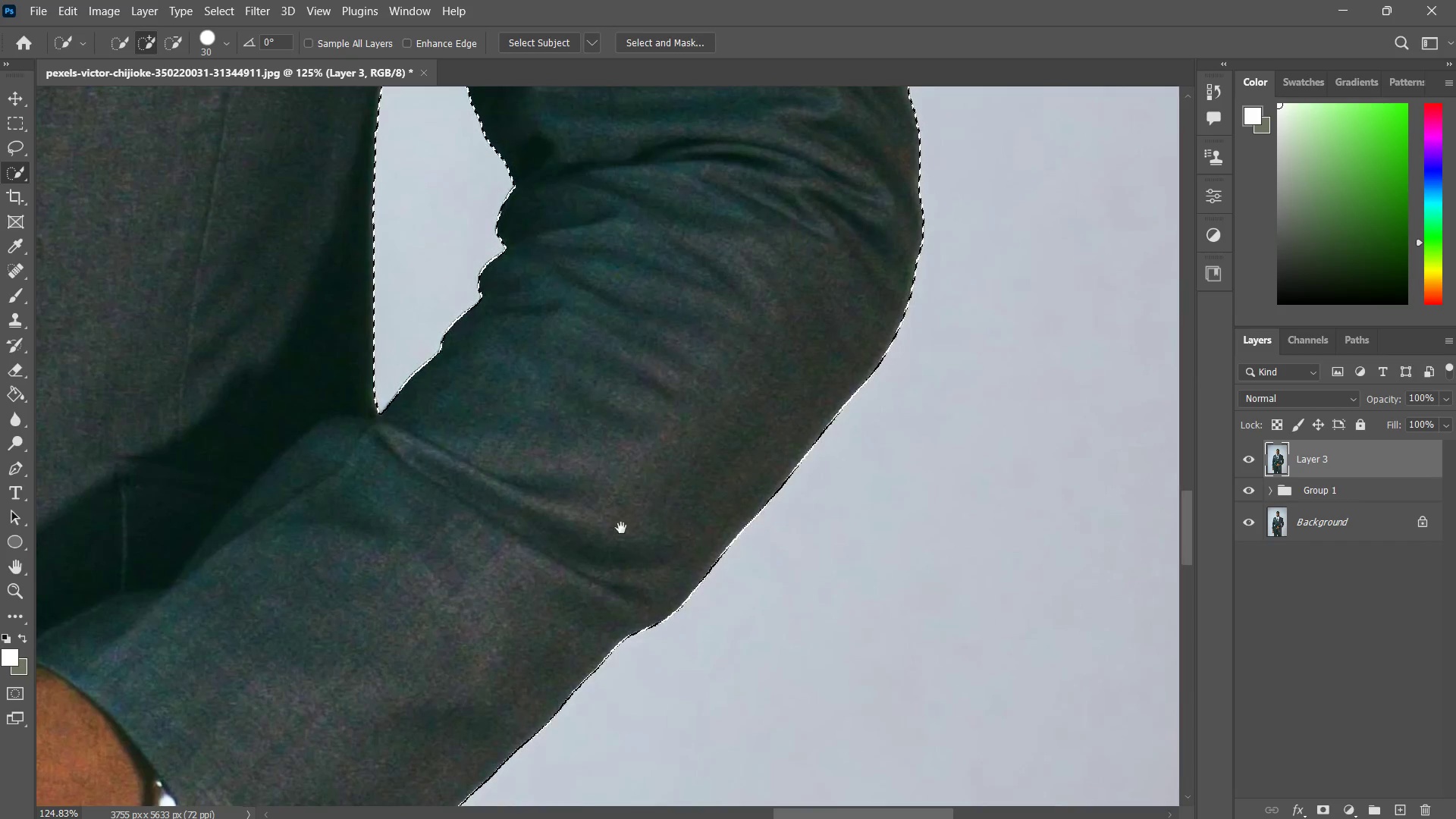 
left_click_drag(start_coordinate=[574, 547], to_coordinate=[582, 651])
 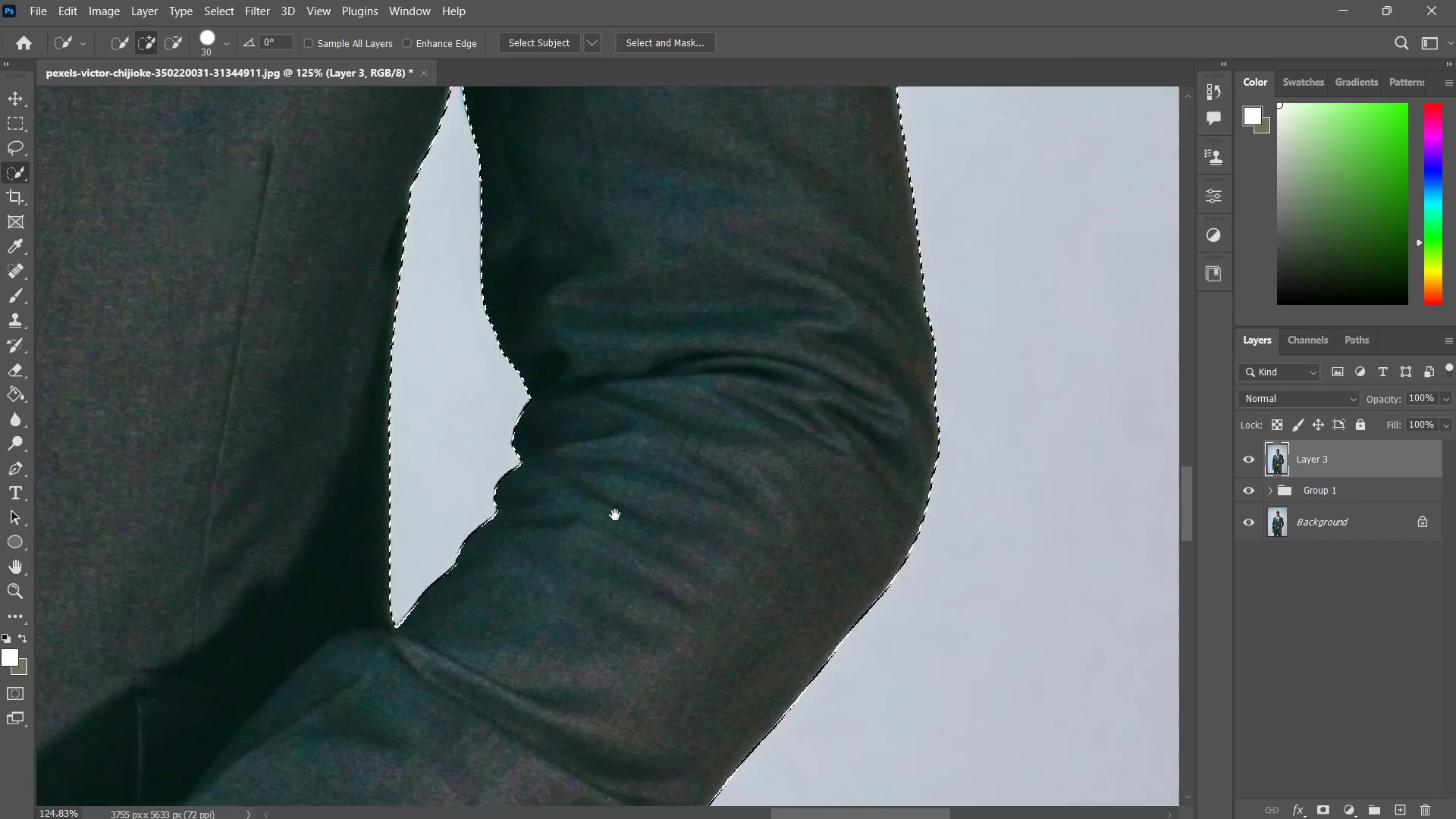 
hold_key(key=Space, duration=1.52)
 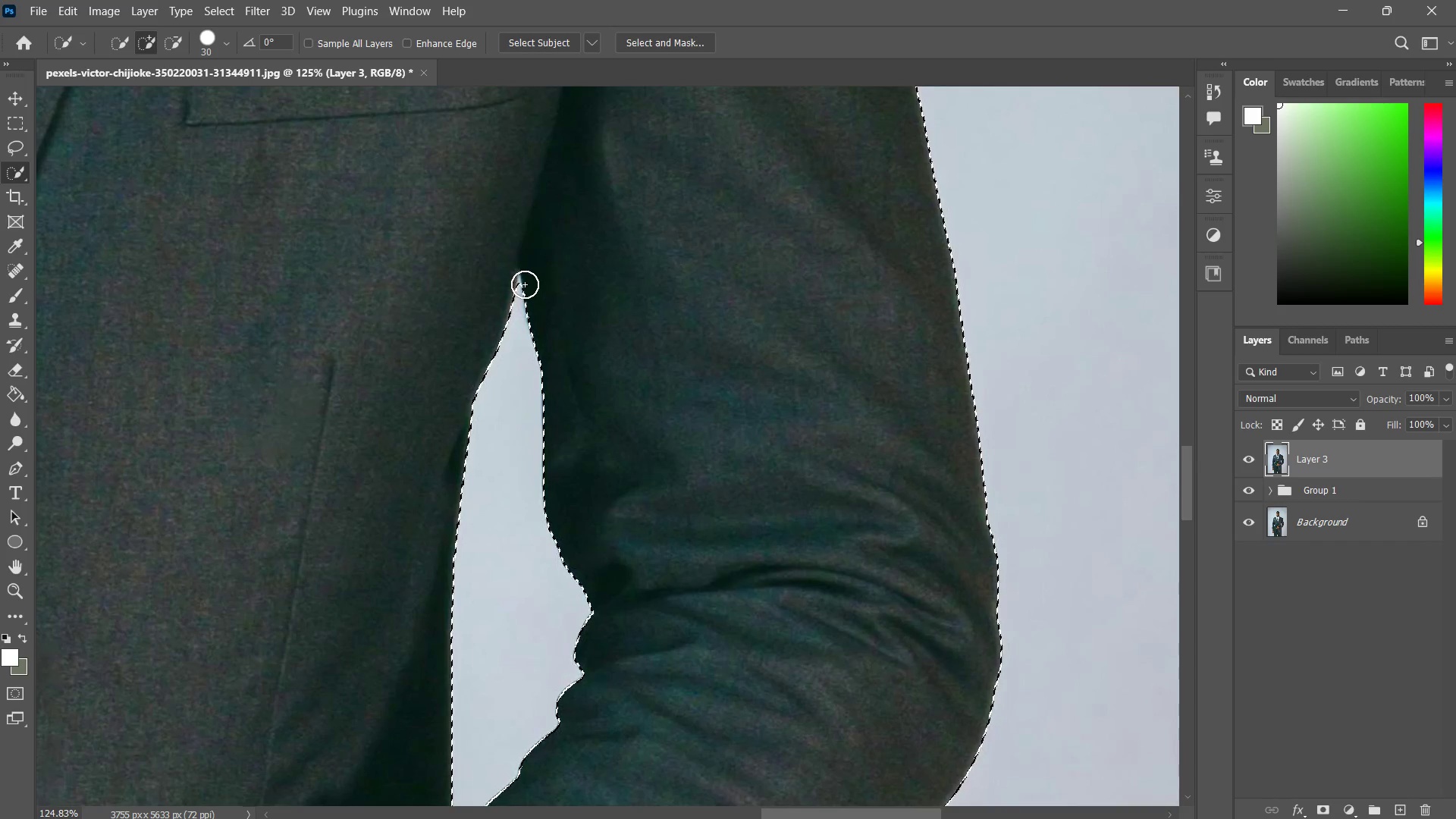 
left_click_drag(start_coordinate=[616, 510], to_coordinate=[619, 521])
 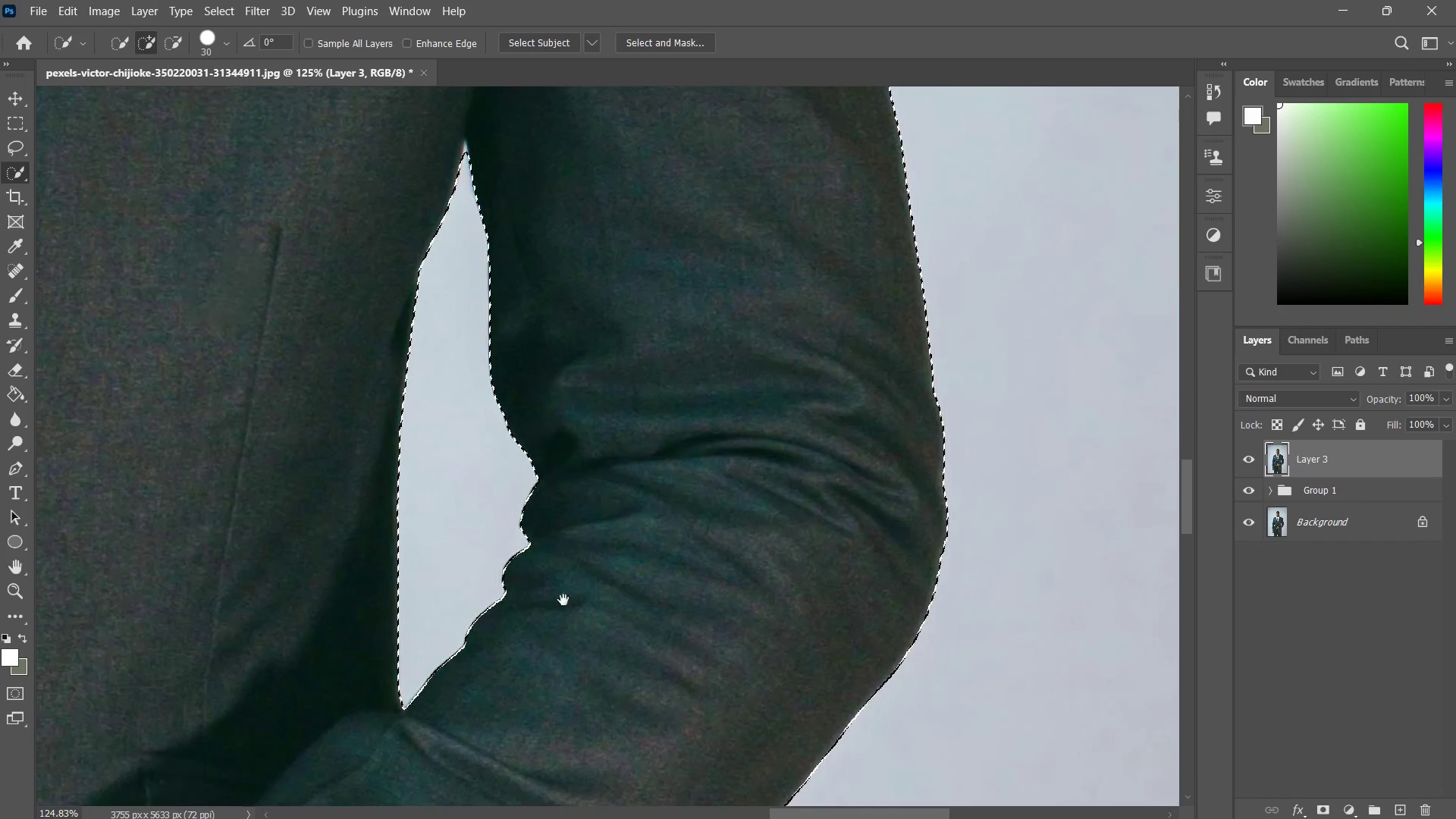 
left_click_drag(start_coordinate=[559, 623], to_coordinate=[606, 648])
 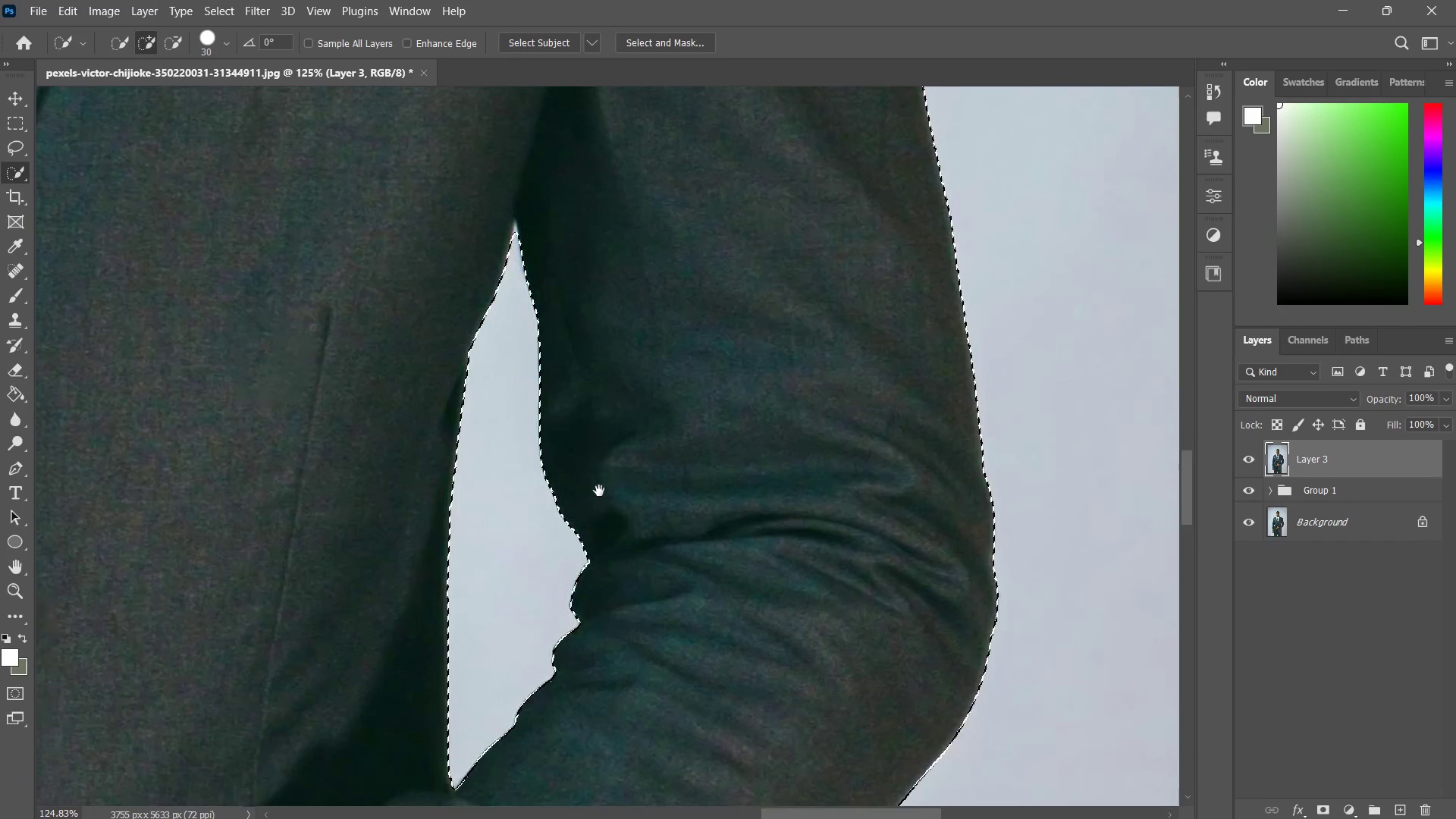 
left_click([594, 446])
 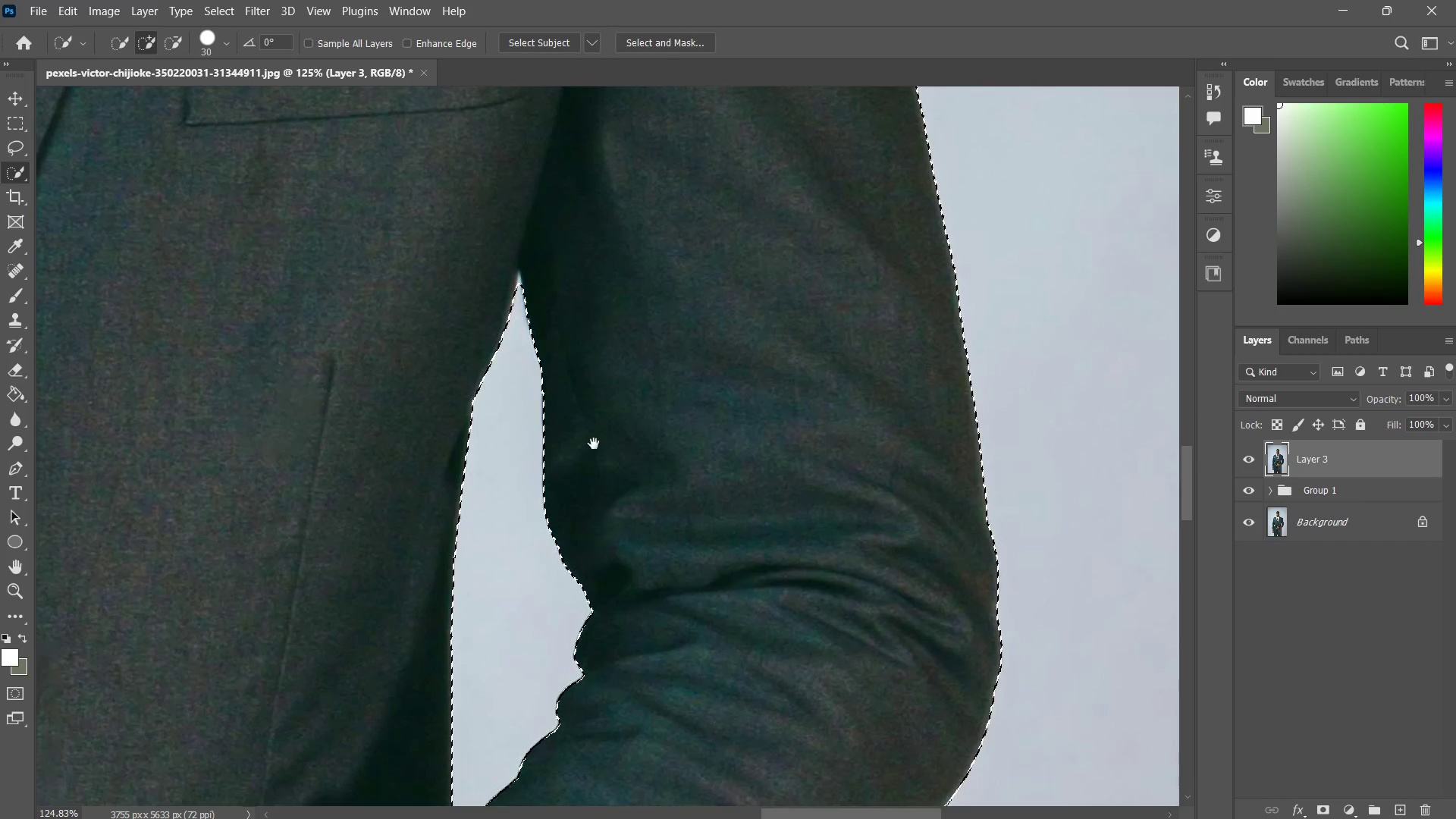 
hold_key(key=Space, duration=15.97)
 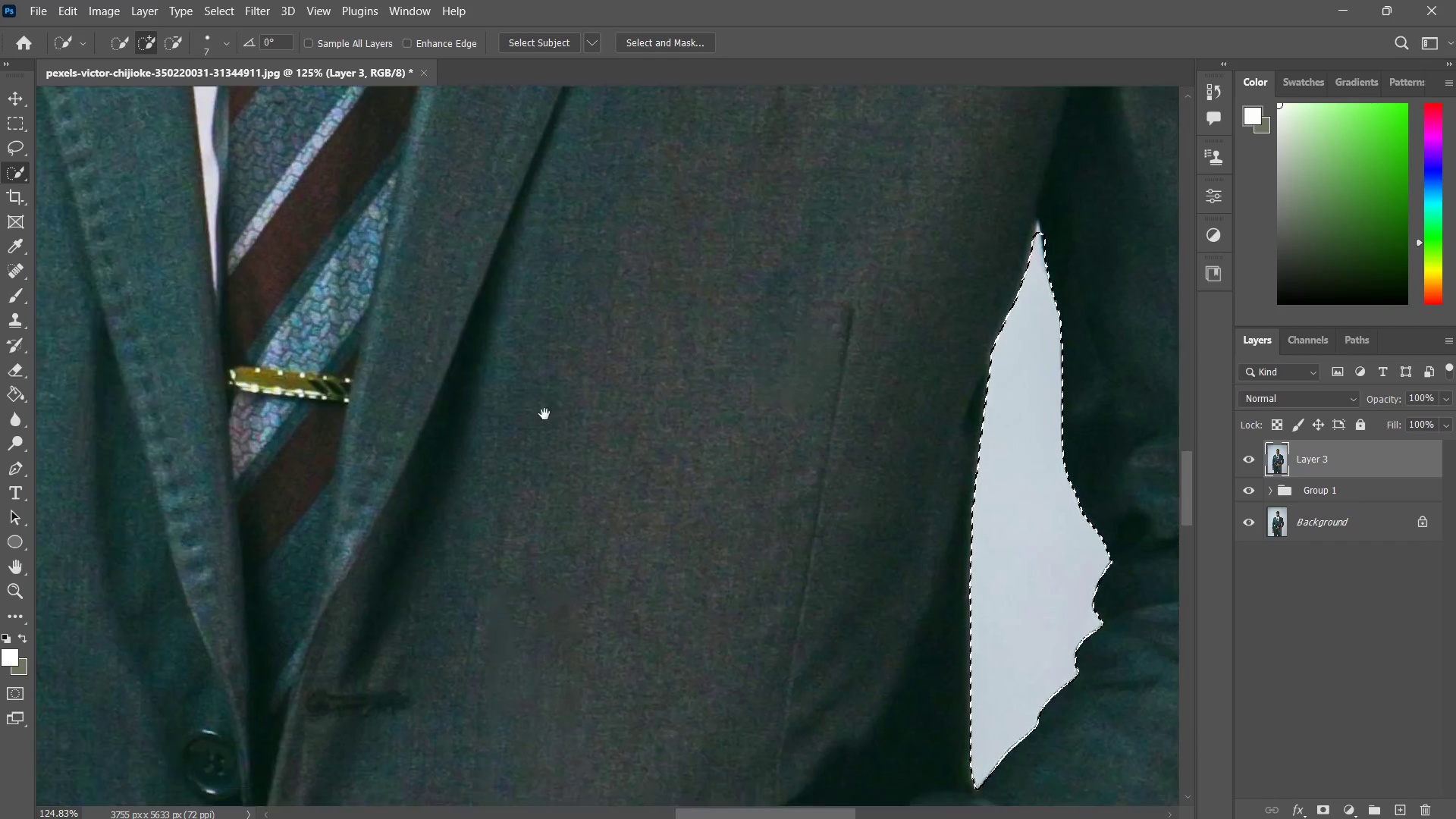 
left_click([519, 282])
 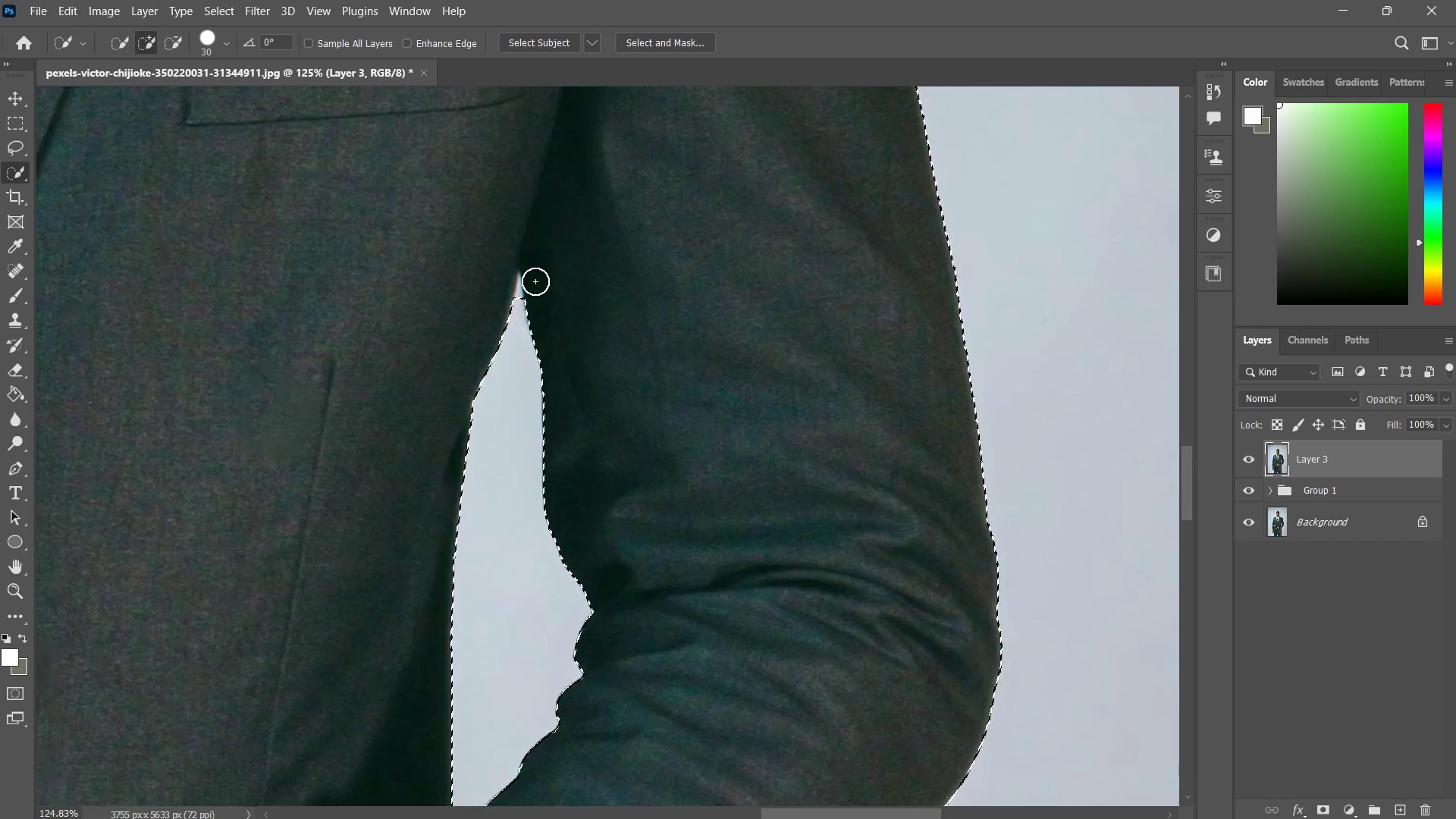 
hold_key(key=AltLeft, duration=1.11)
left_click([517, 273])
 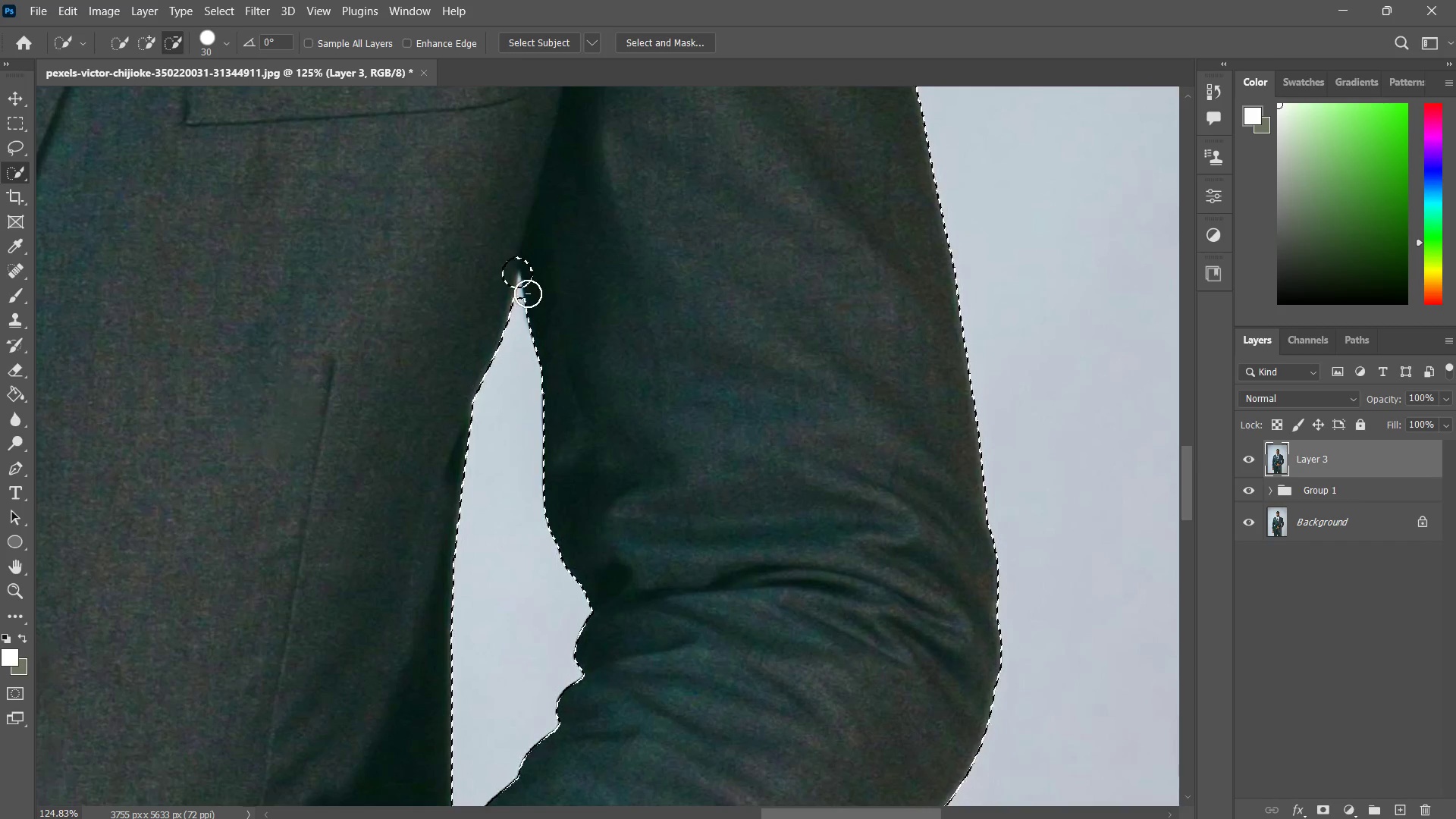 
key(Control+ControlLeft)
 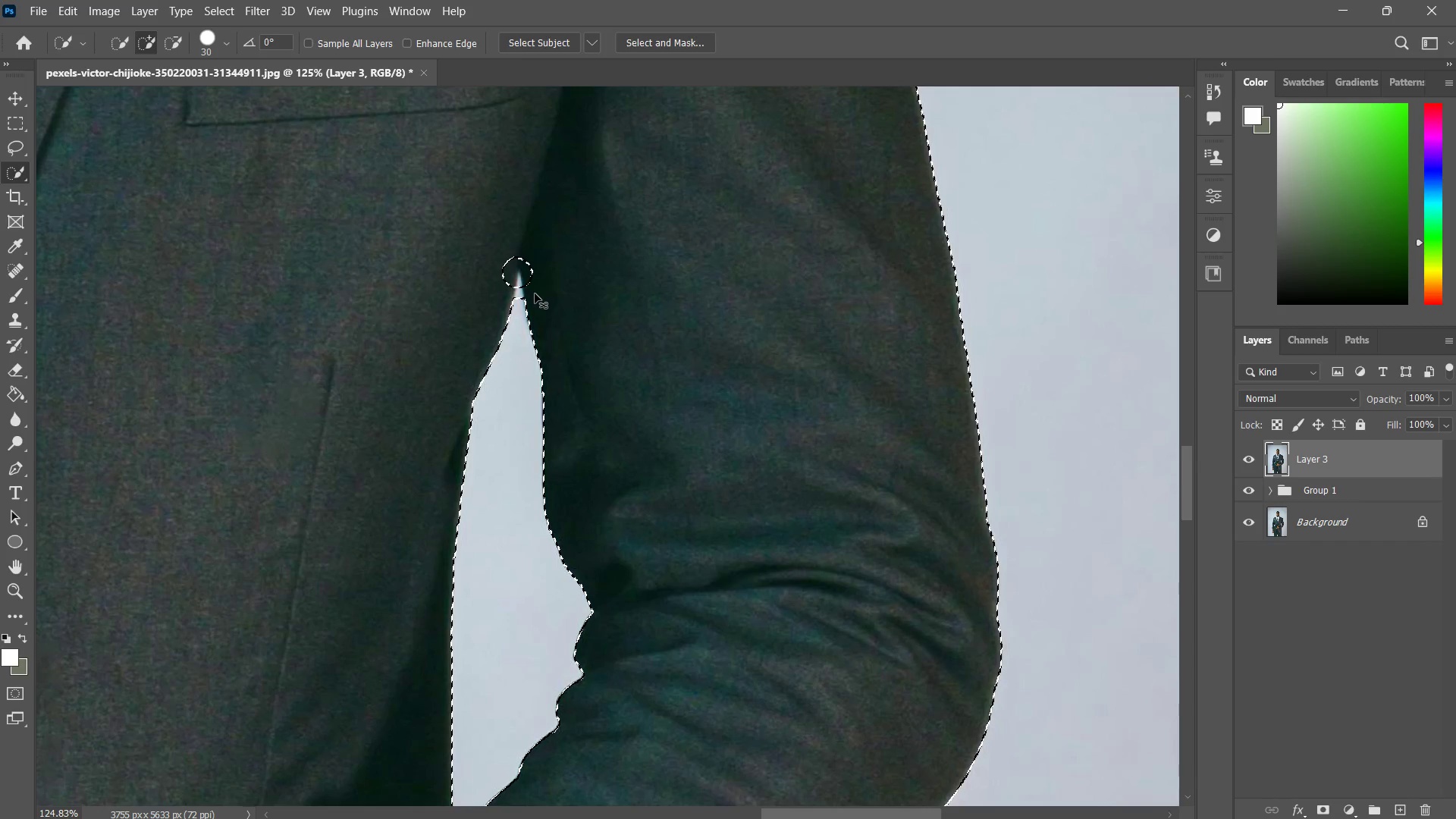 
key(Control+Z)
 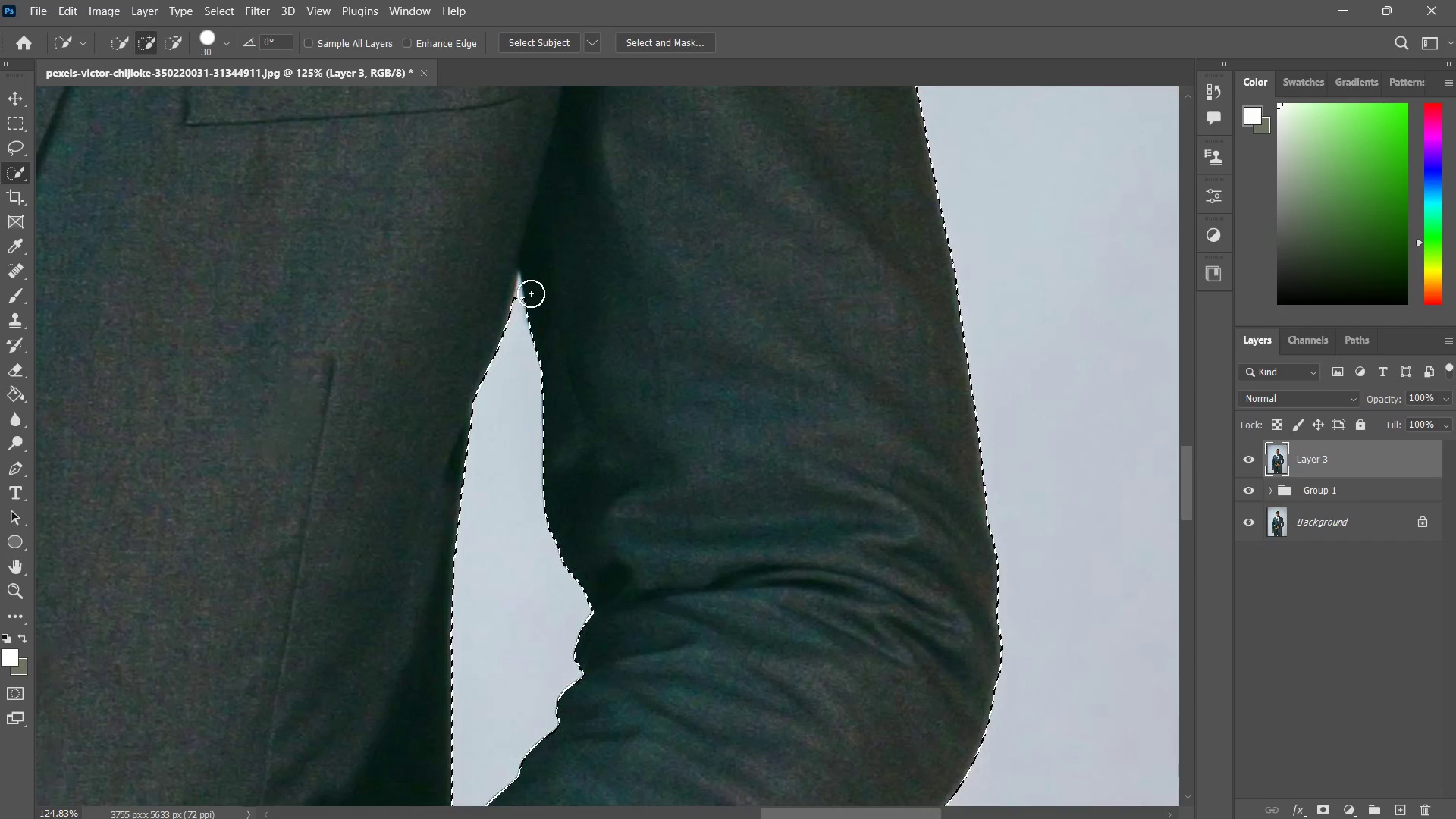 
hold_key(key=AltLeft, duration=0.84)
left_click([523, 293])
 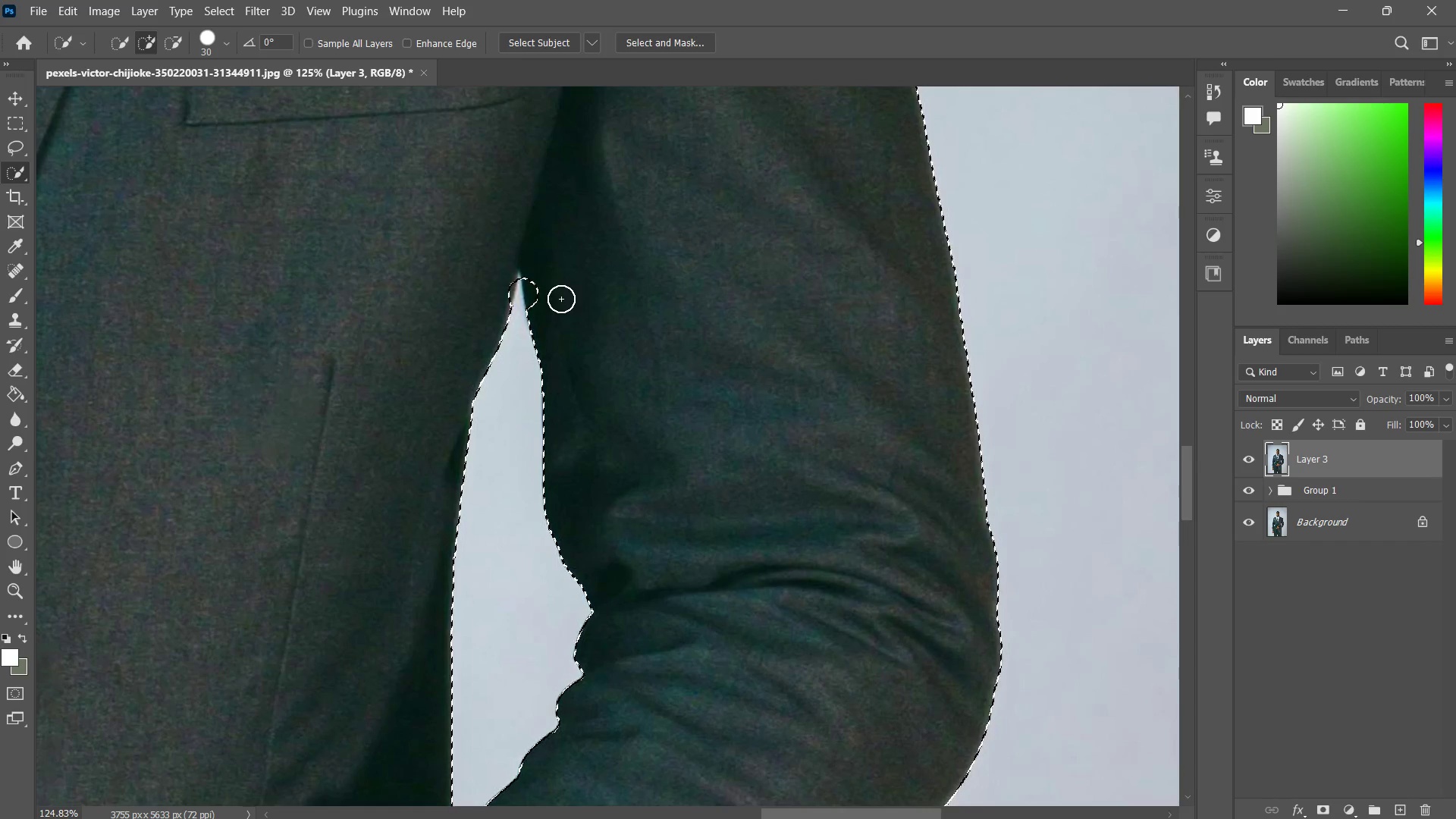 
key(Control+ControlLeft)
 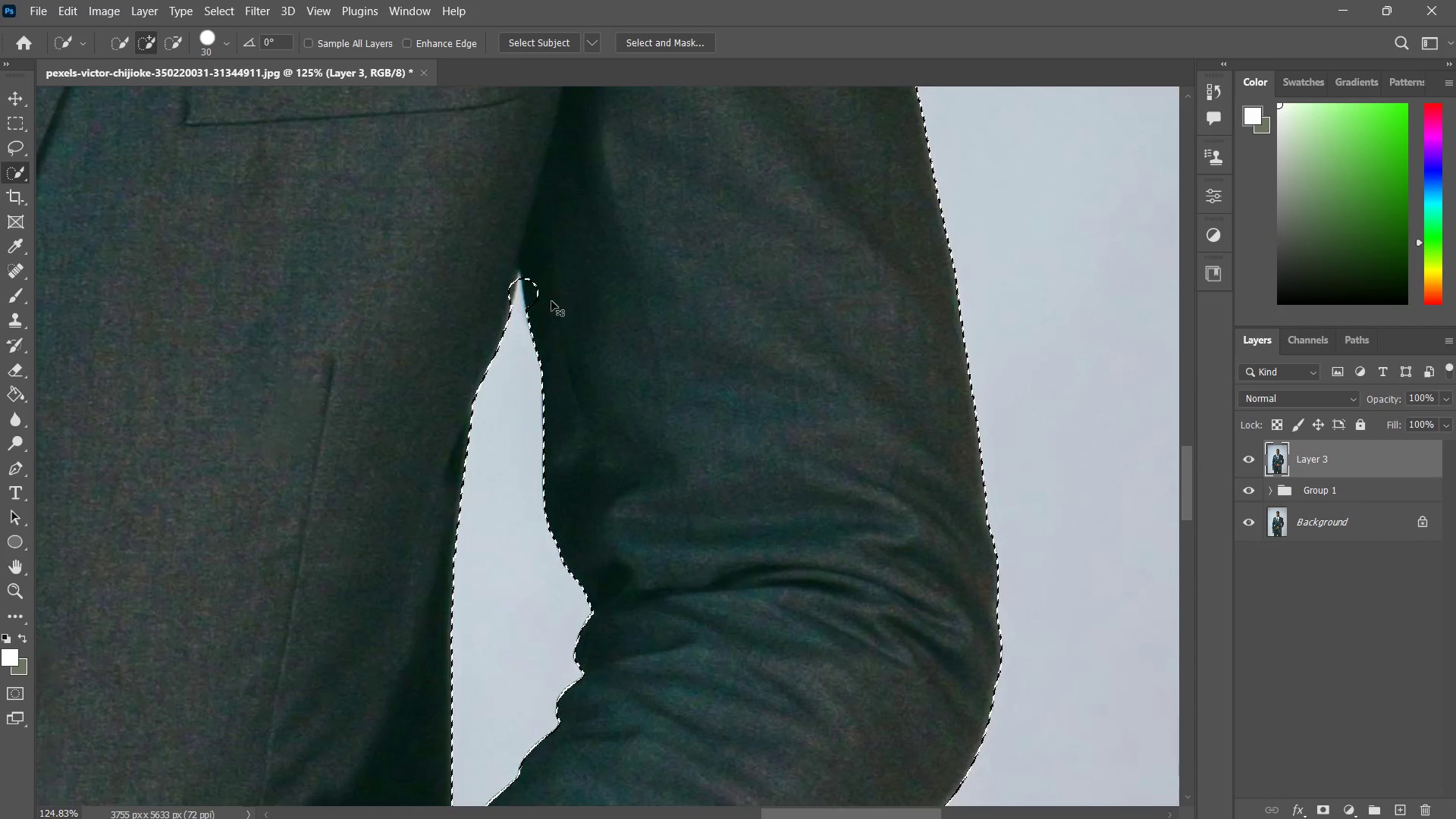 
key(Control+Z)
 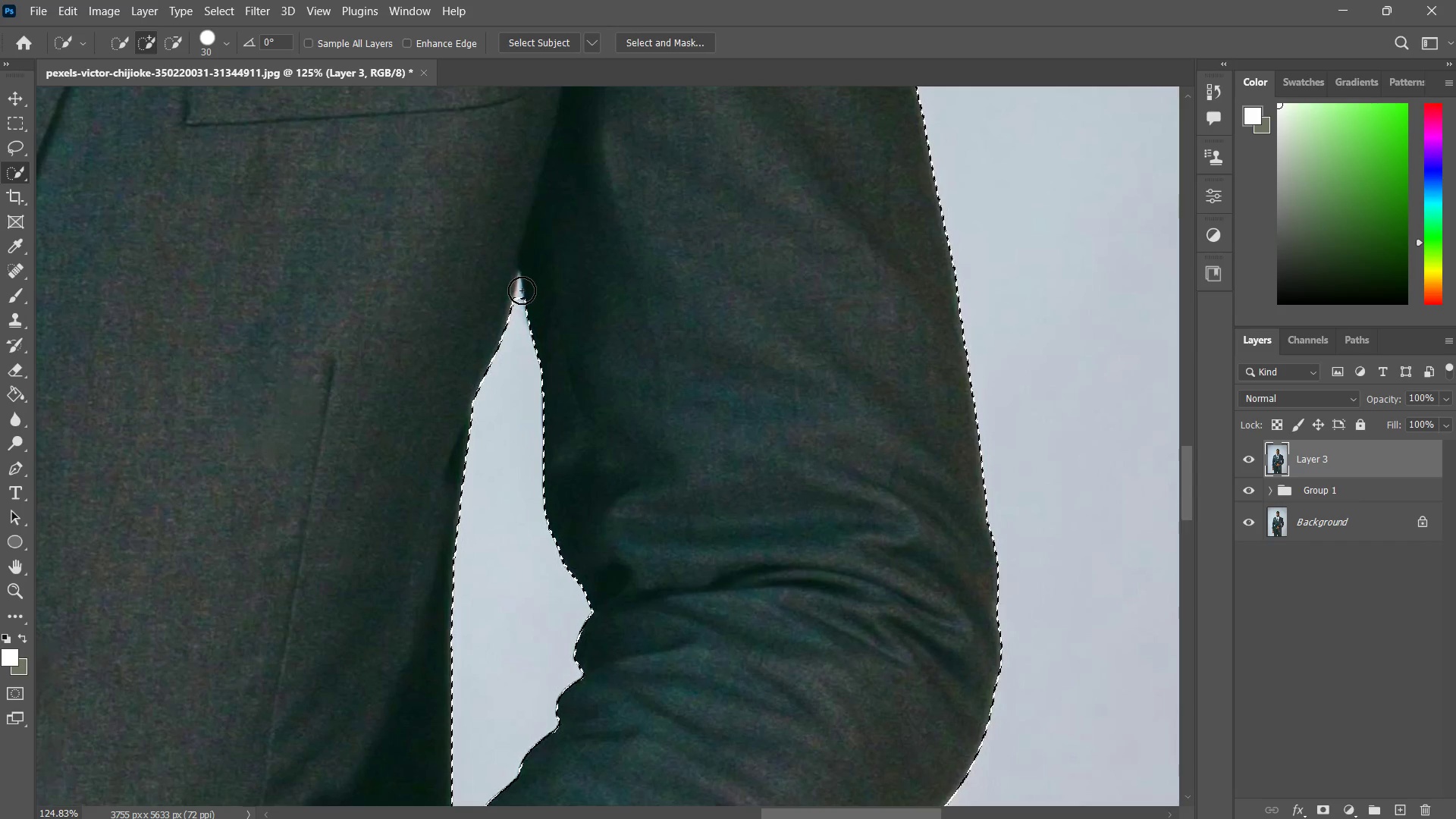 
left_click_drag(start_coordinate=[520, 291], to_coordinate=[521, 282])
 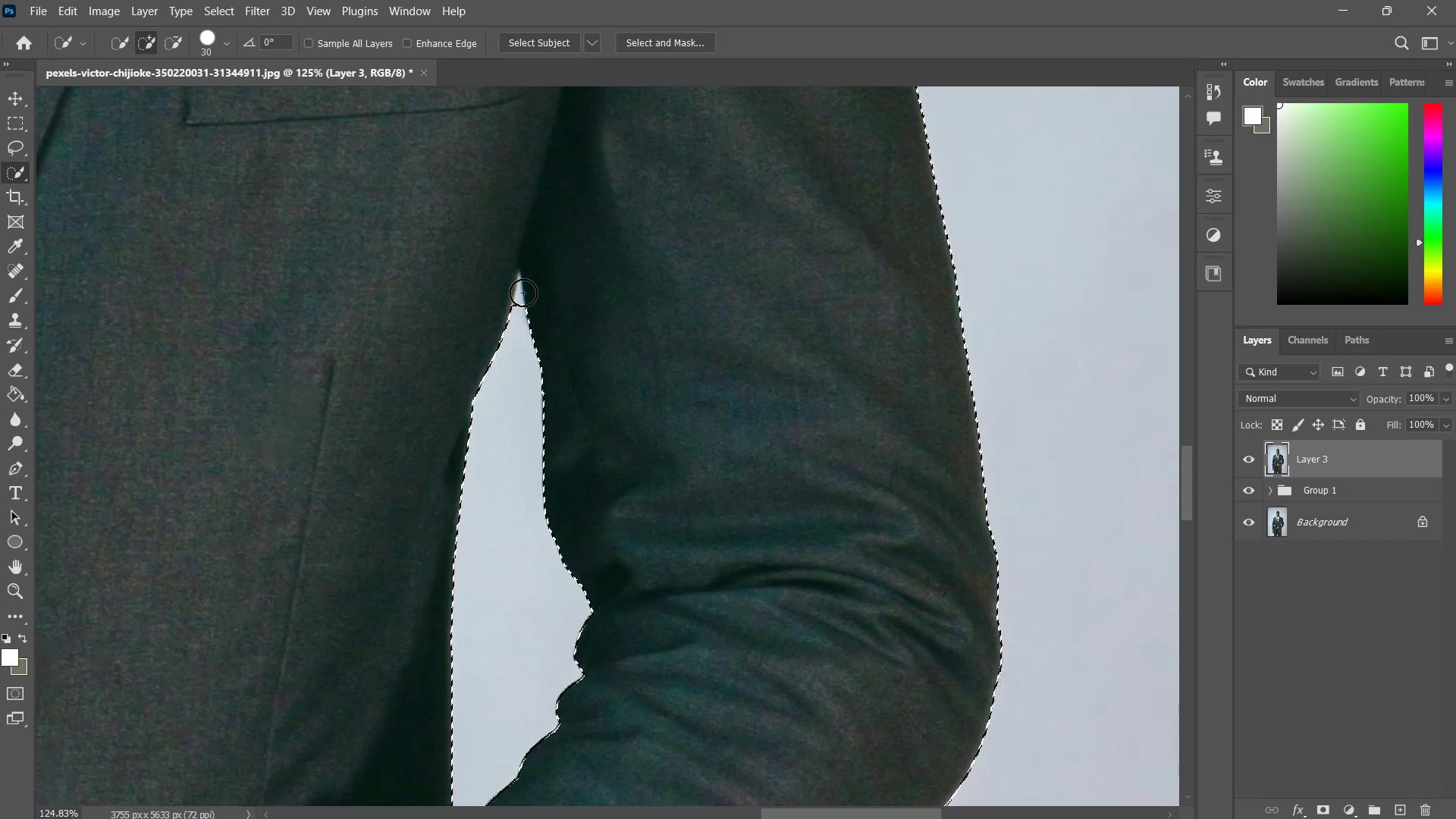 
key(Control+ControlLeft)
 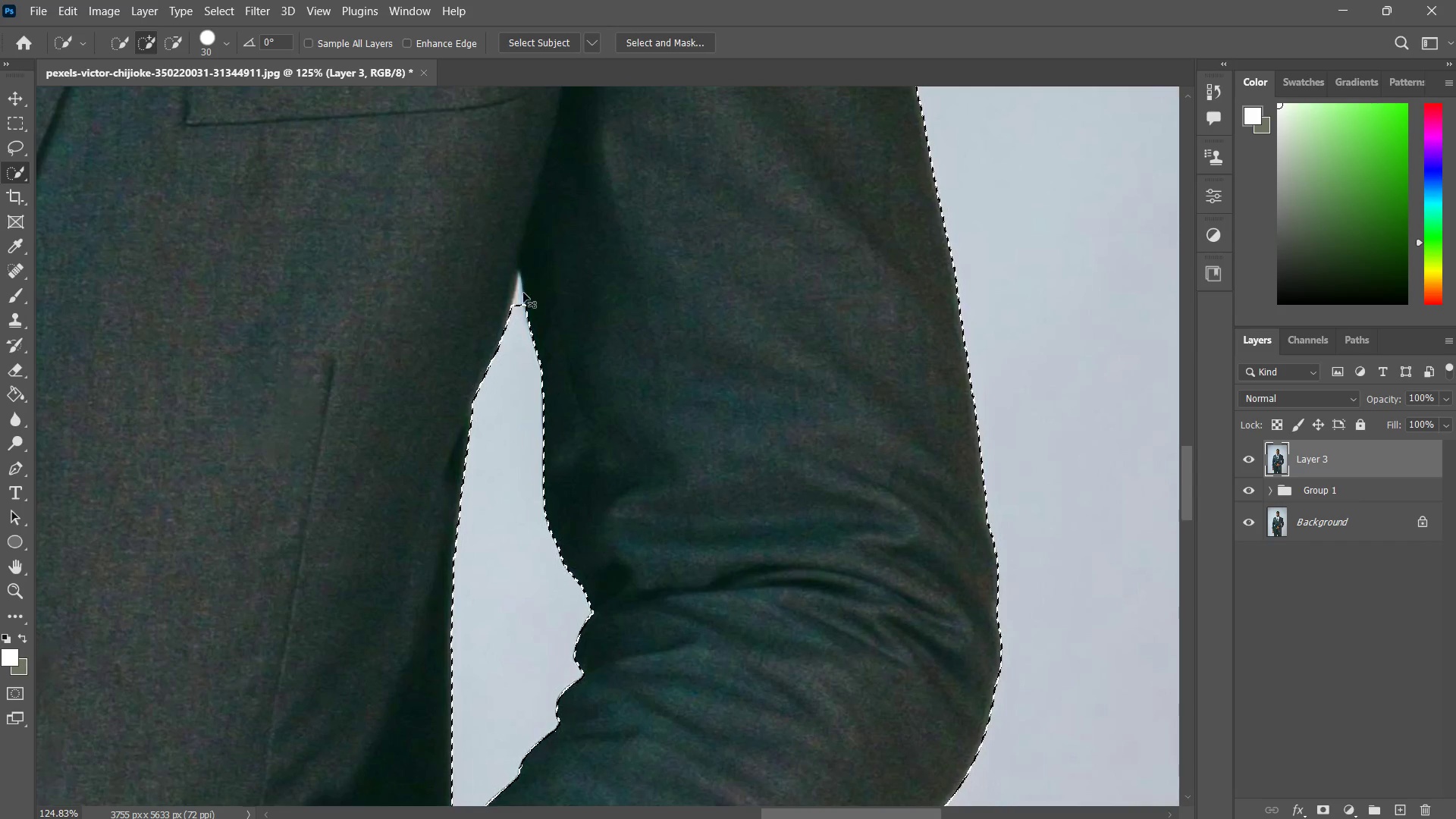 
key(Control+Z)
 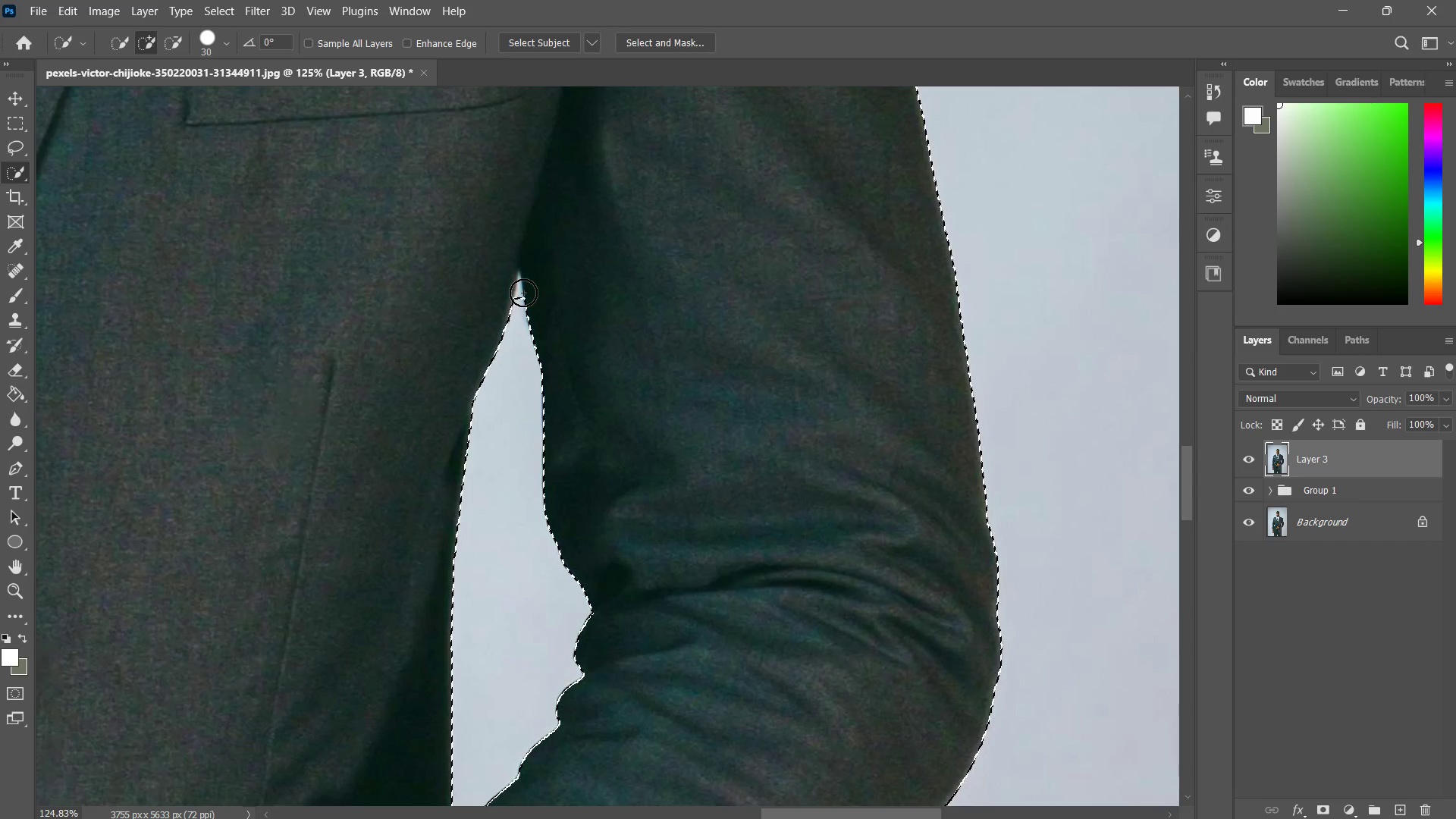 
hold_key(key=AltLeft, duration=0.88)
 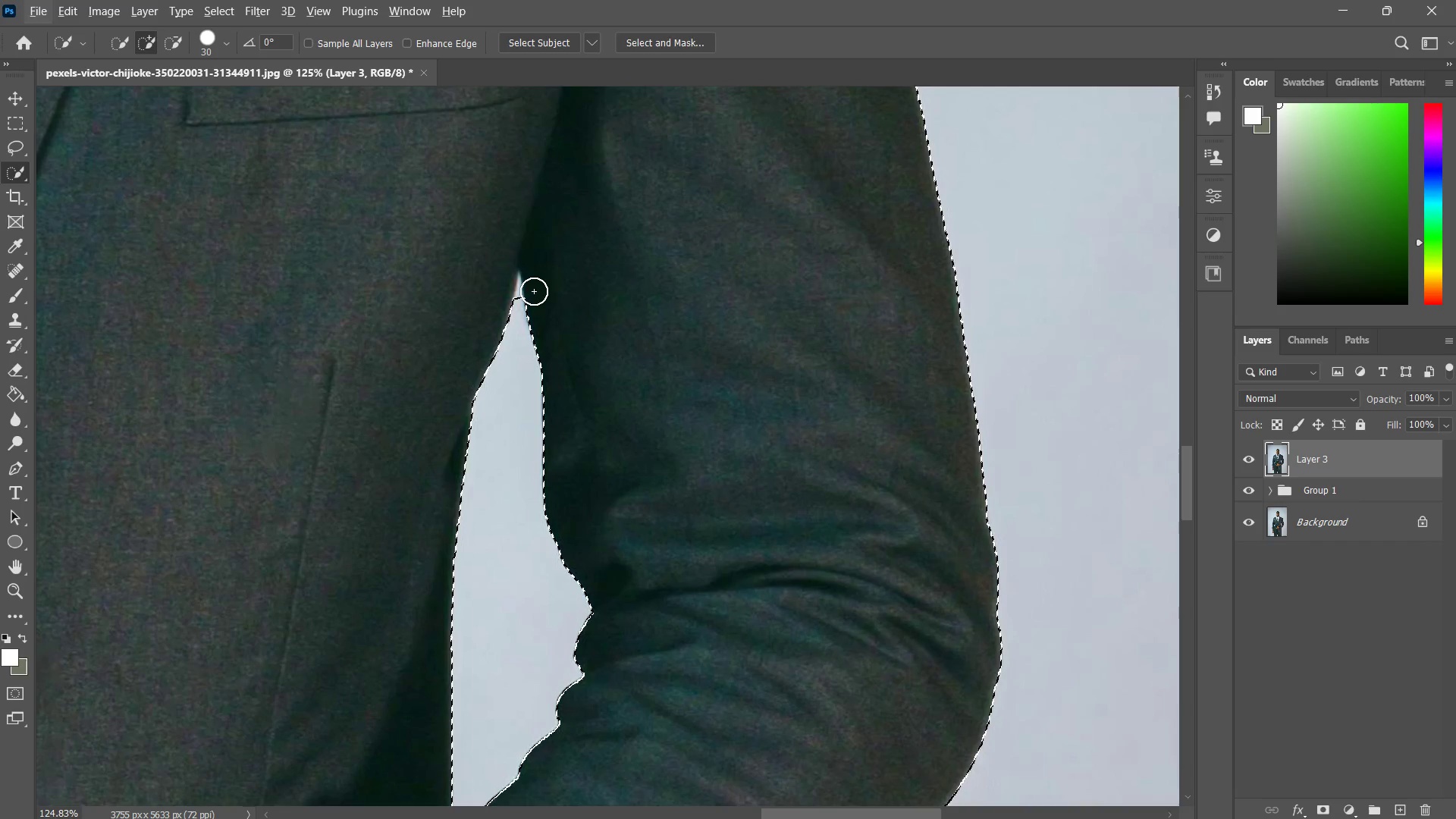 
hold_key(key=AltLeft, duration=1.03)
 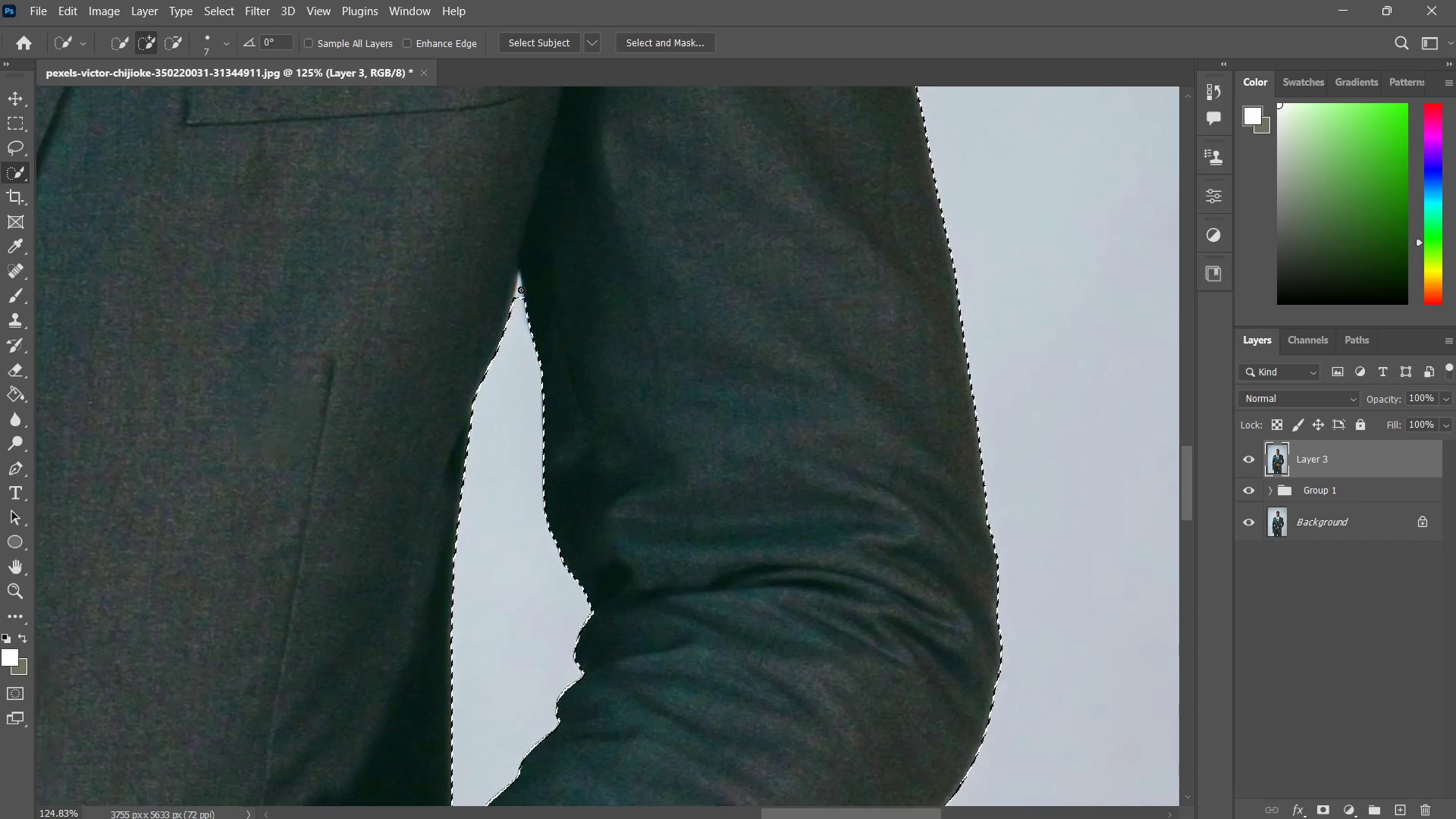 
hold_key(key=AltLeft, duration=2.86)
left_click_drag(start_coordinate=[519, 287], to_coordinate=[521, 308])
 